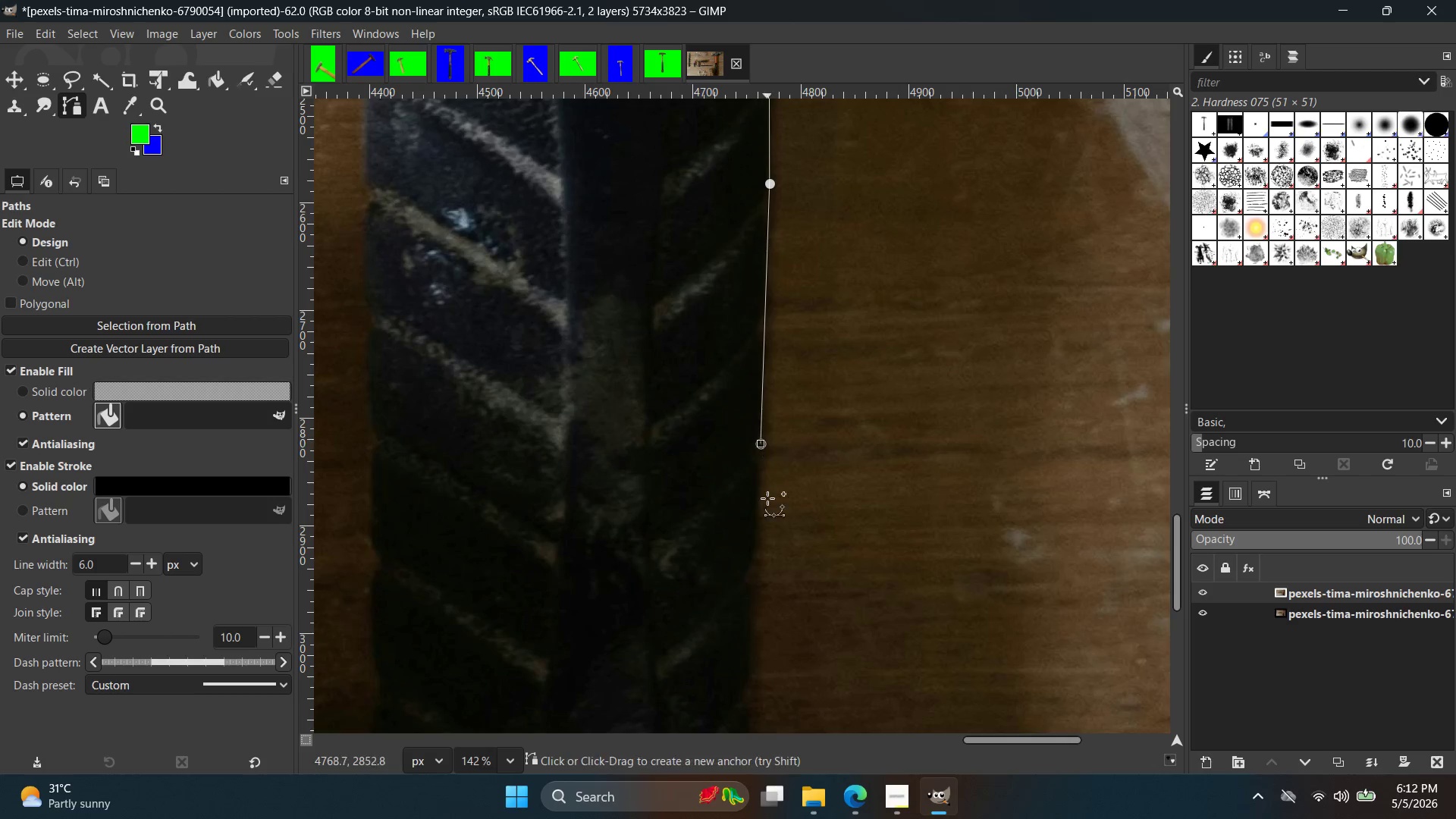 
hold_key(key=ControlLeft, duration=1.88)
scroll: coordinate [780, 568], scroll_direction: down, amount: 17.0
 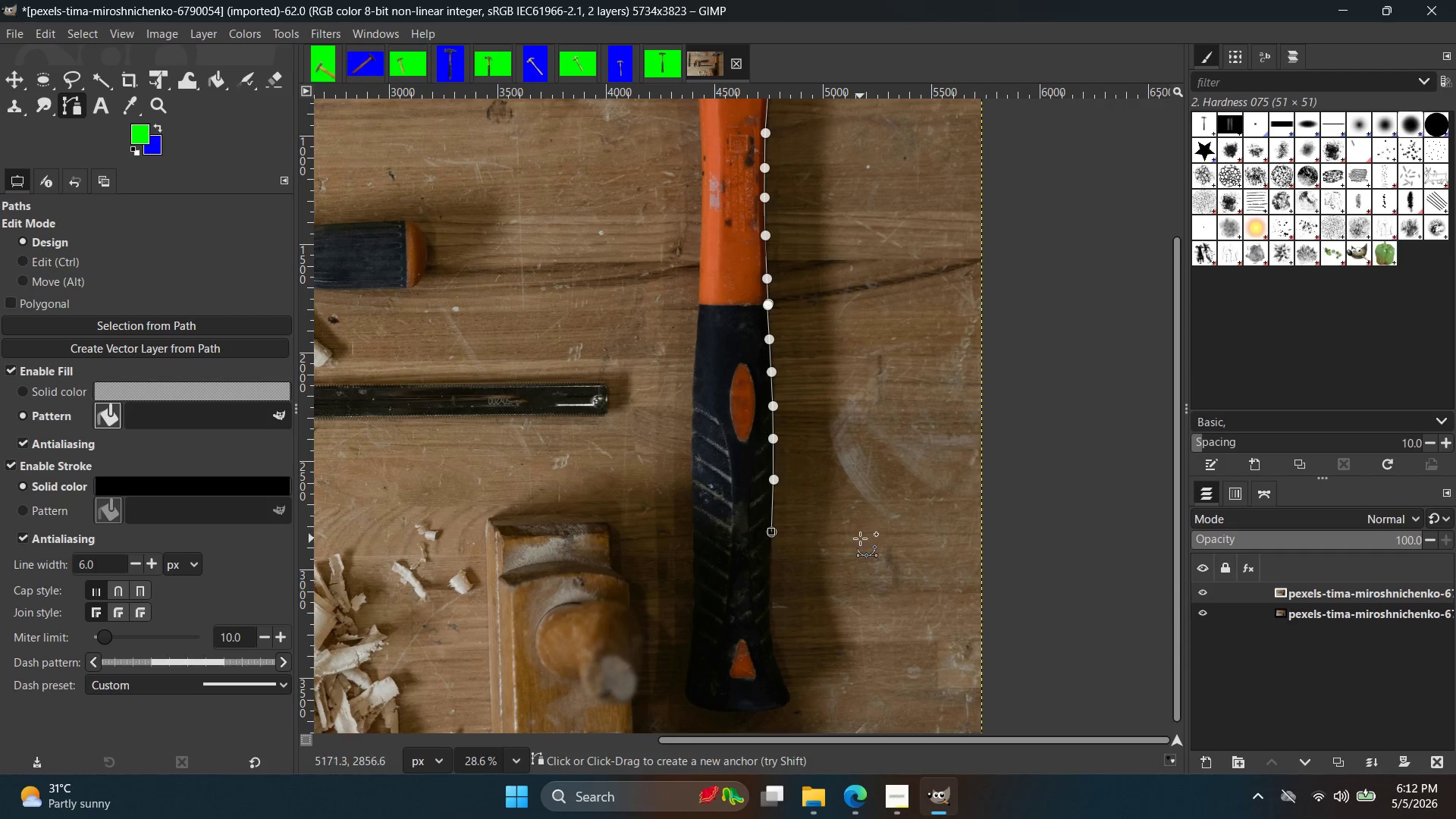 
hold_key(key=Space, duration=0.39)
 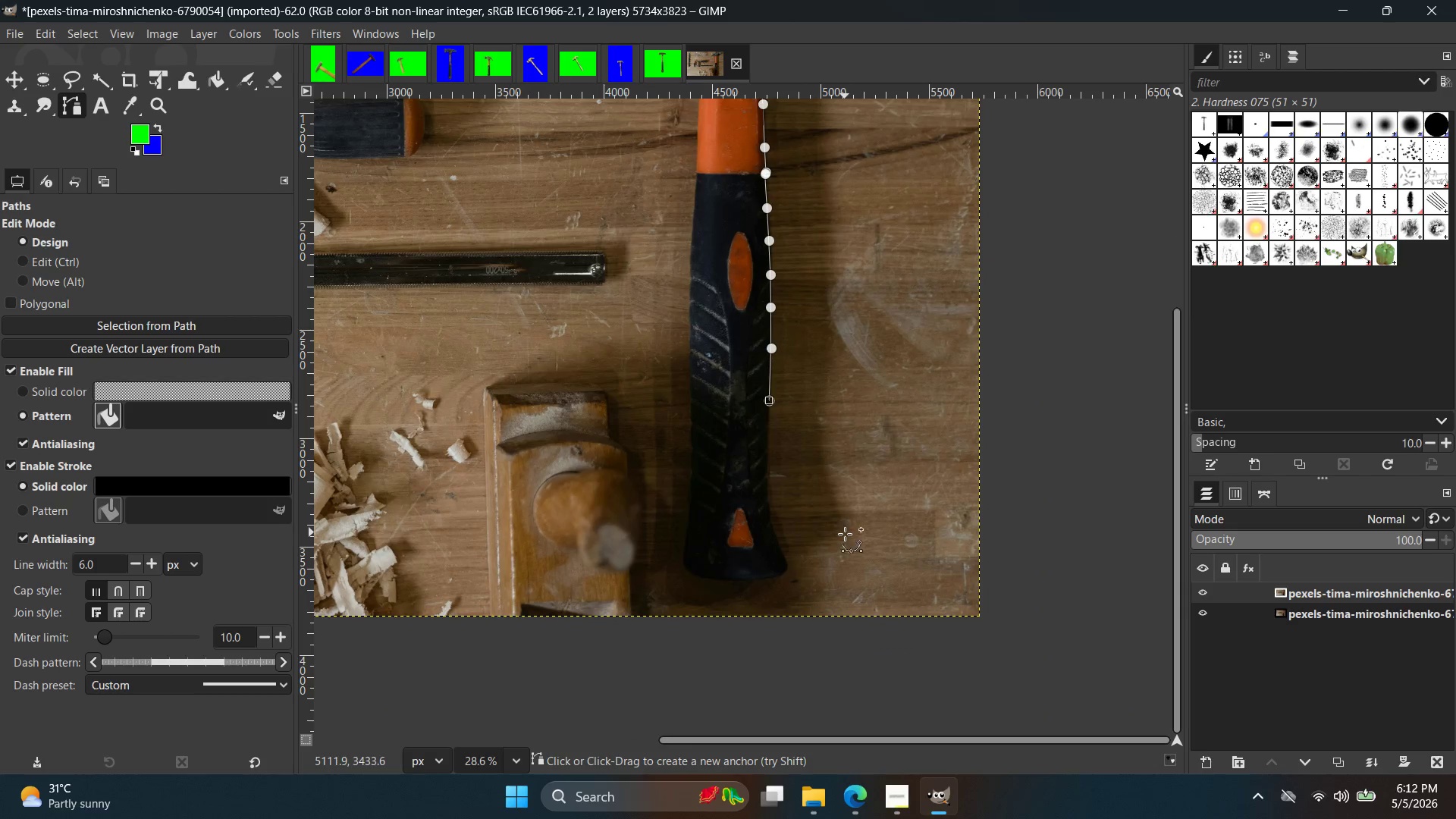 
hold_key(key=ControlLeft, duration=1.06)
scroll: coordinate [755, 480], scroll_direction: up, amount: 10.0
 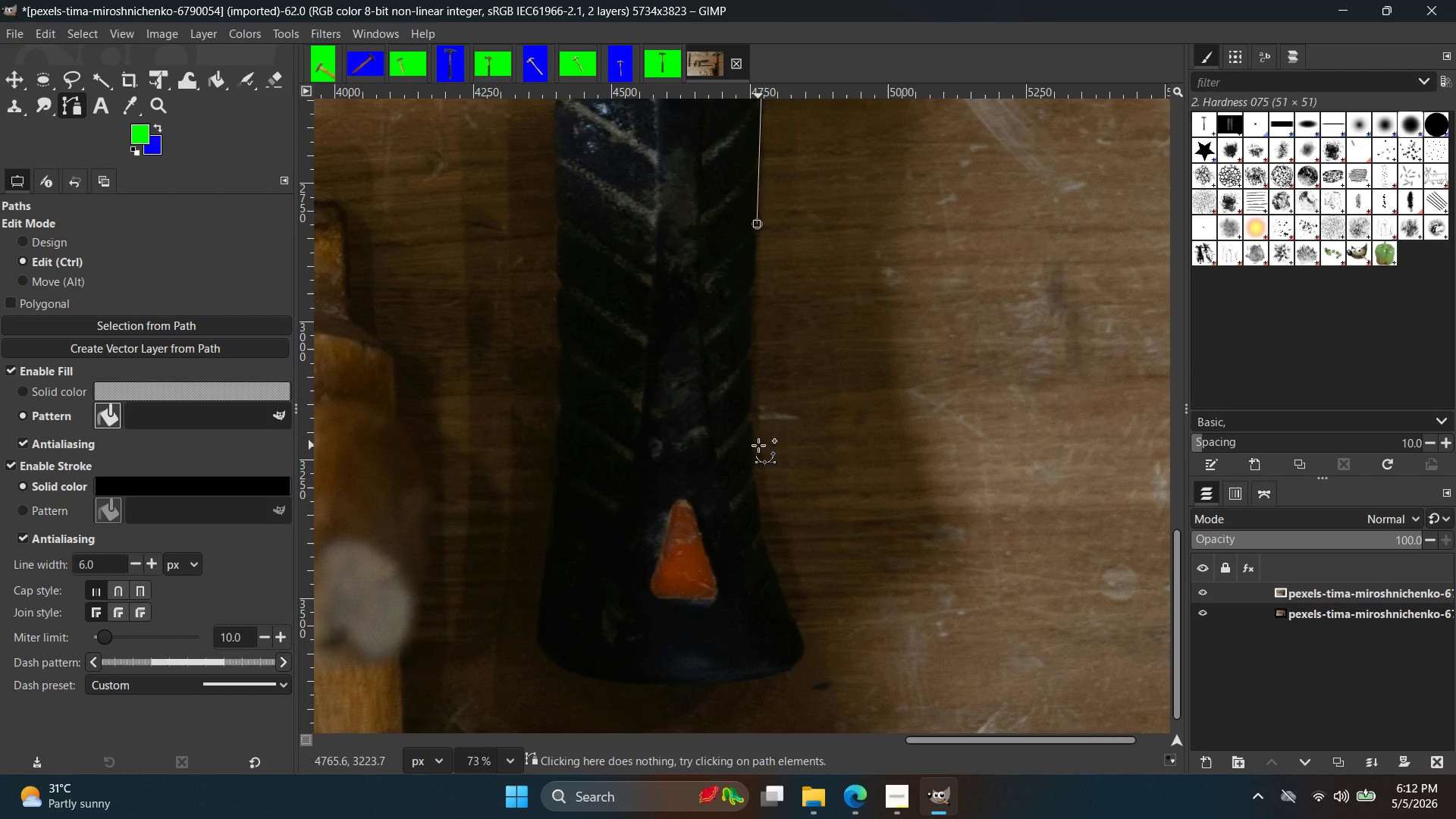 
left_click([758, 444])
 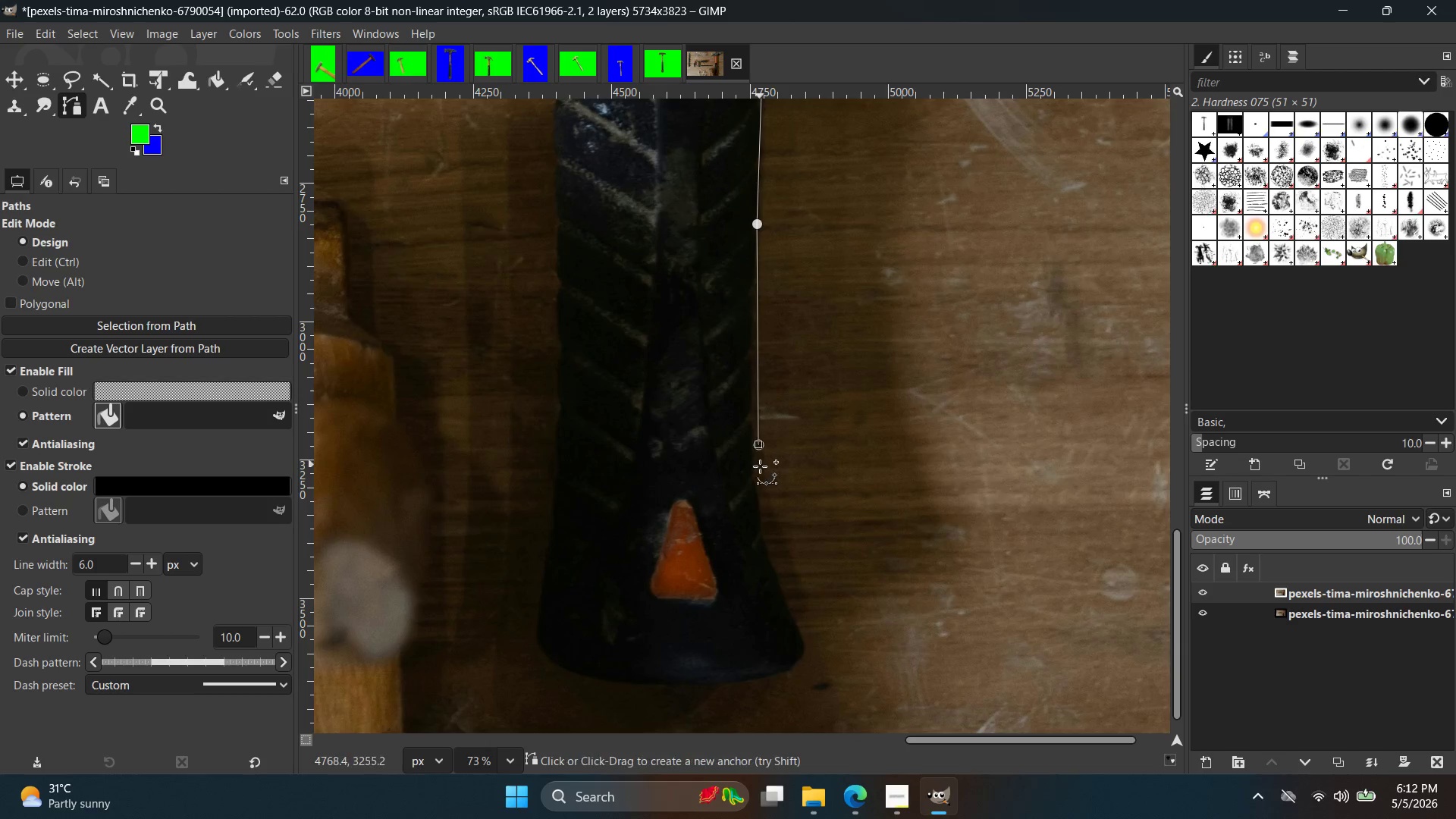 
key(Control+Z)
 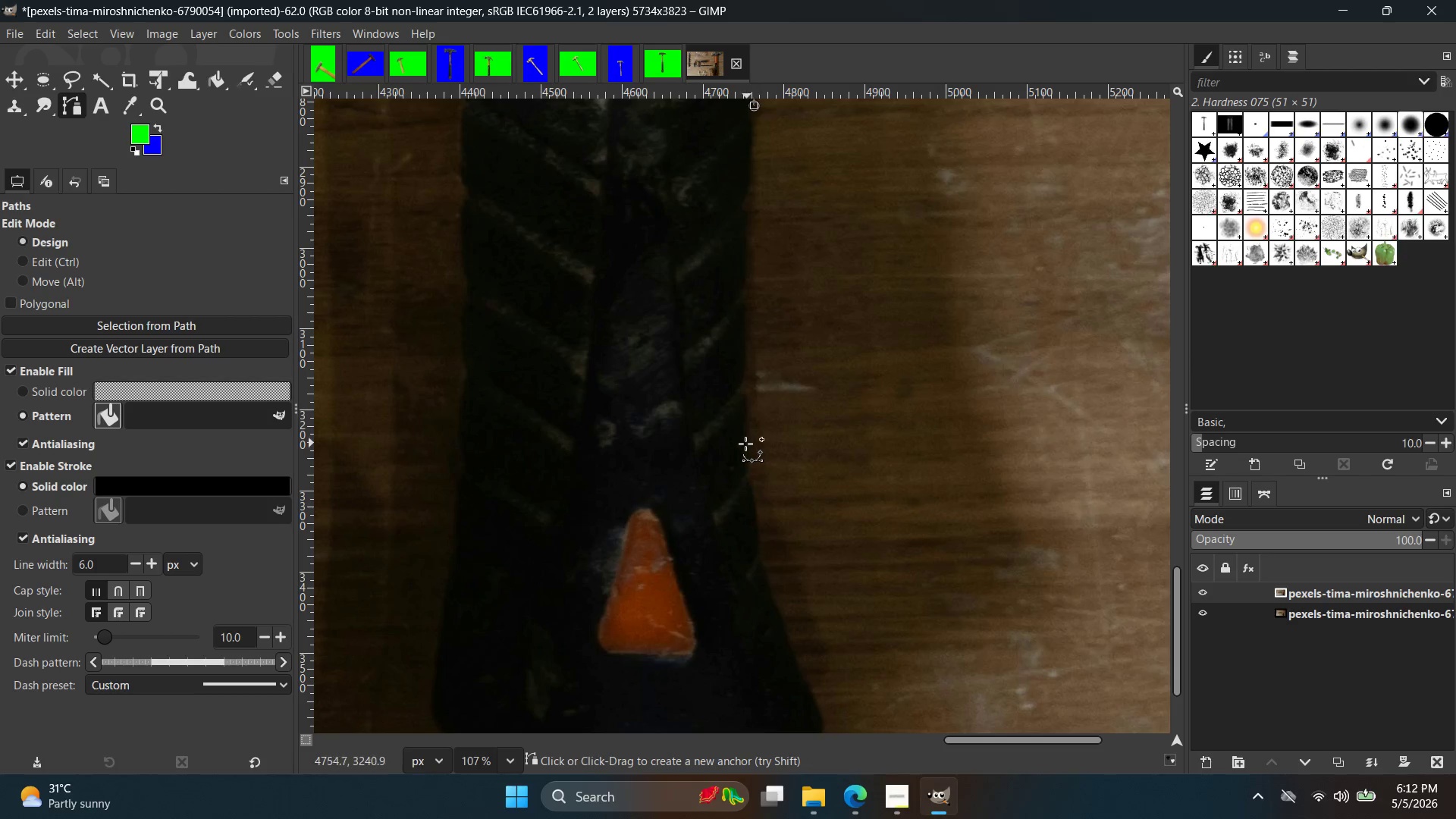 
scroll: coordinate [764, 478], scroll_direction: up, amount: 4.0
 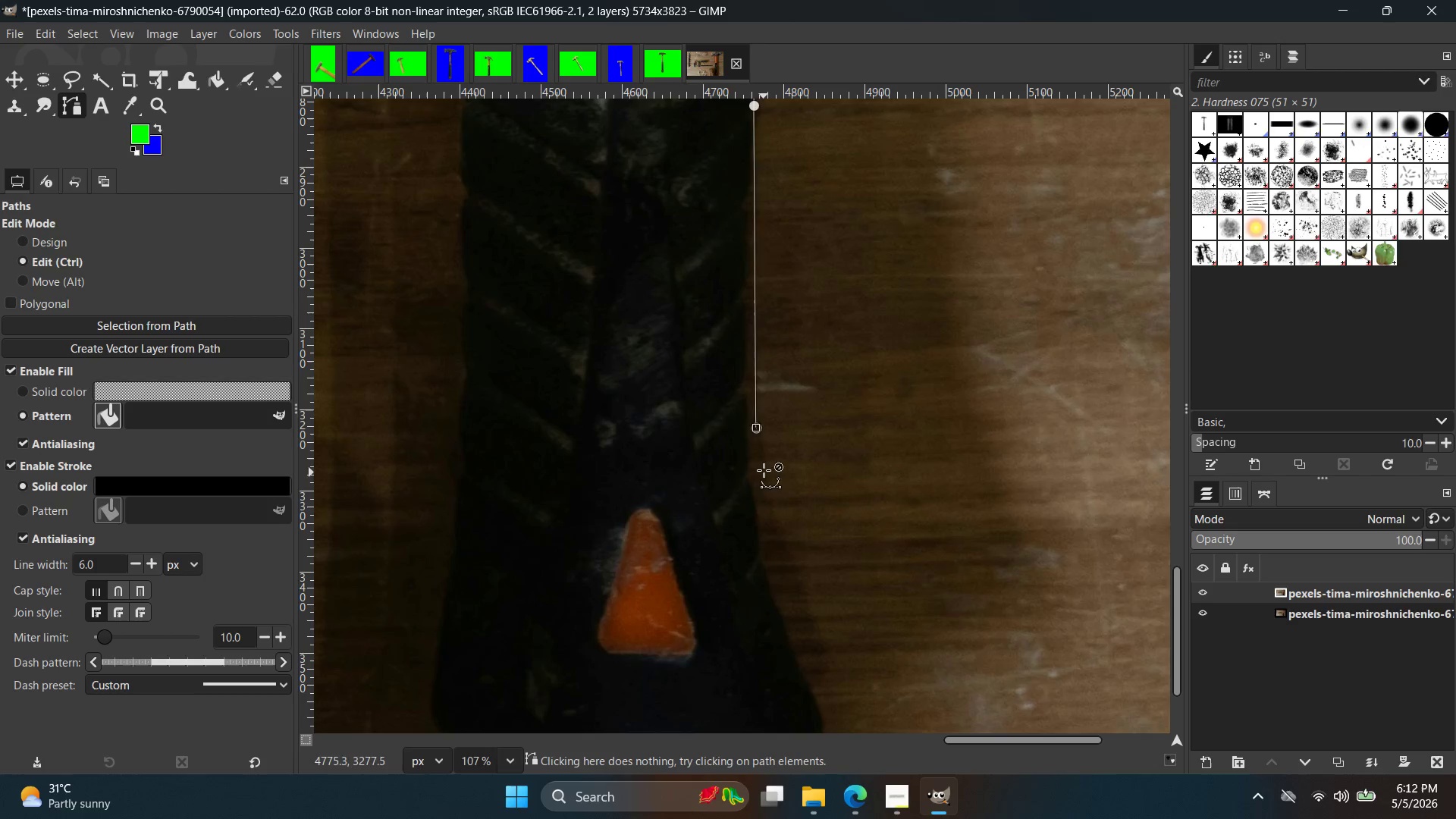 
left_click([745, 450])
 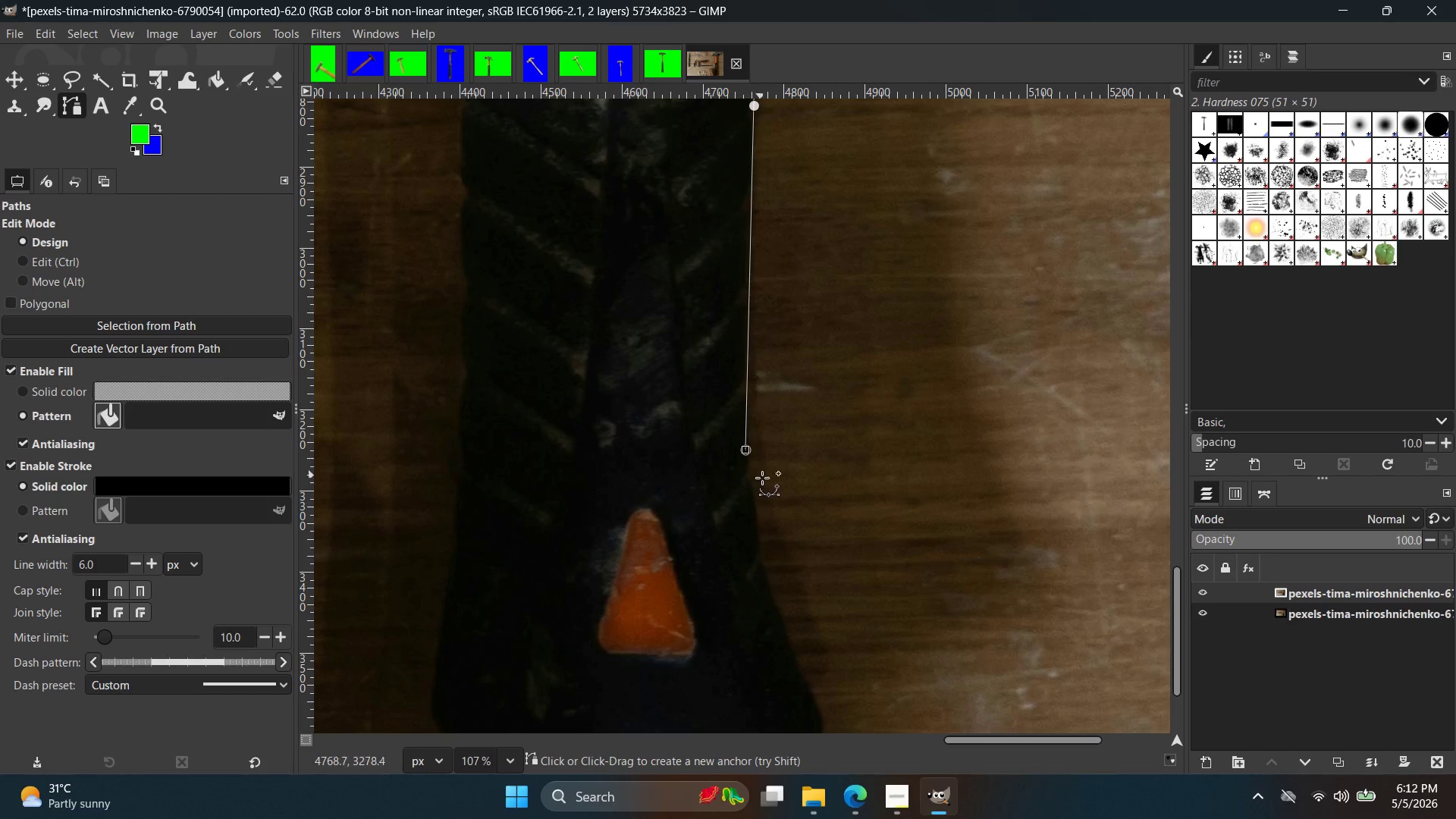 
hold_key(key=ControlLeft, duration=0.42)
scroll: coordinate [763, 559], scroll_direction: up, amount: 5.0
 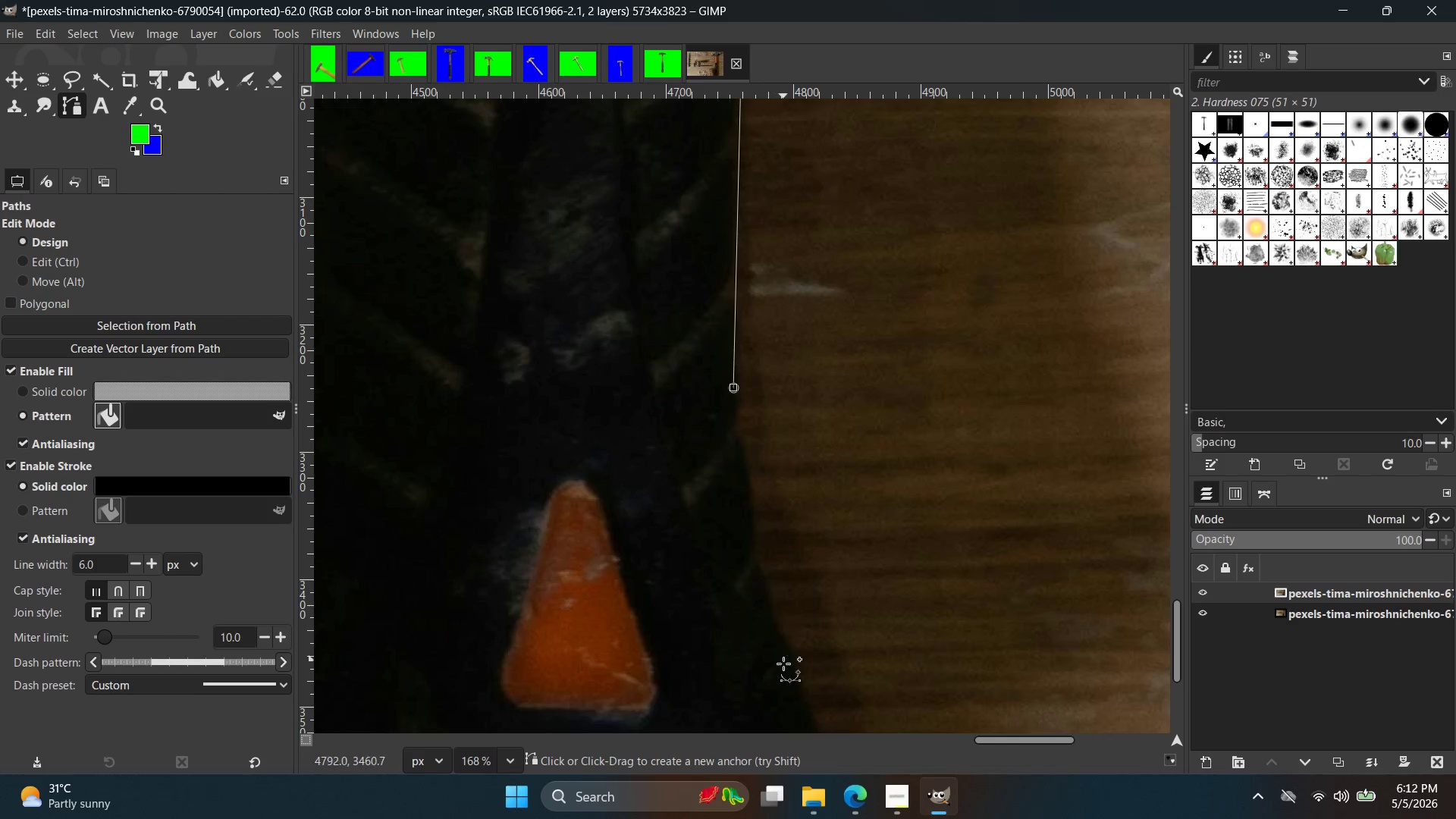 
left_click_drag(start_coordinate=[792, 675], to_coordinate=[809, 728])
 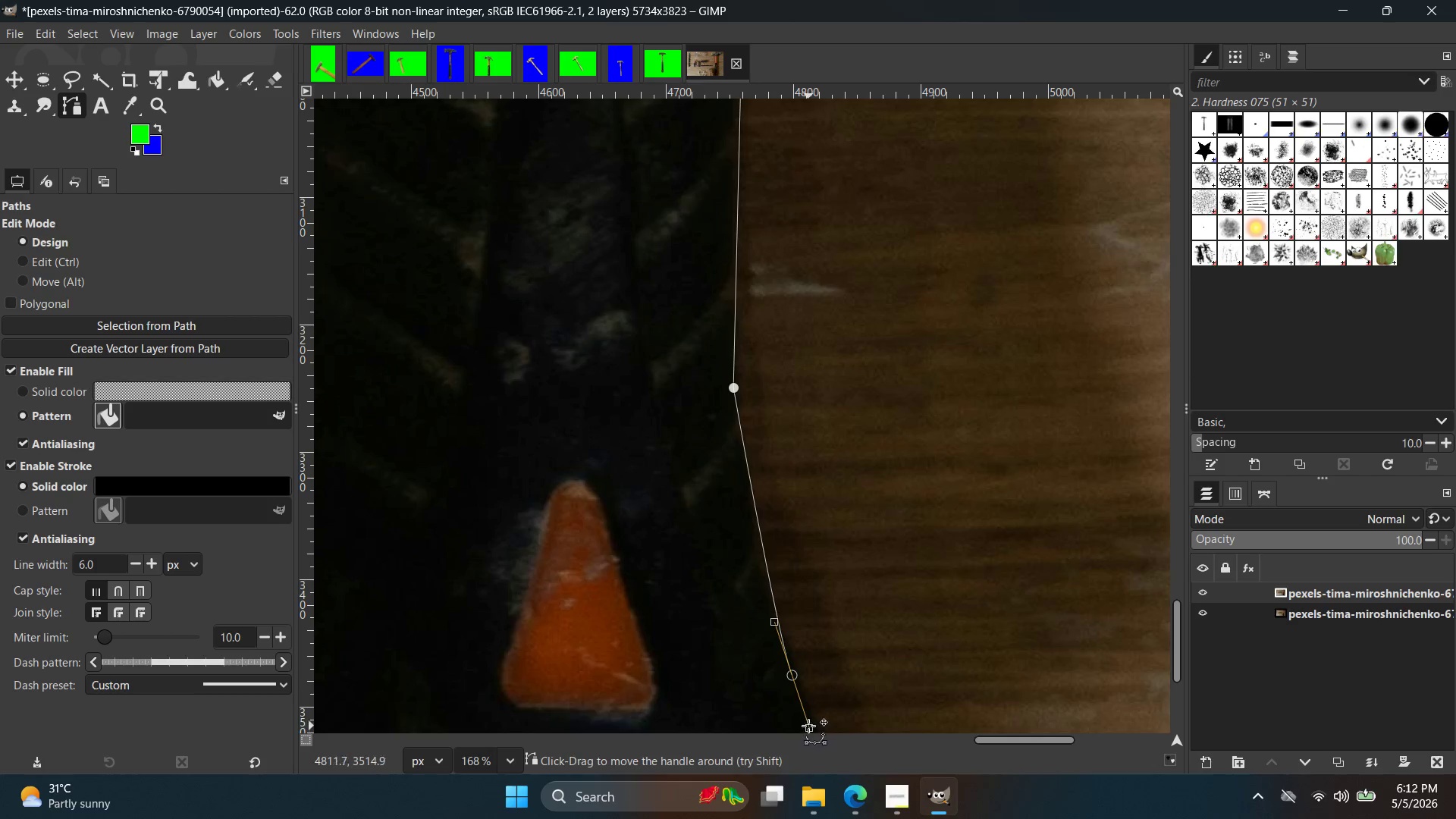 
hold_key(key=ControlLeft, duration=0.44)
 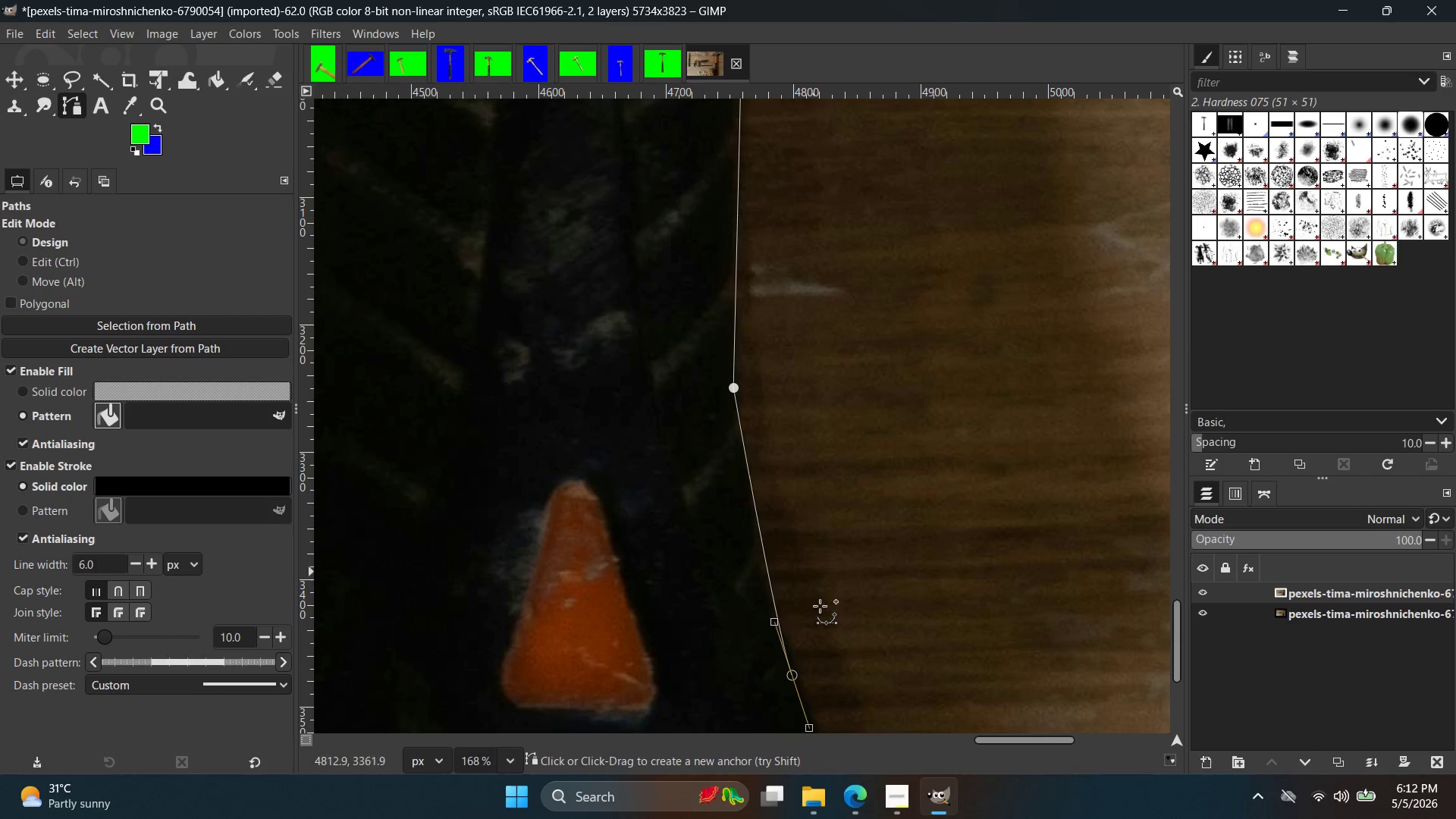 
hold_key(key=Space, duration=0.45)
 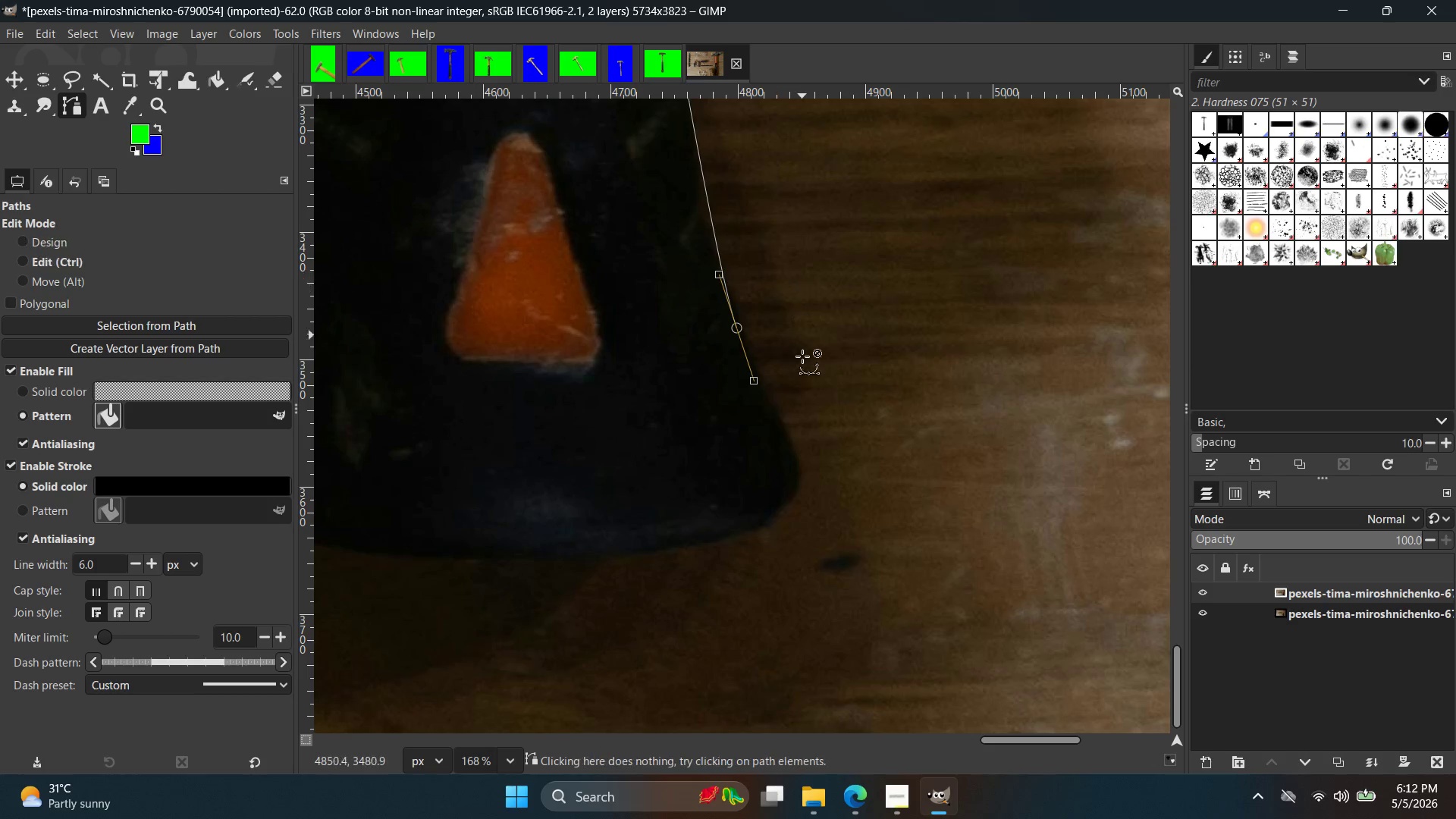 
key(Control+Z)
 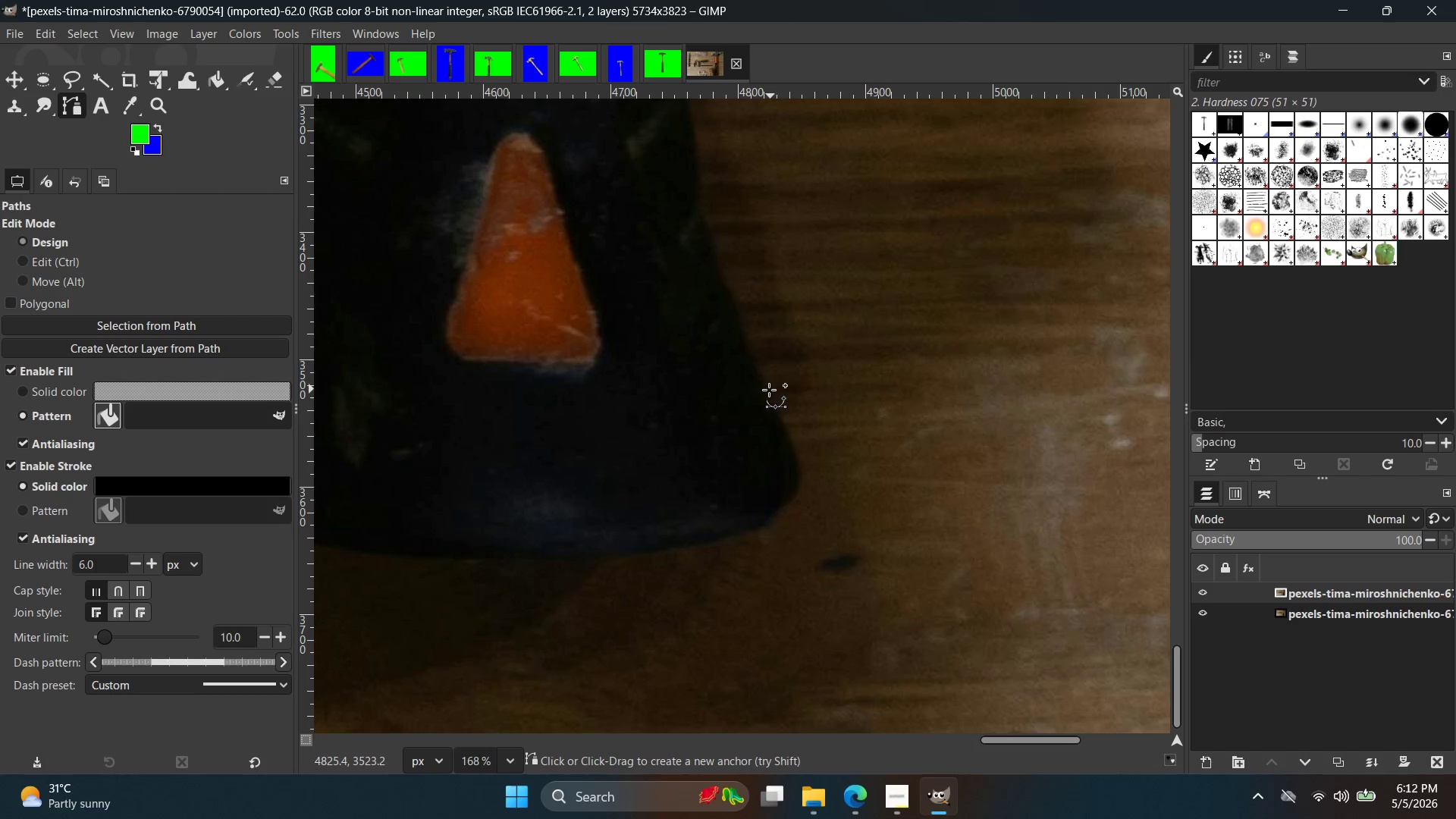 
left_click_drag(start_coordinate=[768, 391], to_coordinate=[809, 450])
 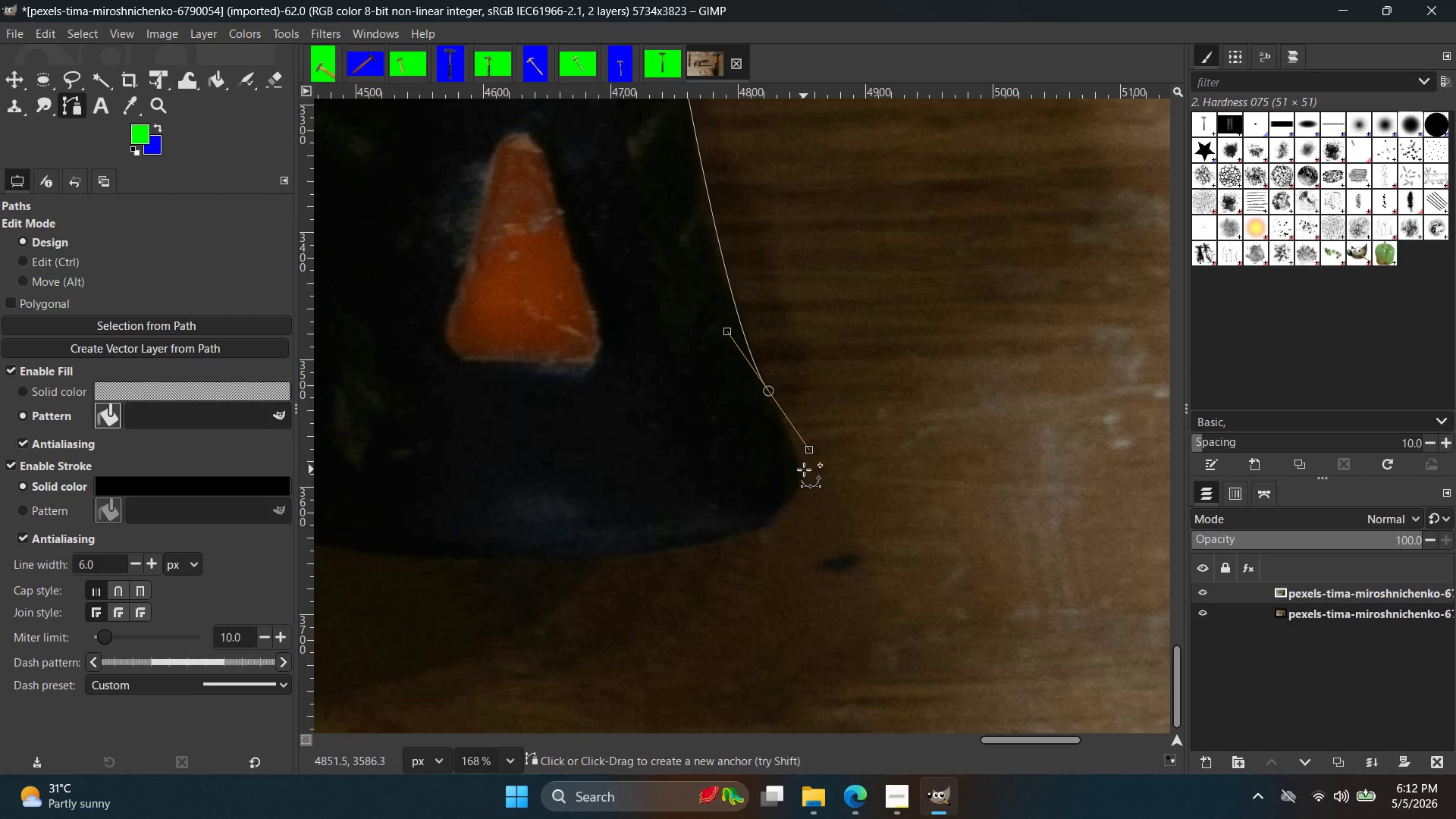 
left_click([798, 469])
 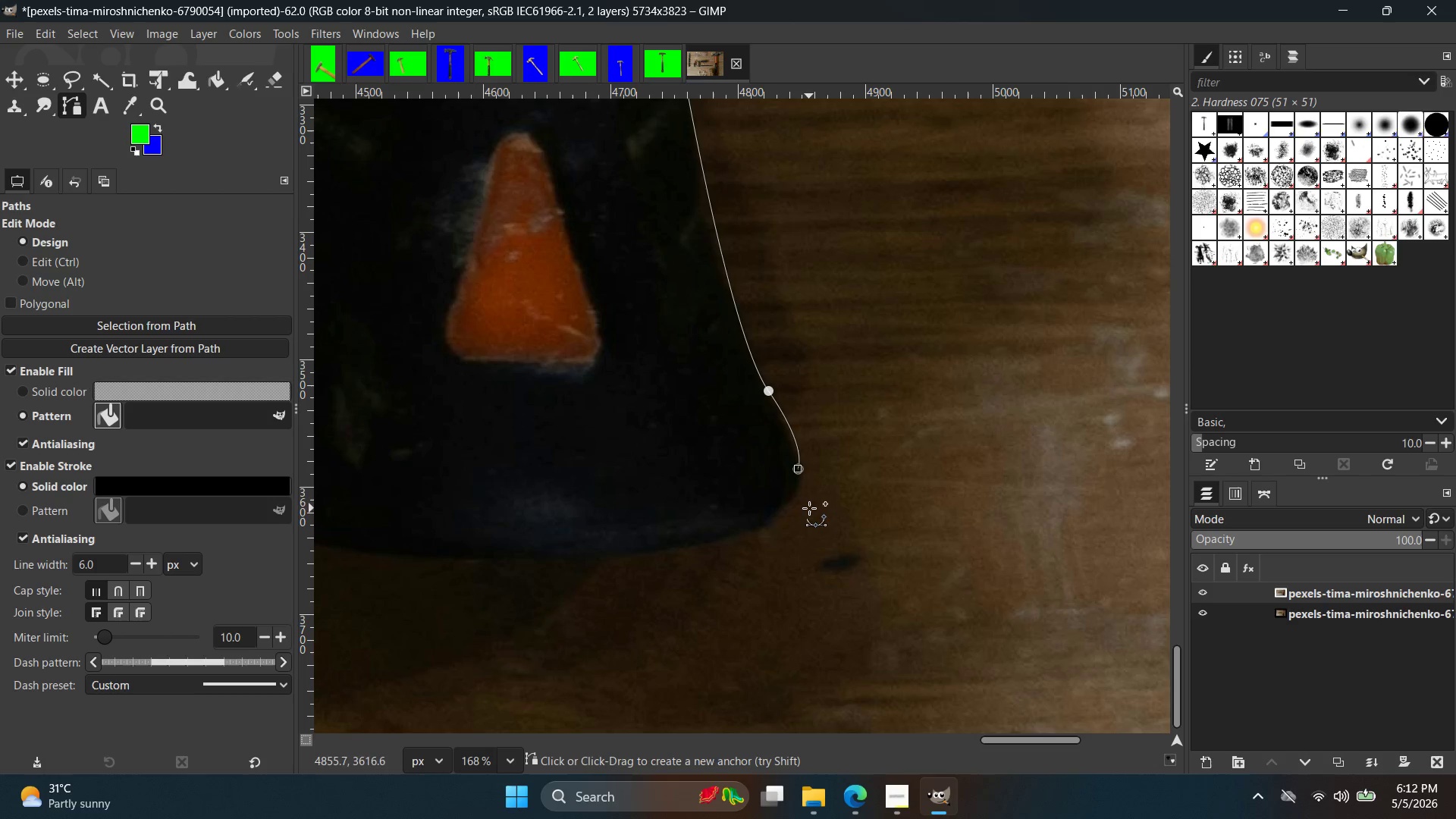 
key(Control+ControlLeft)
 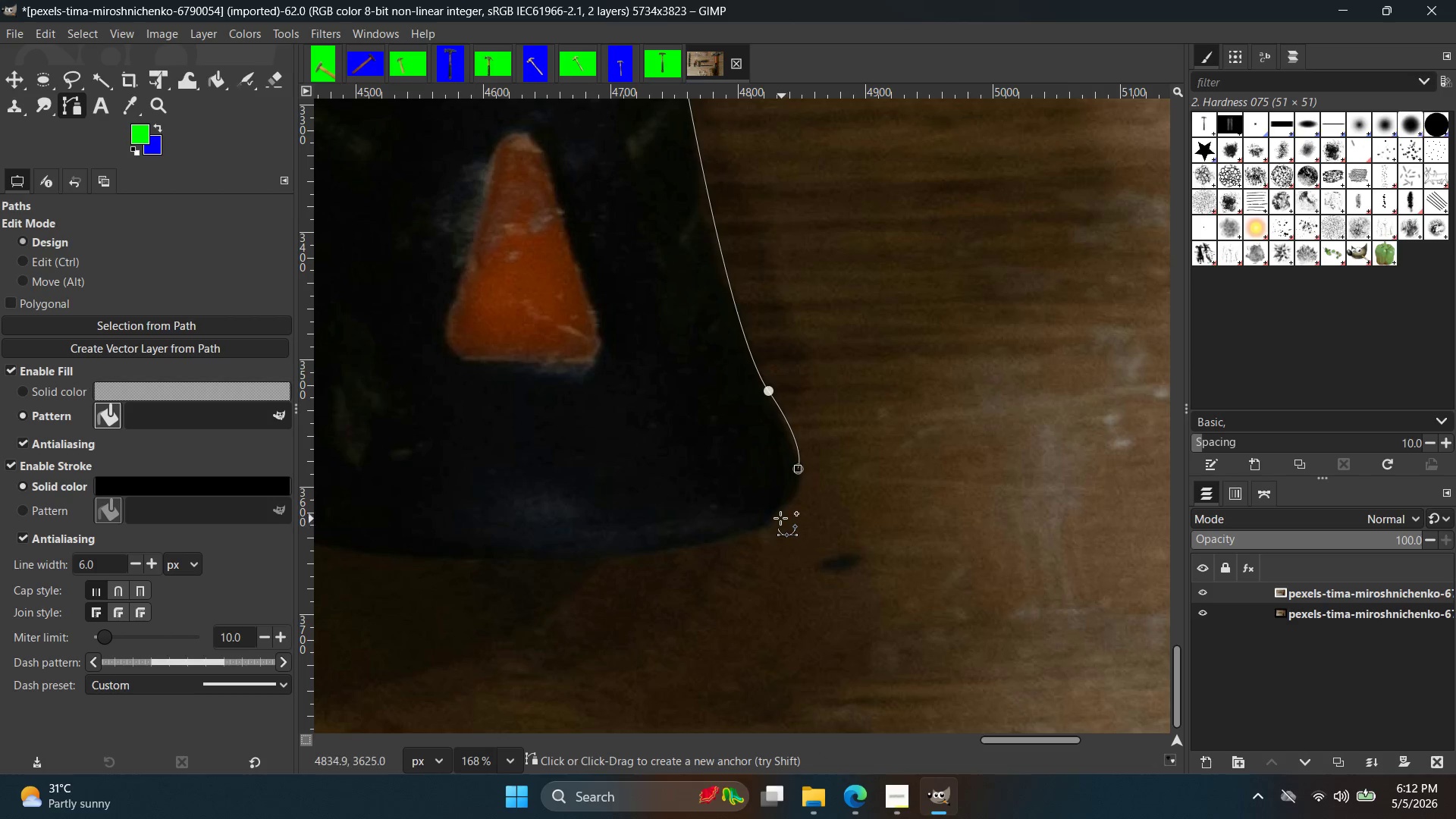 
left_click_drag(start_coordinate=[777, 518], to_coordinate=[739, 535])
 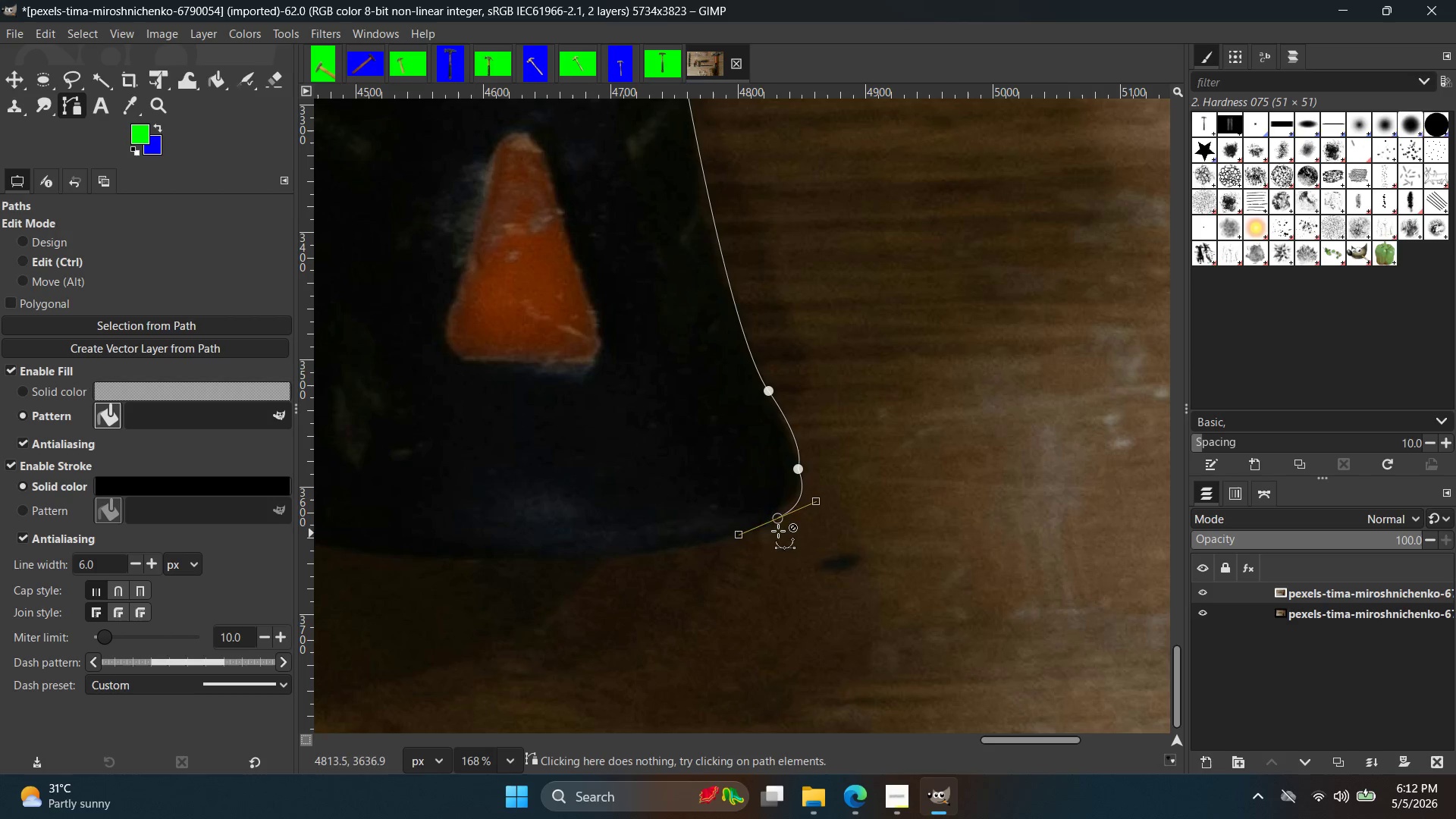 
key(Control+Z)
 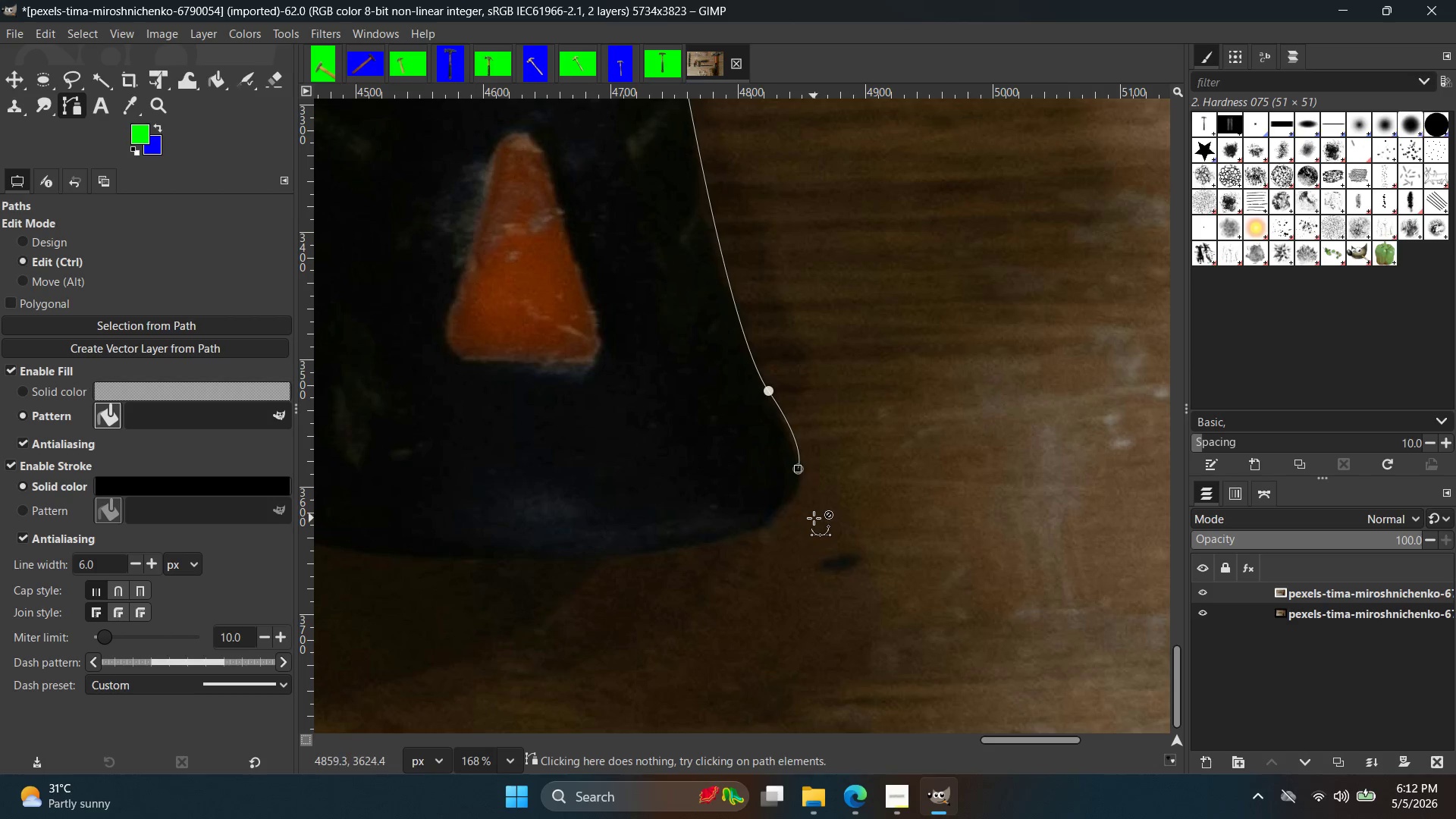 
key(Control+Z)
 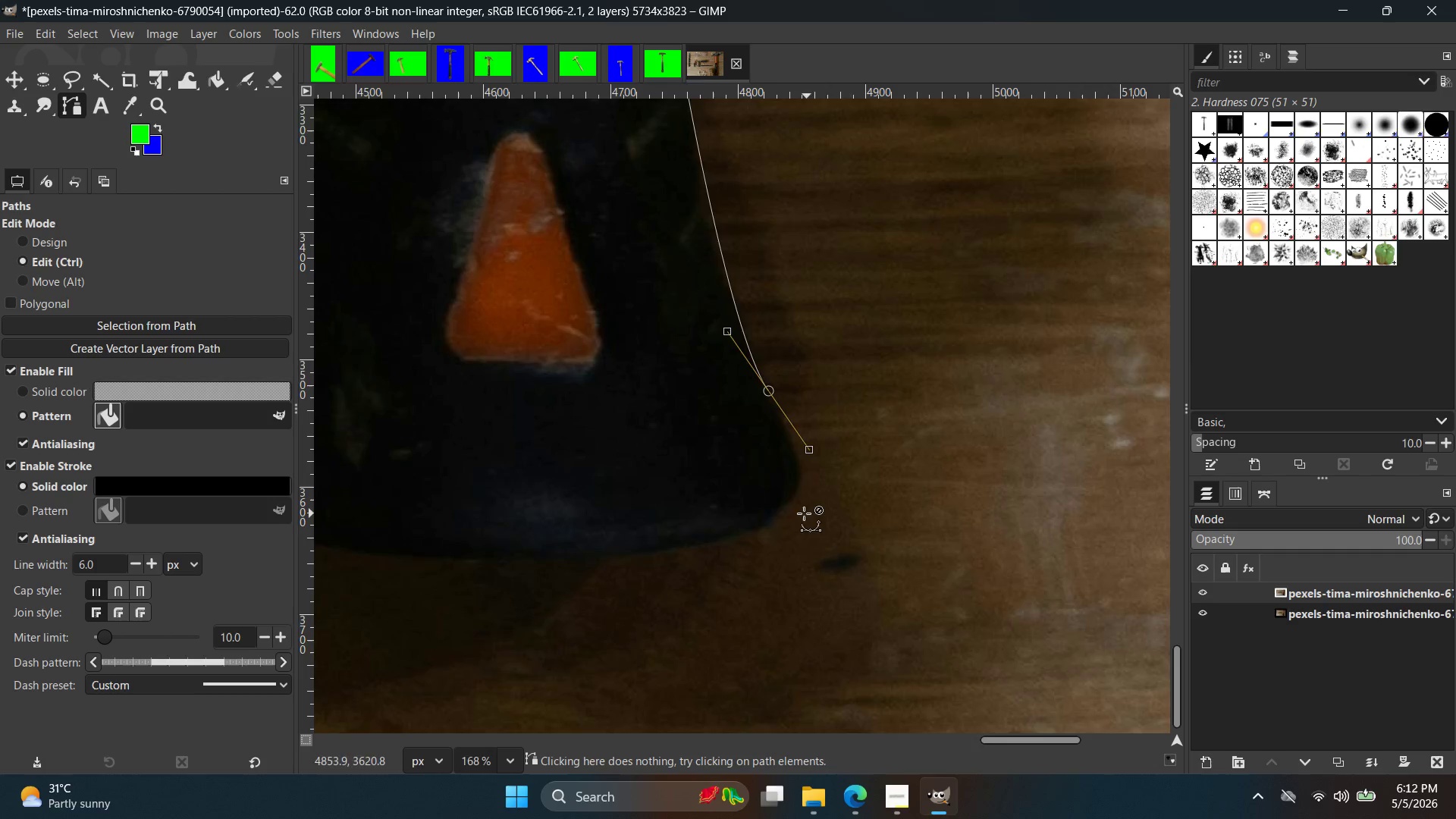 
left_click_drag(start_coordinate=[780, 476], to_coordinate=[748, 512])
 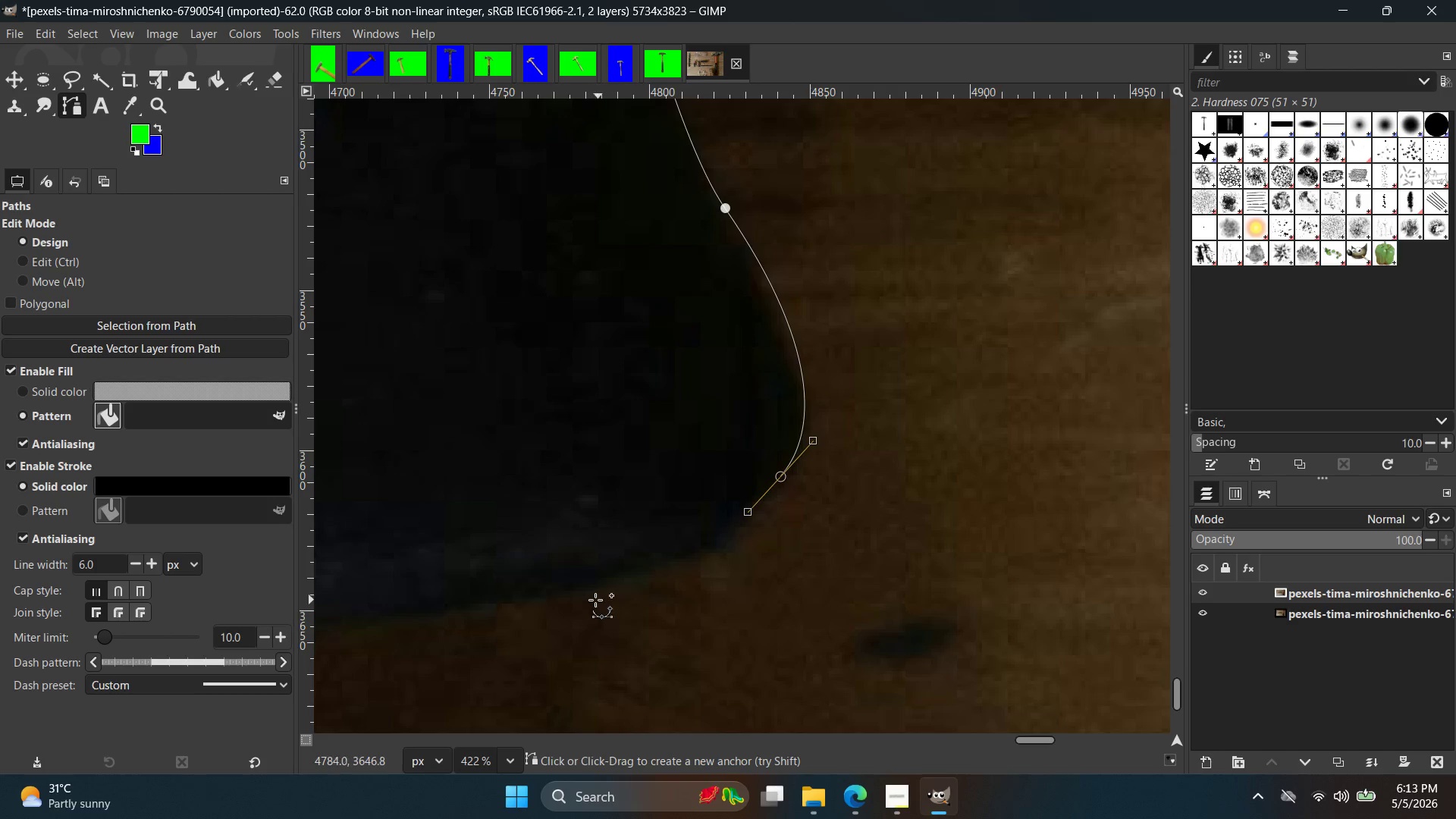 
scroll: coordinate [792, 504], scroll_direction: up, amount: 10.0
 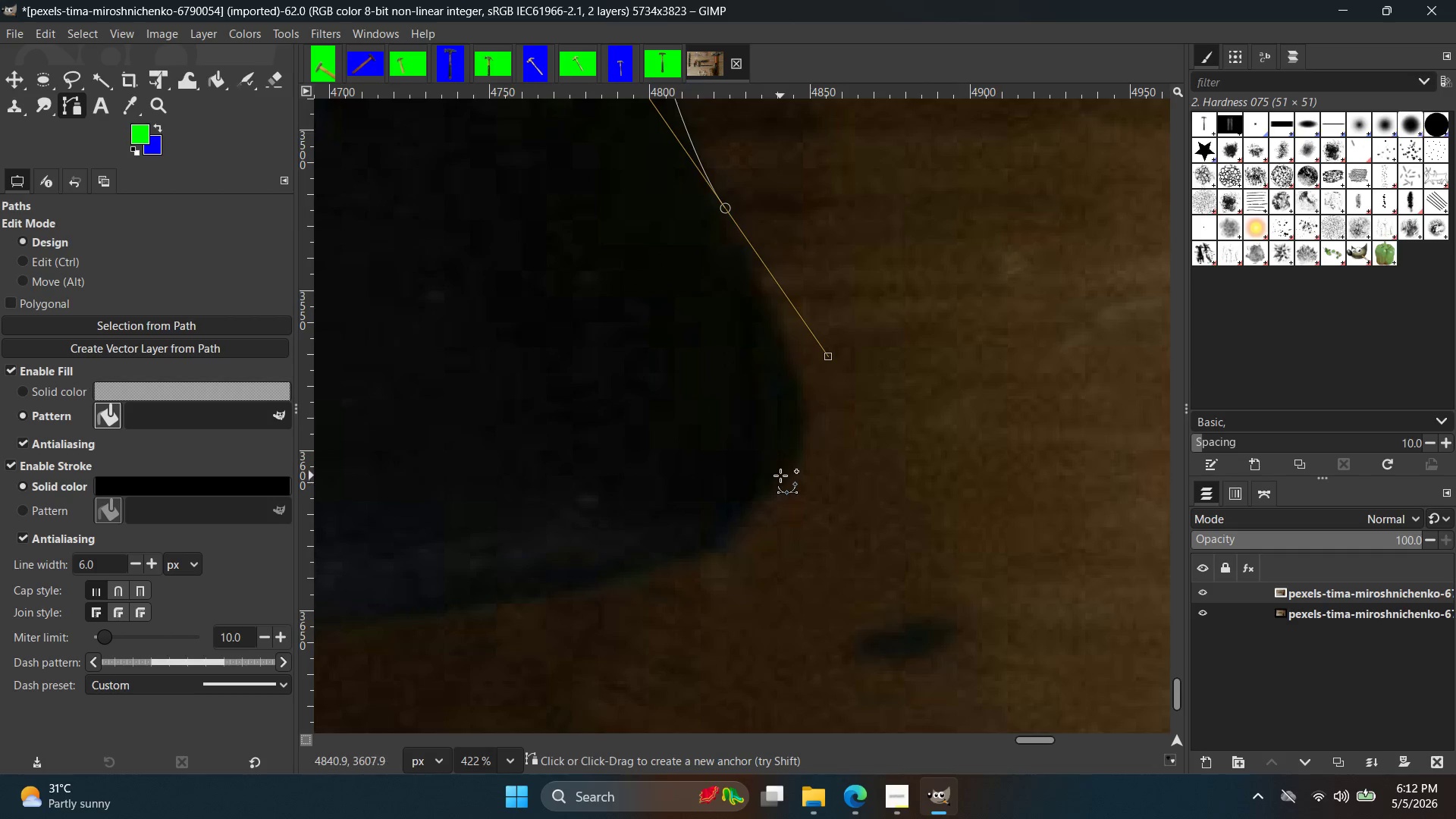 
left_click_drag(start_coordinate=[506, 598], to_coordinate=[401, 632])
 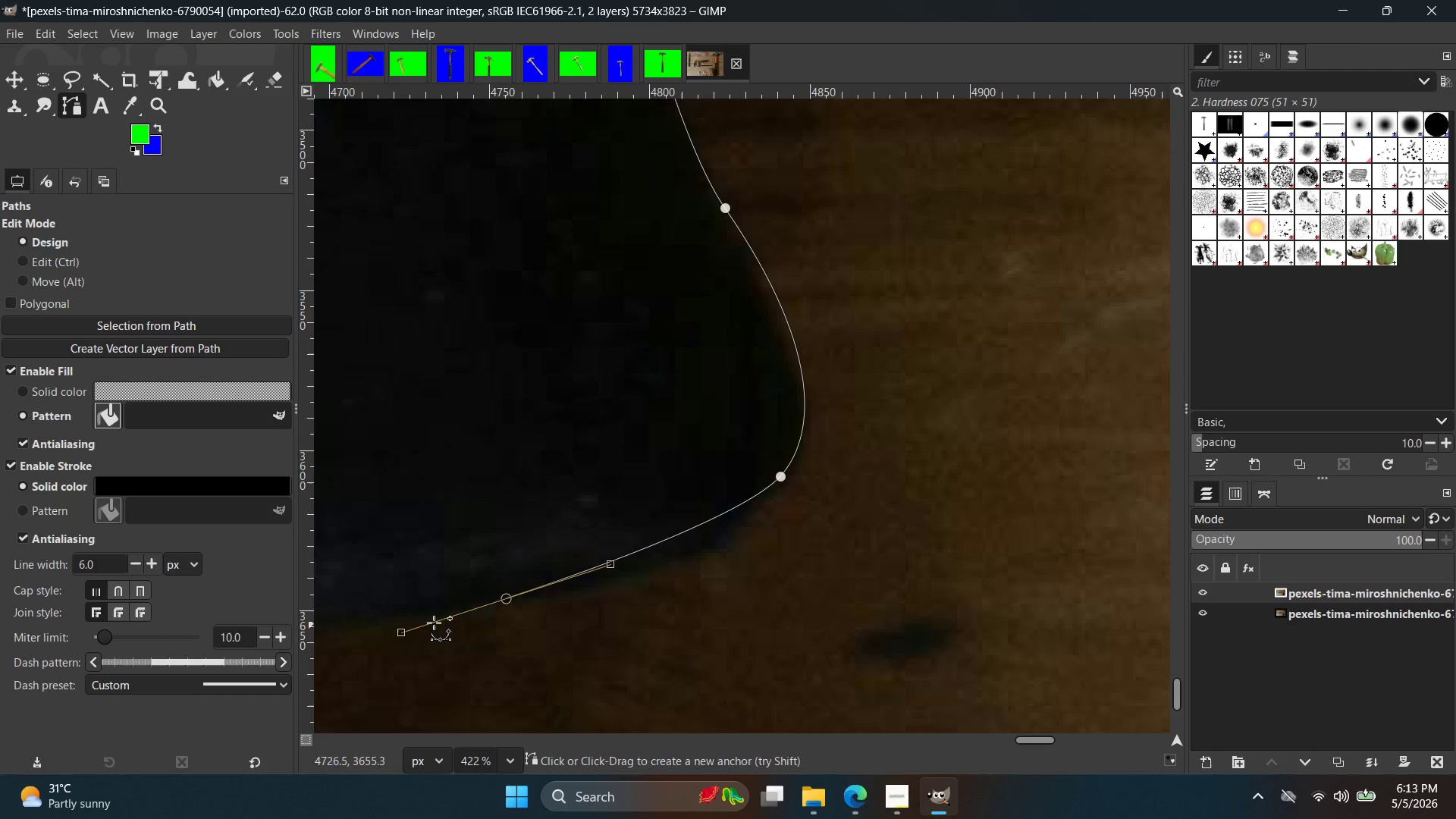 
key(Control+ControlLeft)
 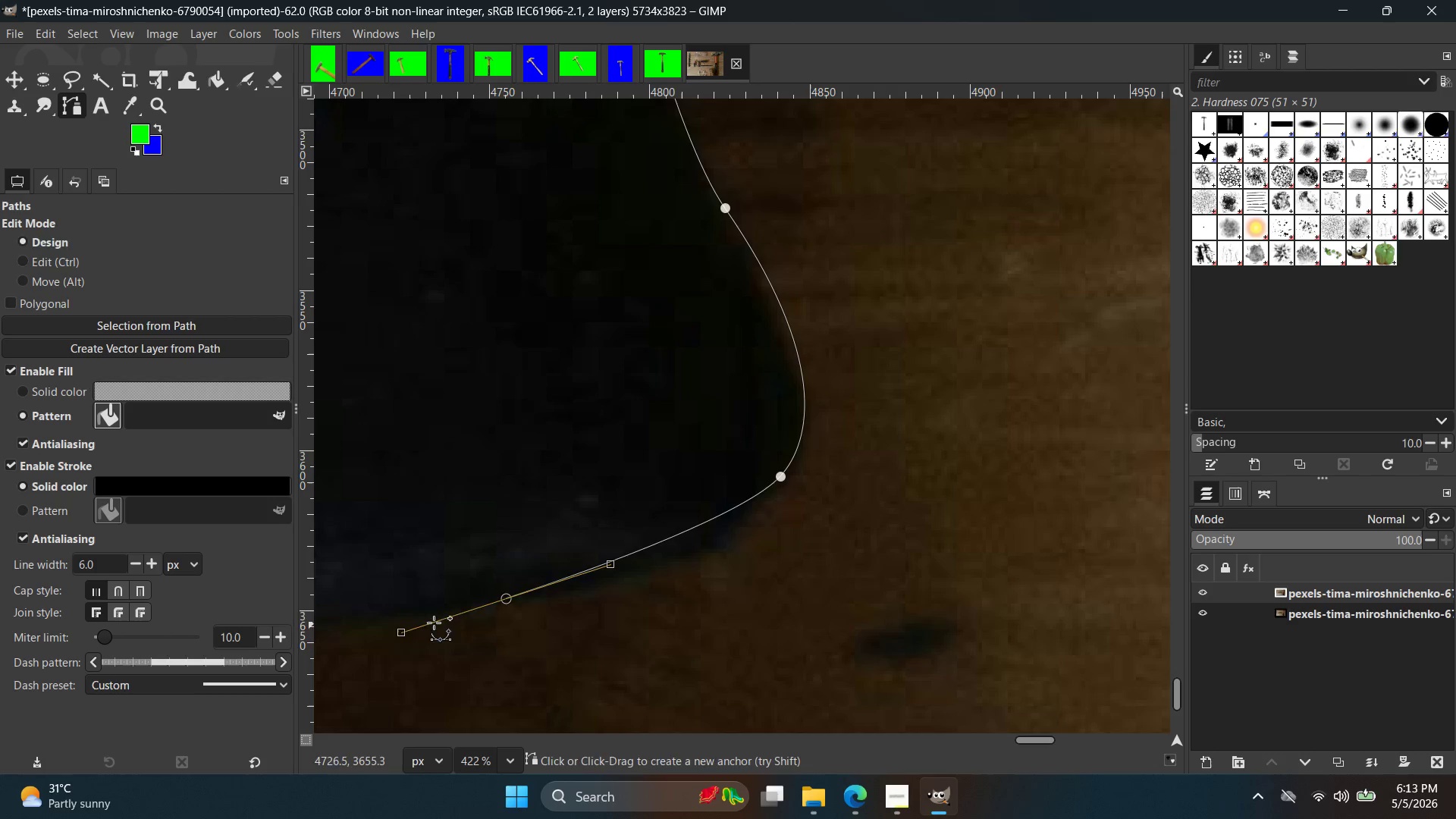 
key(Control+Z)
 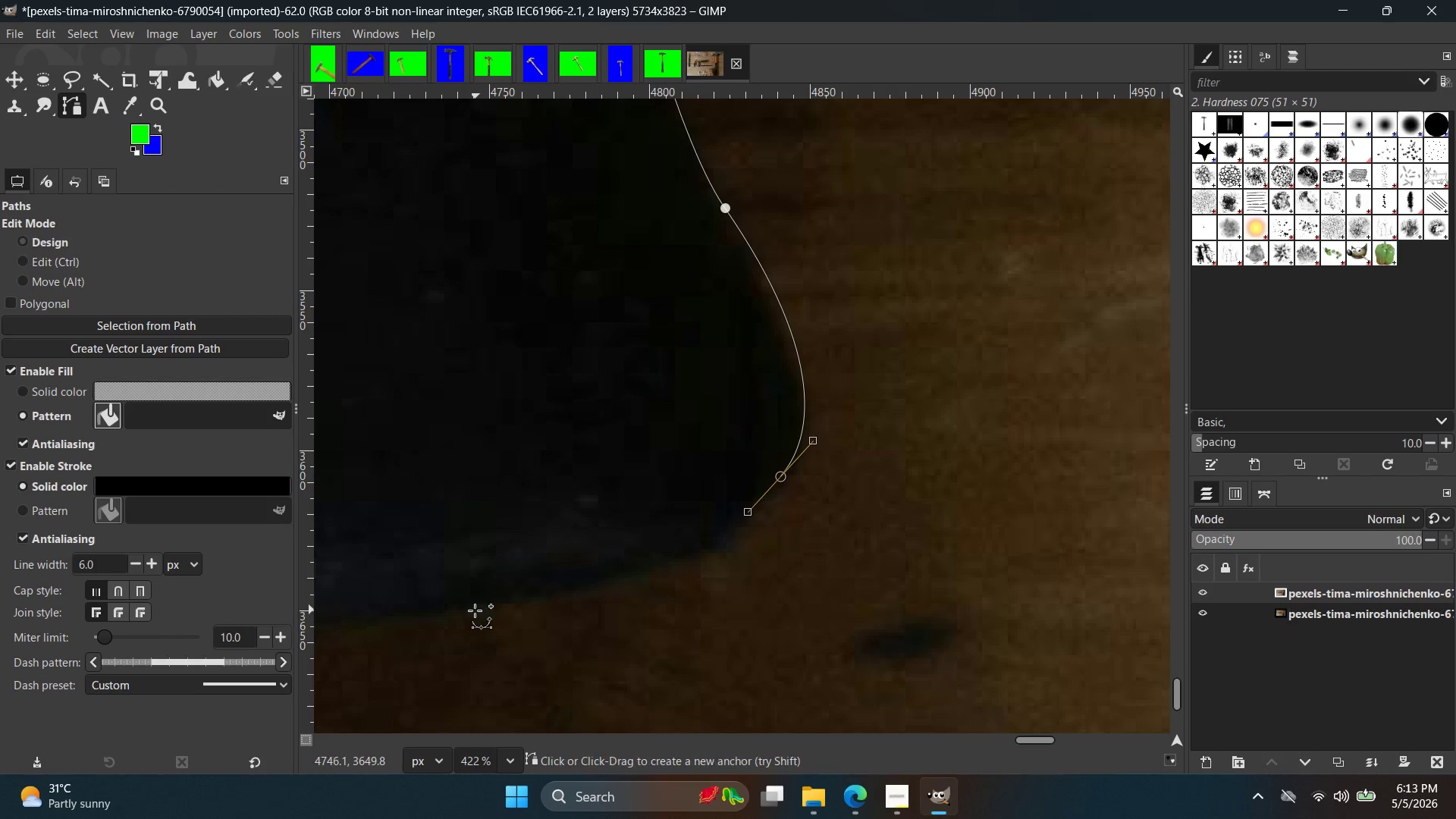 
left_click_drag(start_coordinate=[469, 610], to_coordinate=[341, 609])
 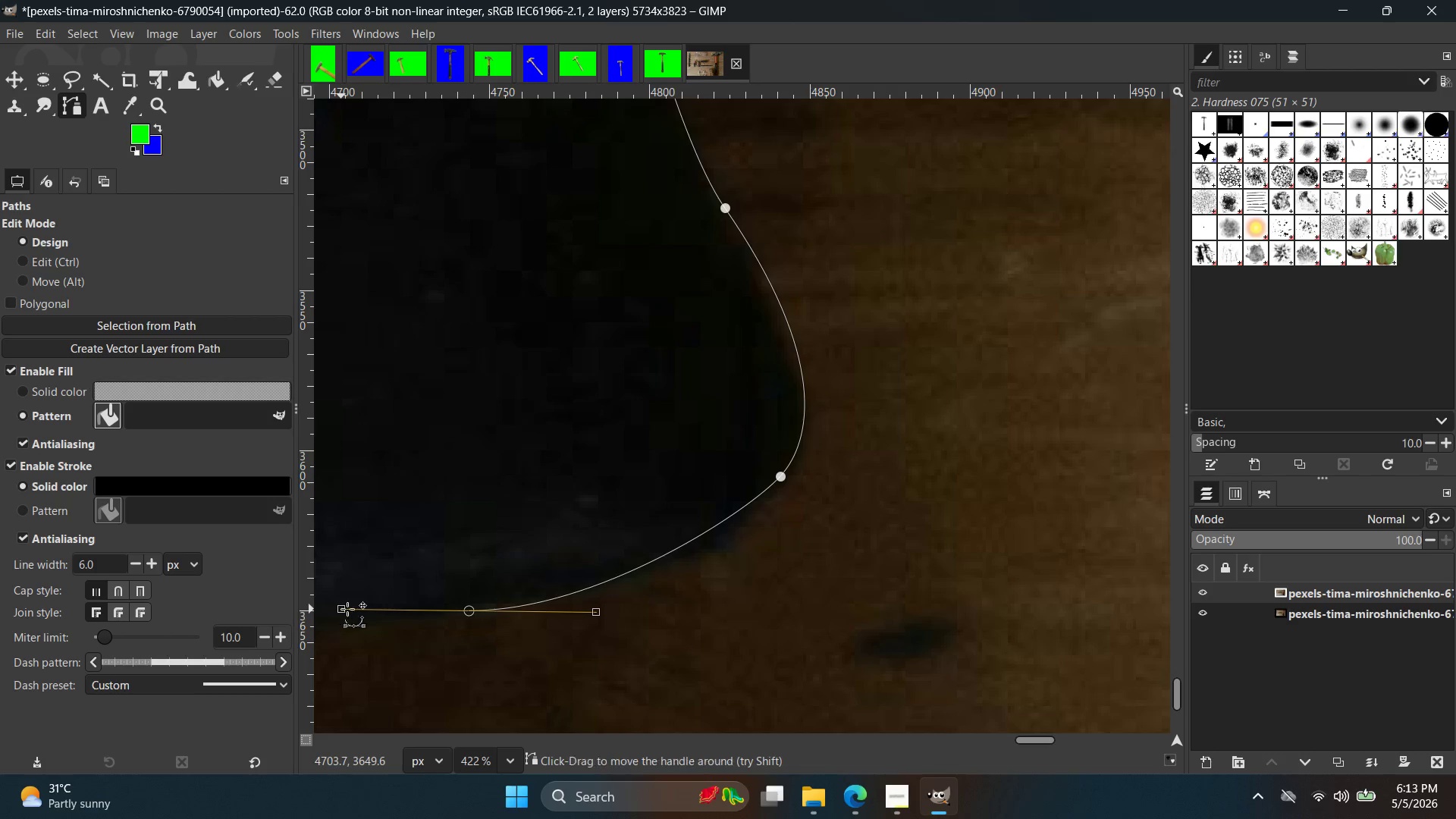 
key(Control+ControlLeft)
 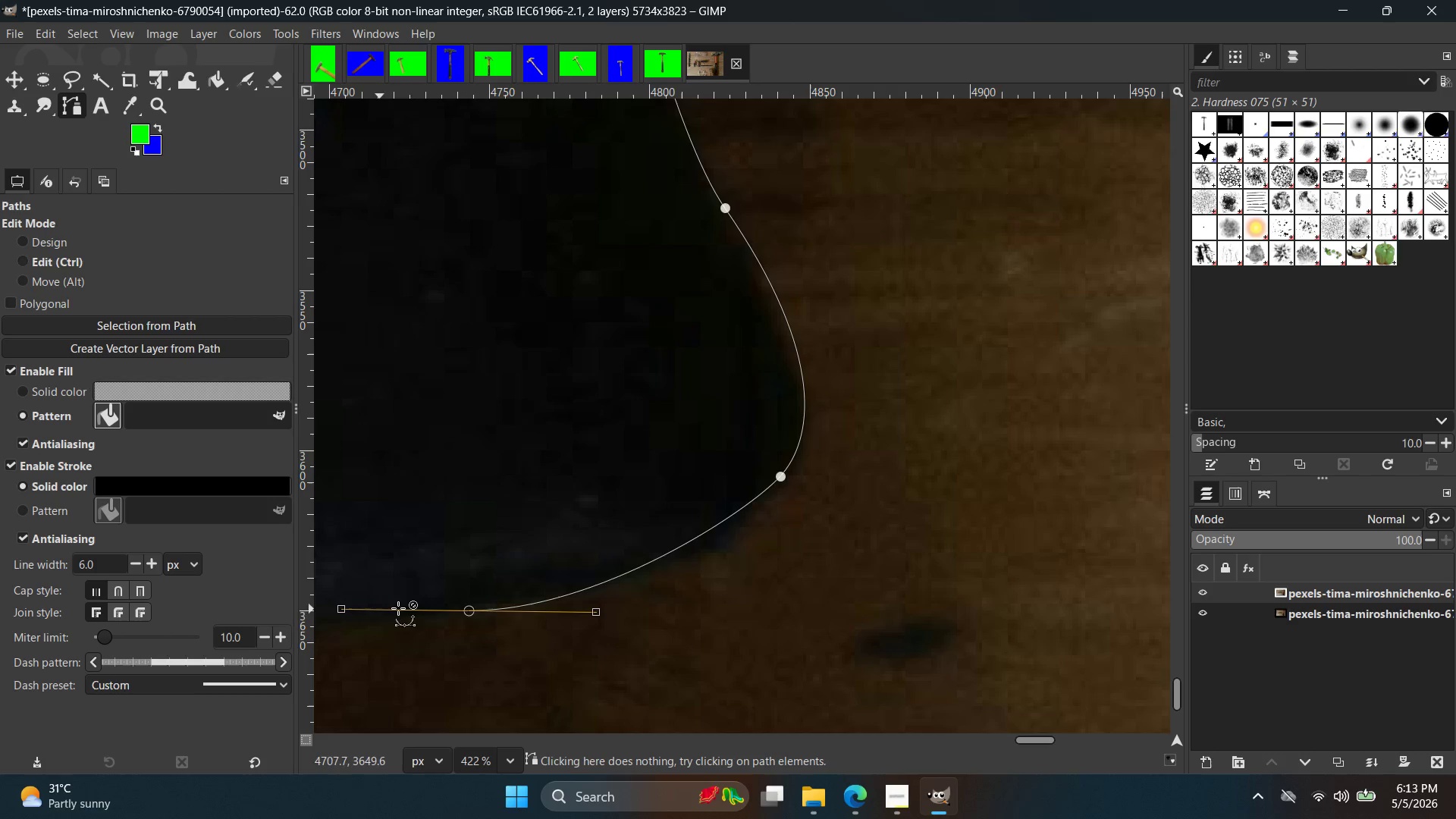 
key(Control+Z)
 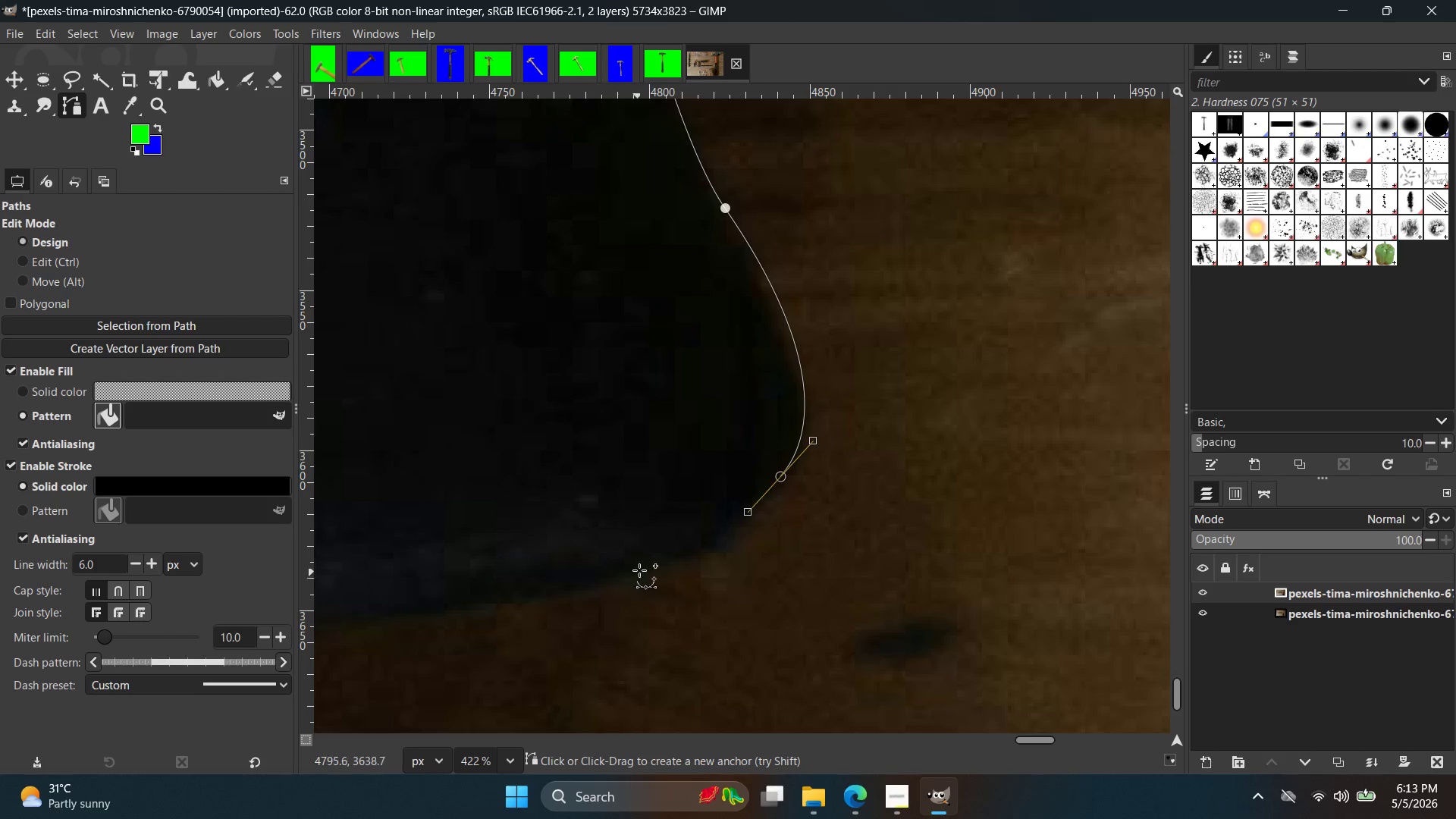 
left_click_drag(start_coordinate=[641, 569], to_coordinate=[554, 595])
 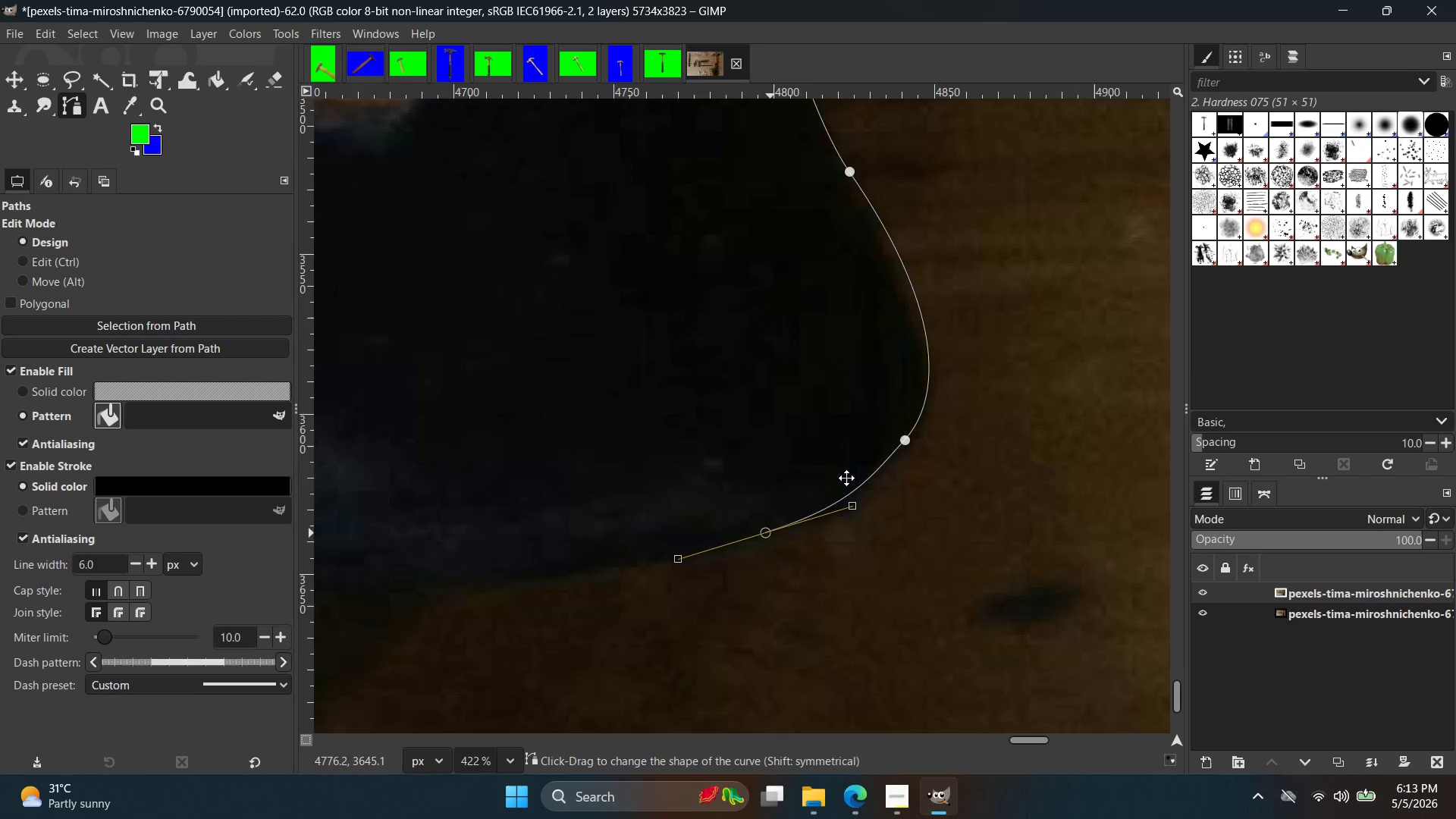 
hold_key(key=Space, duration=0.34)
 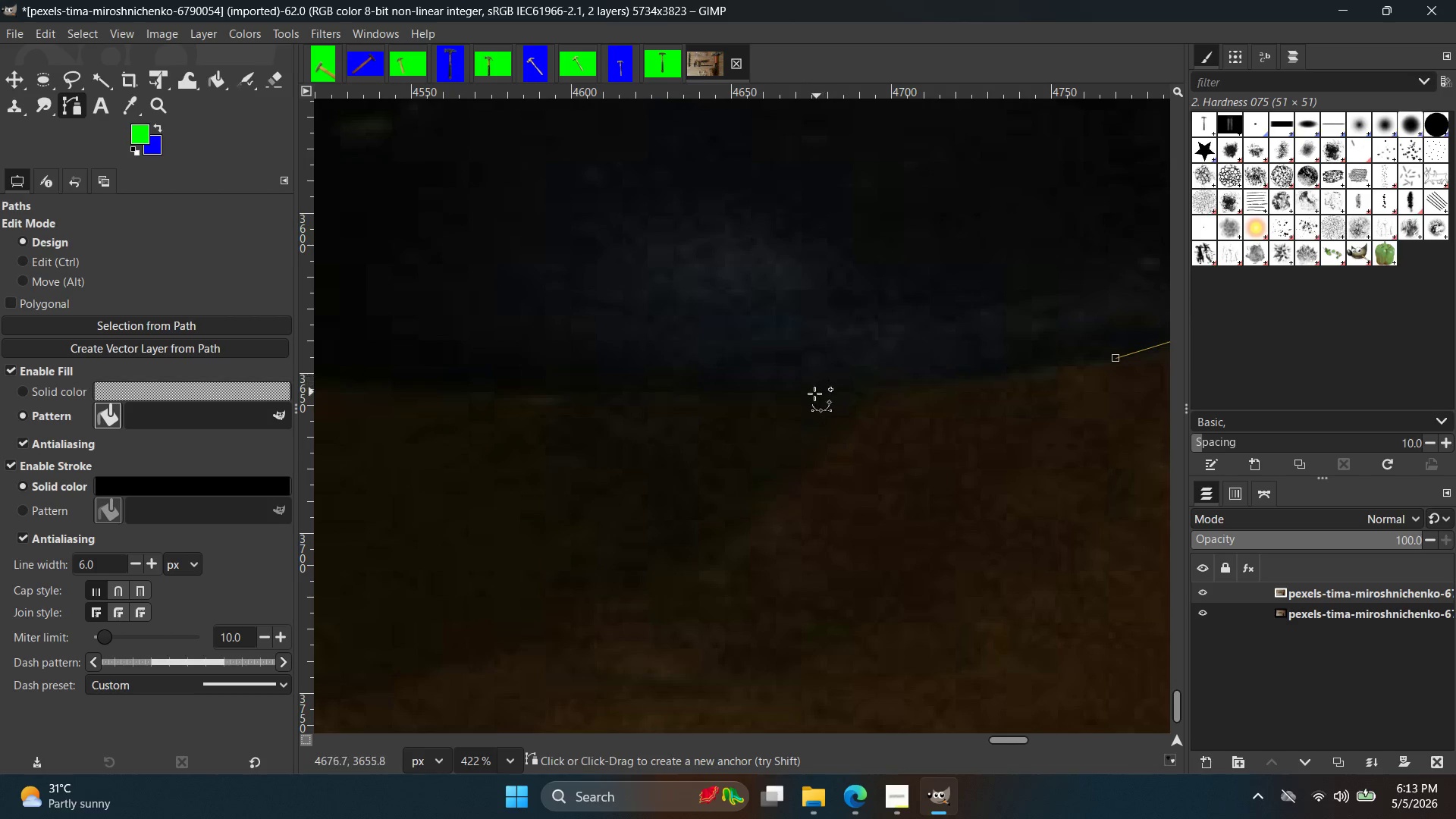 
left_click([811, 395])
 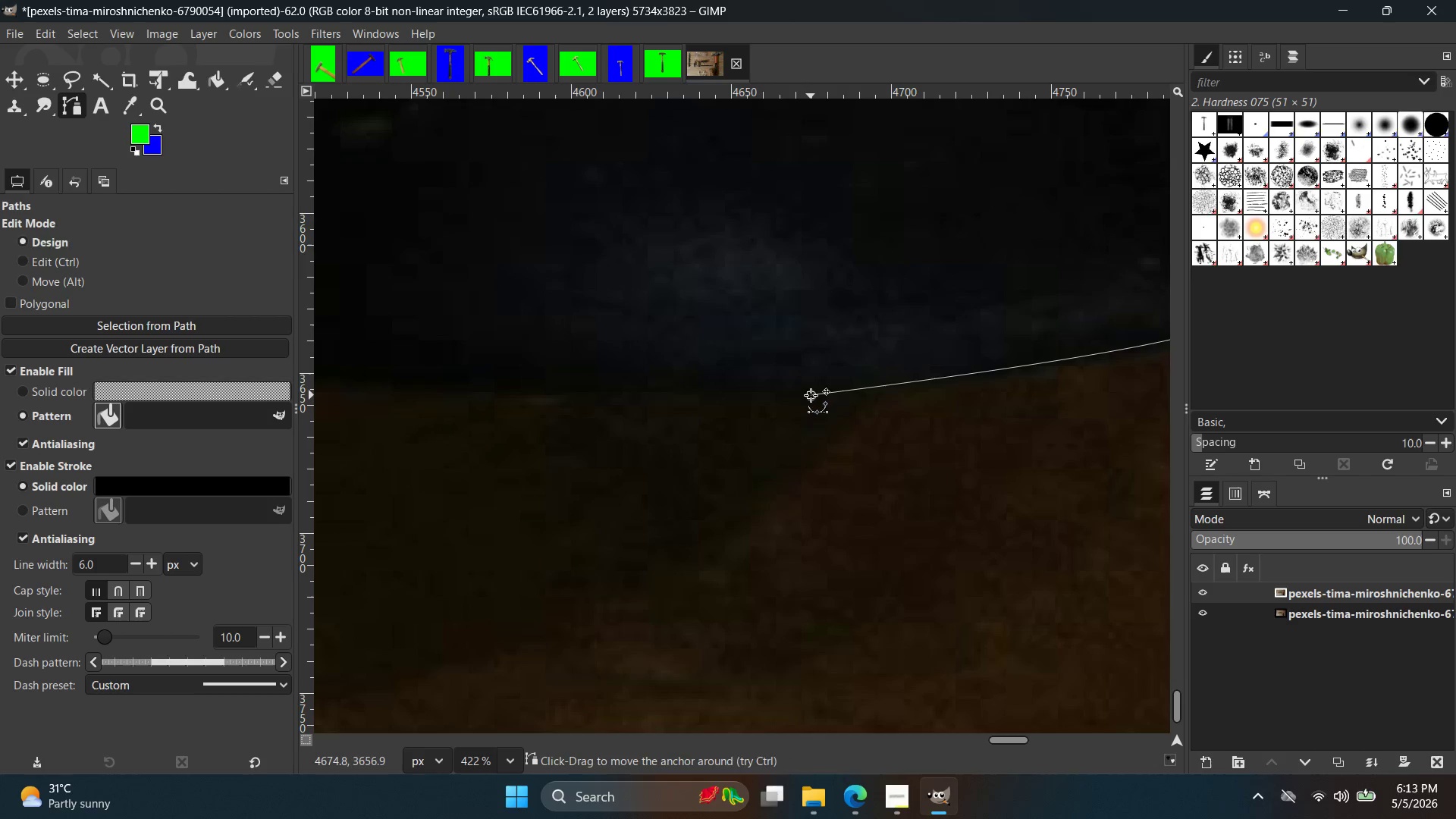 
hold_key(key=ControlLeft, duration=0.7)
 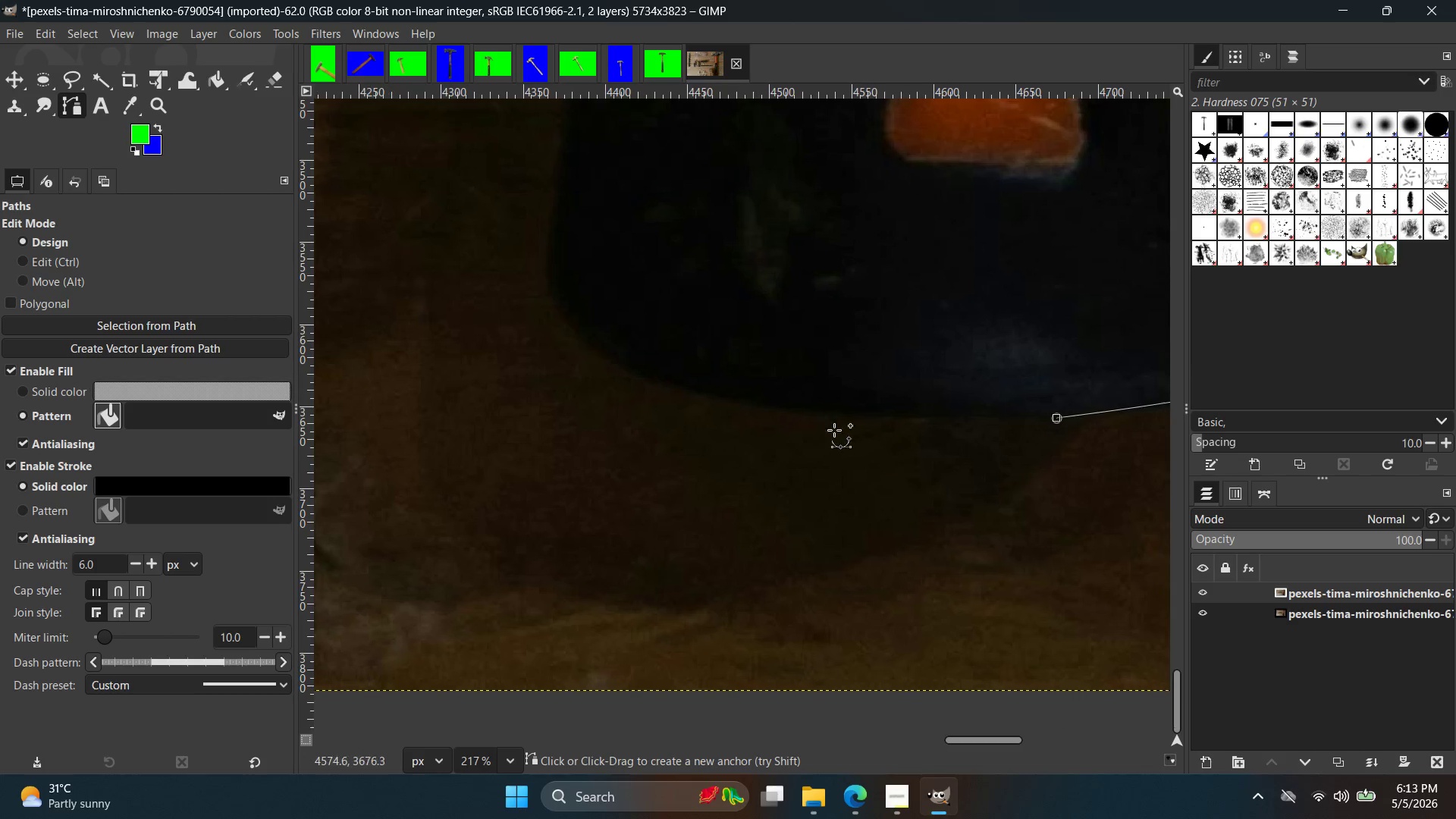 
hold_key(key=Space, duration=0.34)
 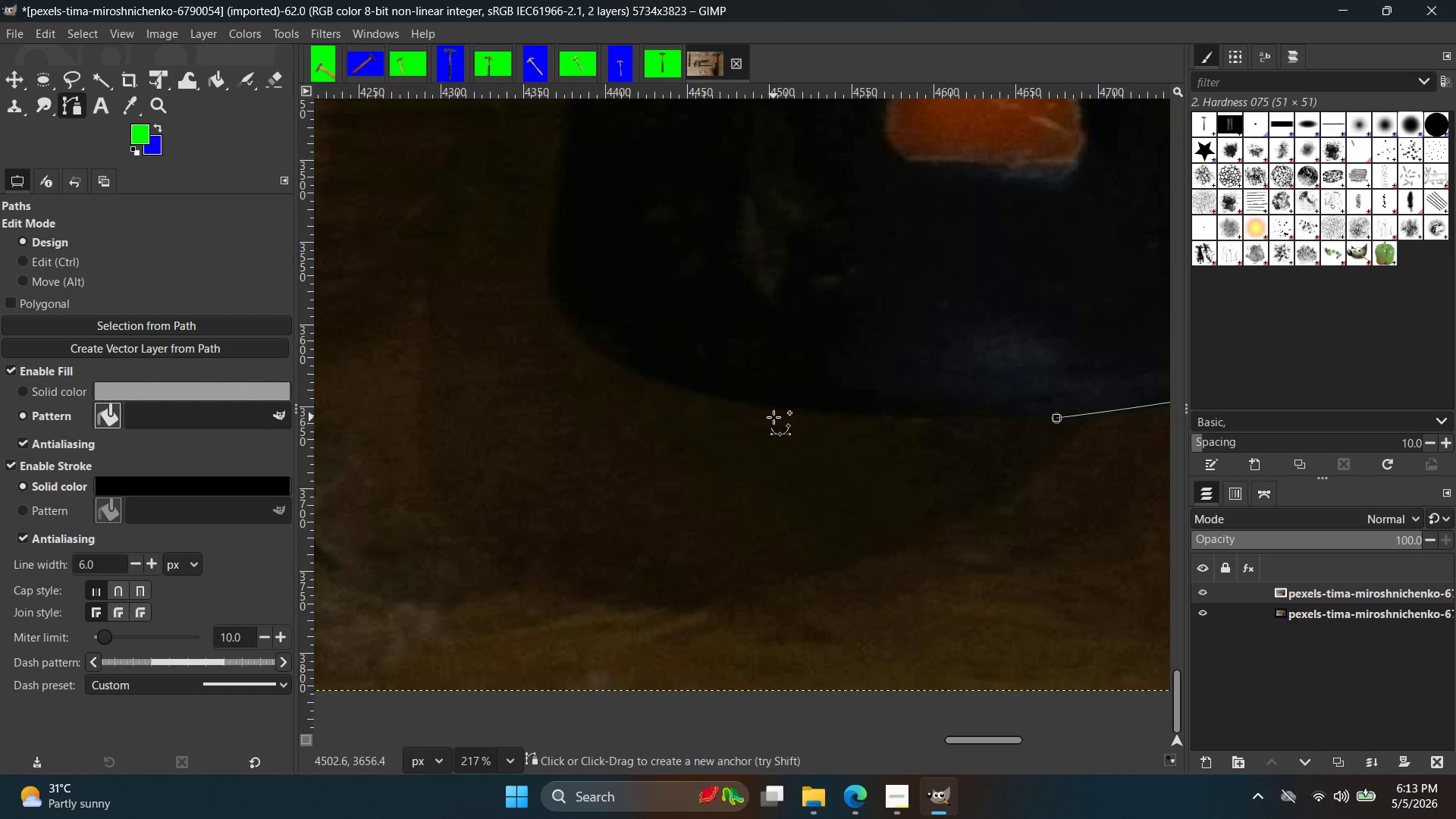 
scroll: coordinate [834, 428], scroll_direction: down, amount: 7.0
 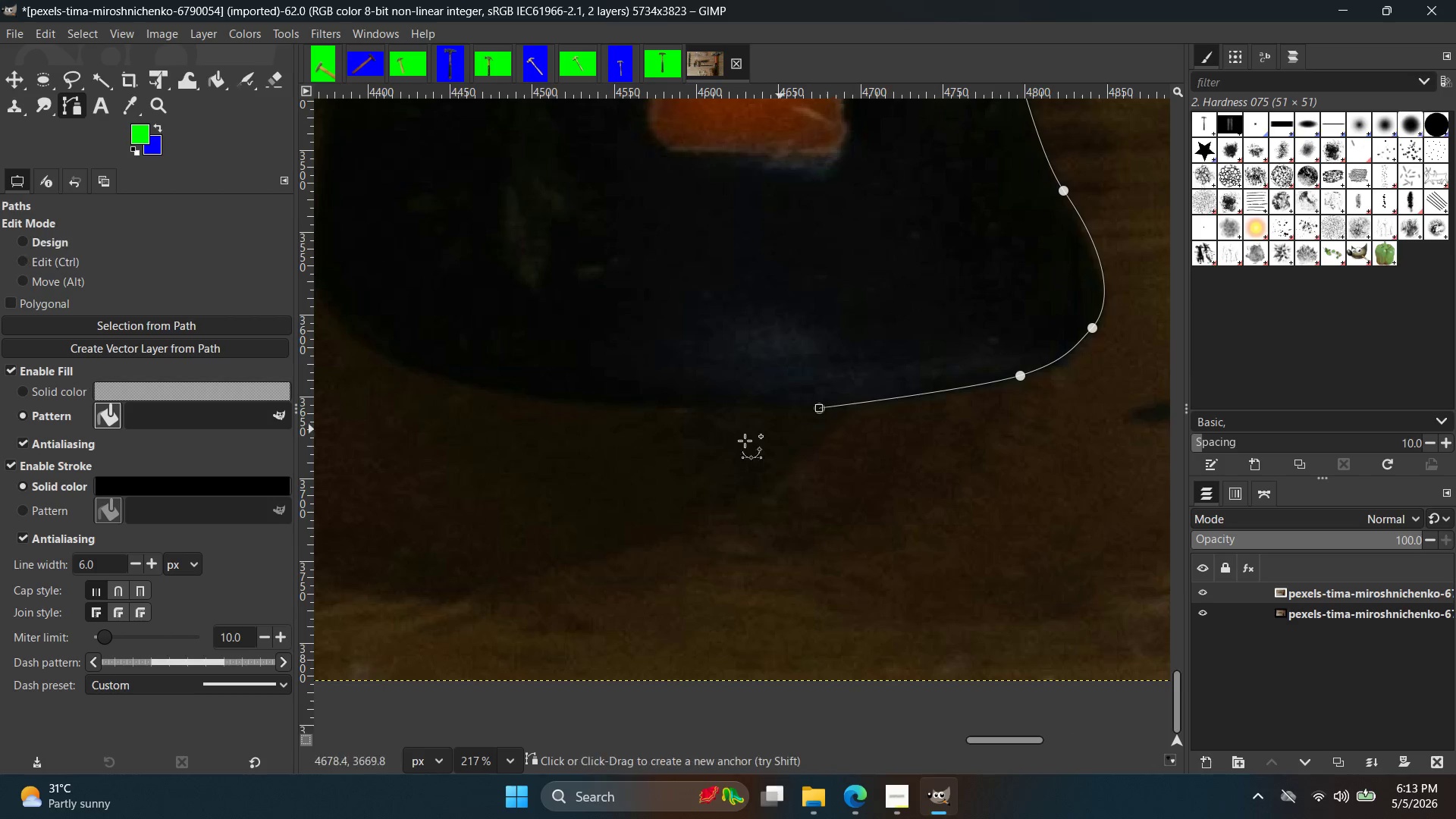 
left_click([770, 410])
 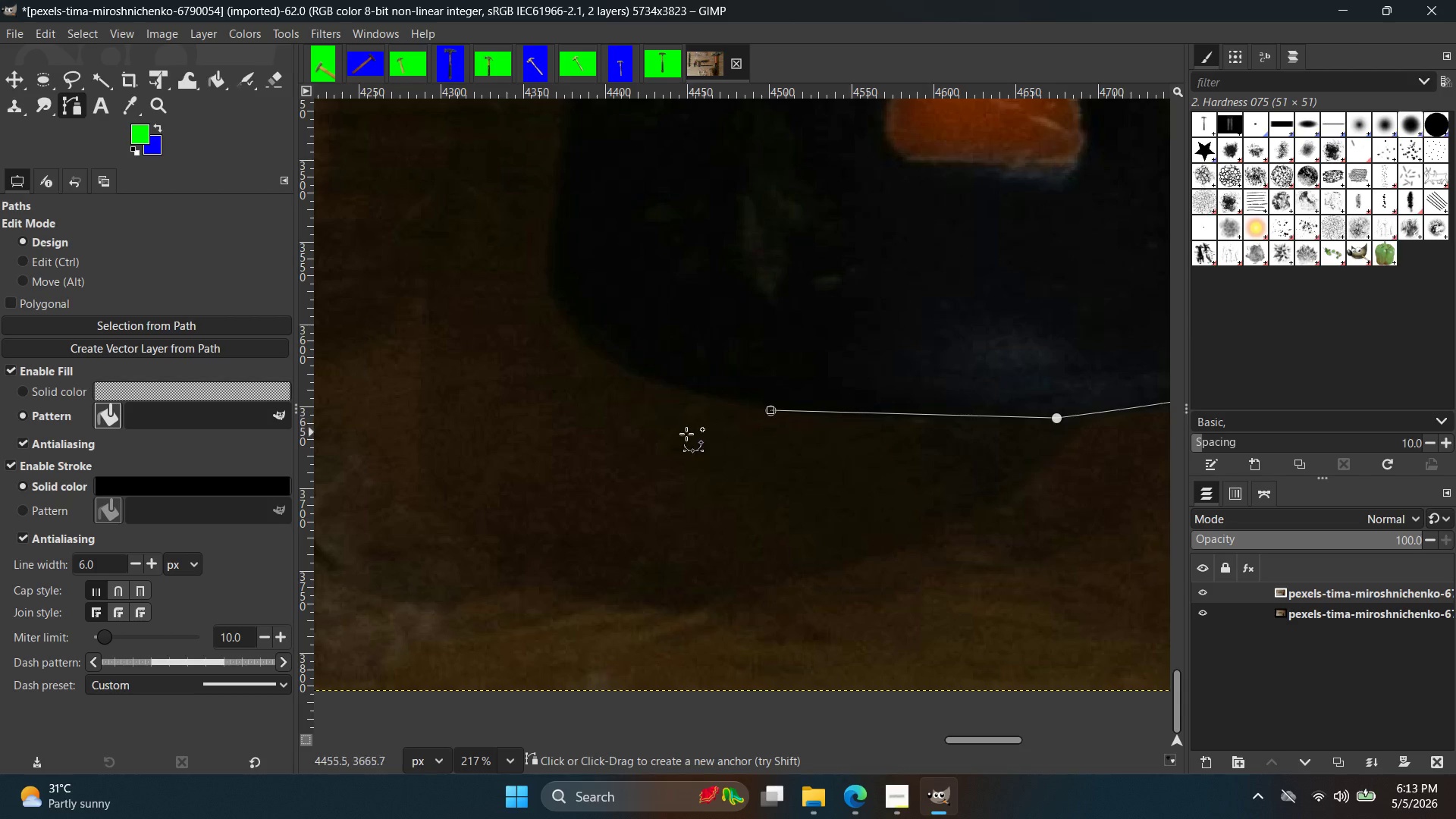 
hold_key(key=Space, duration=0.36)
 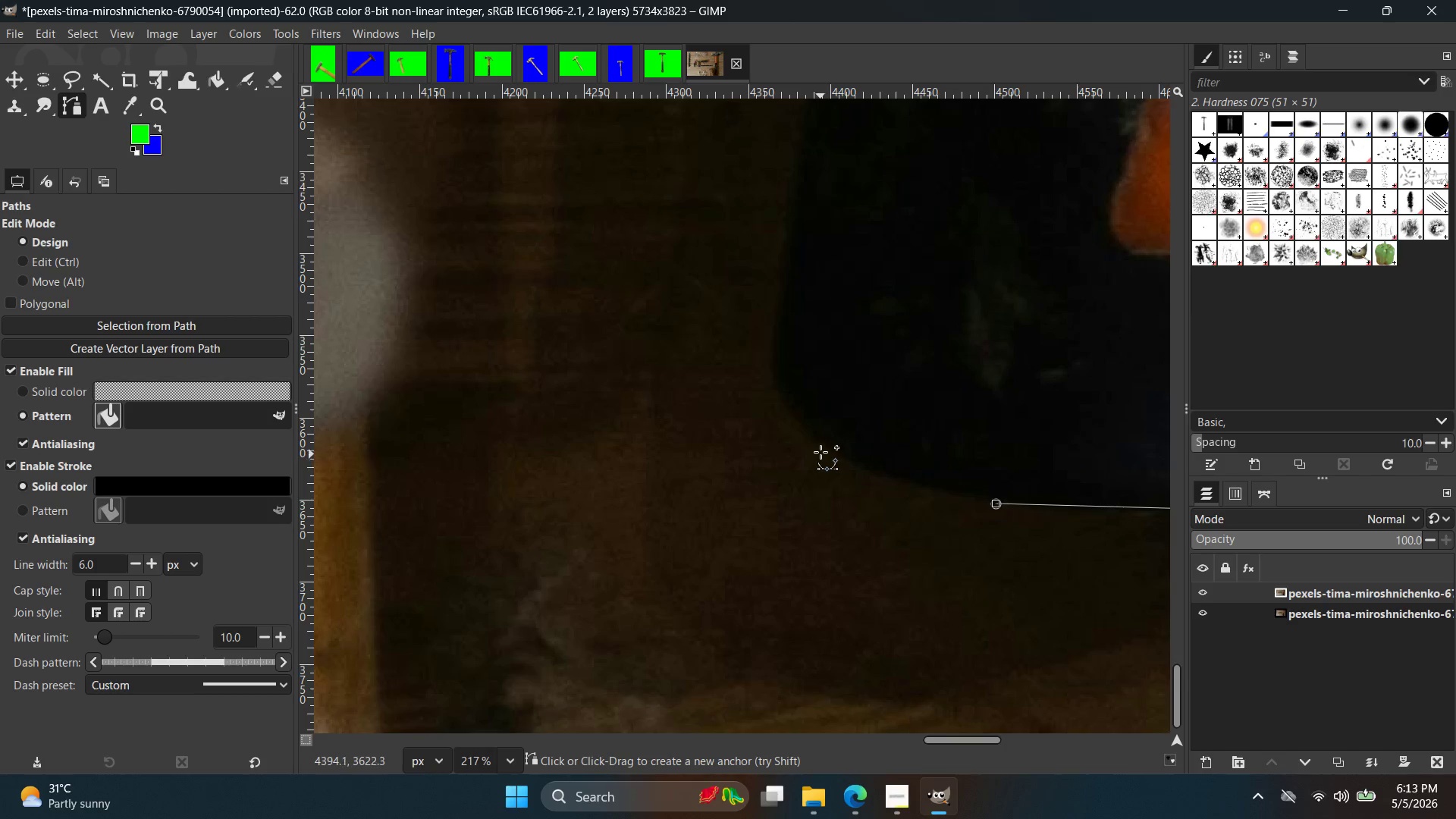 
left_click_drag(start_coordinate=[814, 436], to_coordinate=[798, 397])
 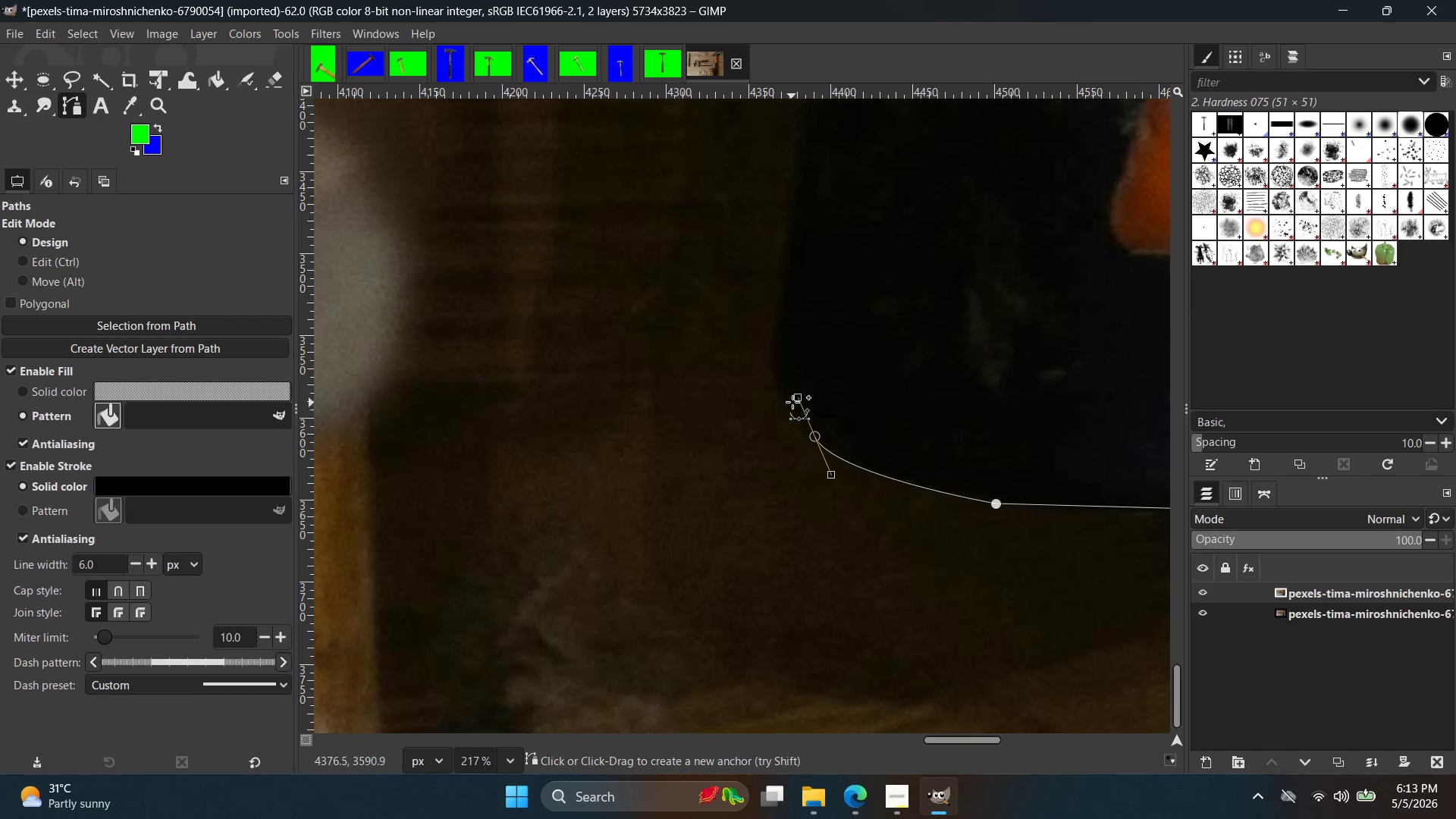 
left_click_drag(start_coordinate=[795, 397], to_coordinate=[775, 397])
 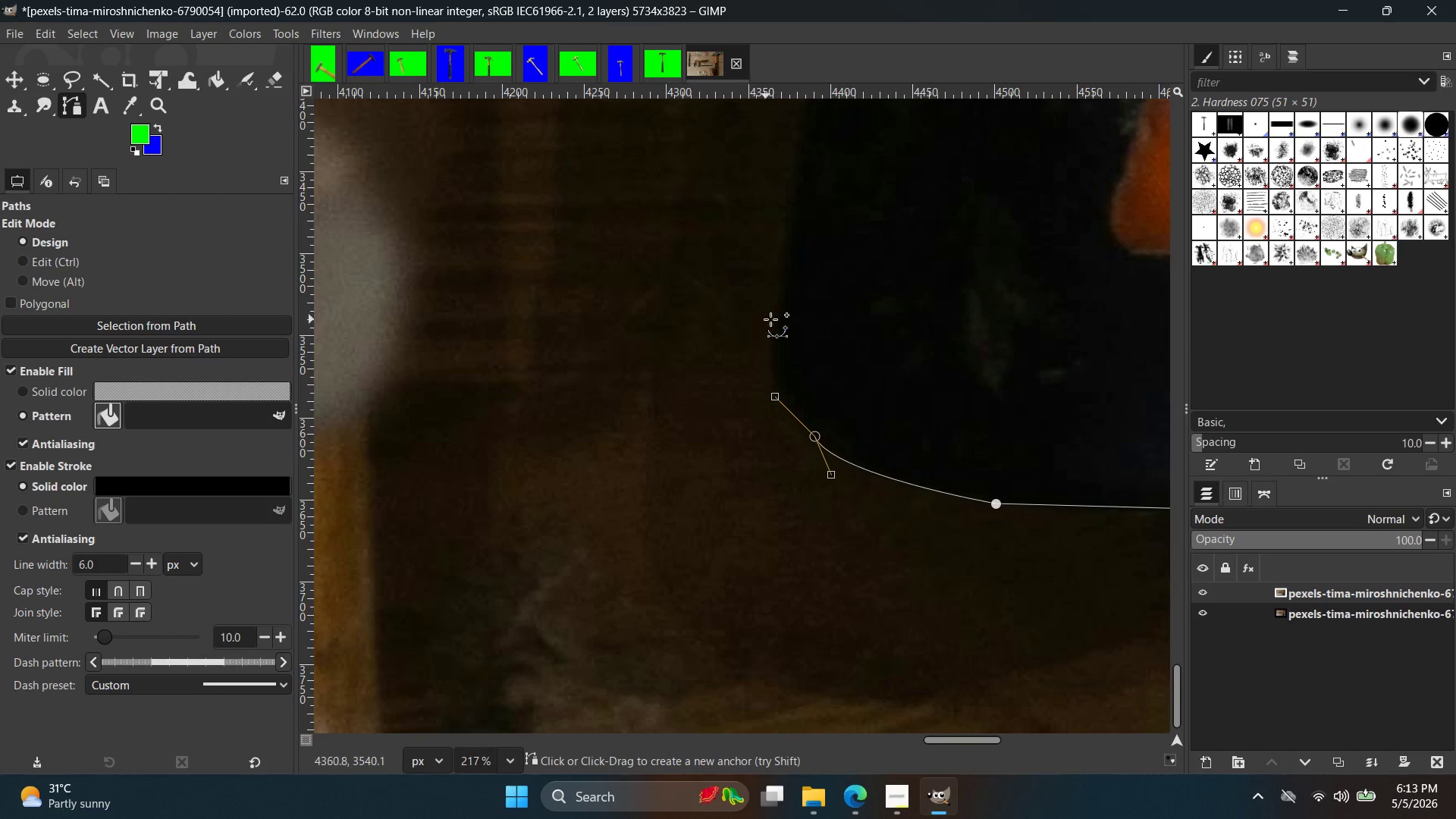 
left_click_drag(start_coordinate=[772, 325], to_coordinate=[777, 252])
 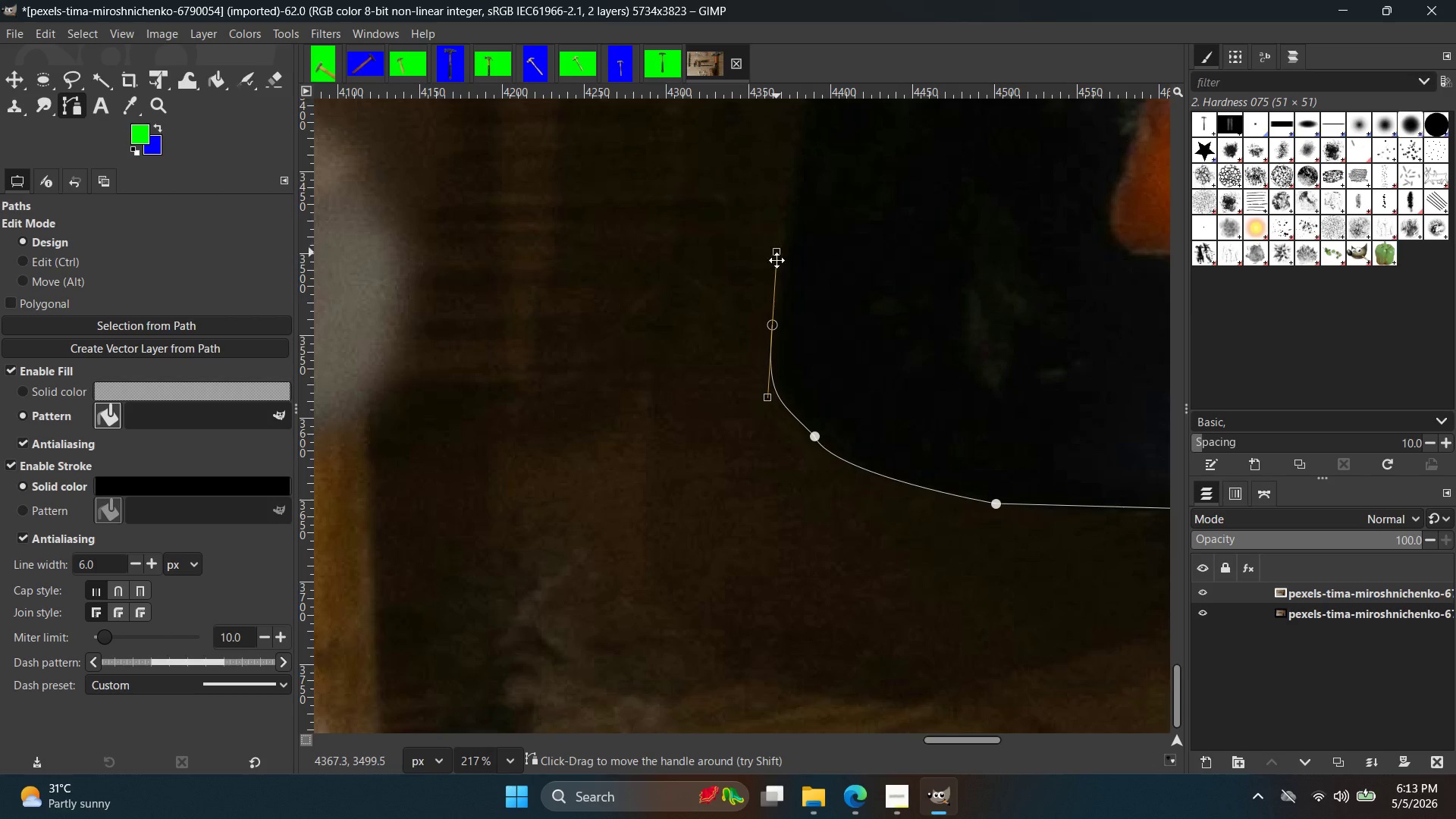 
hold_key(key=Space, duration=0.42)
 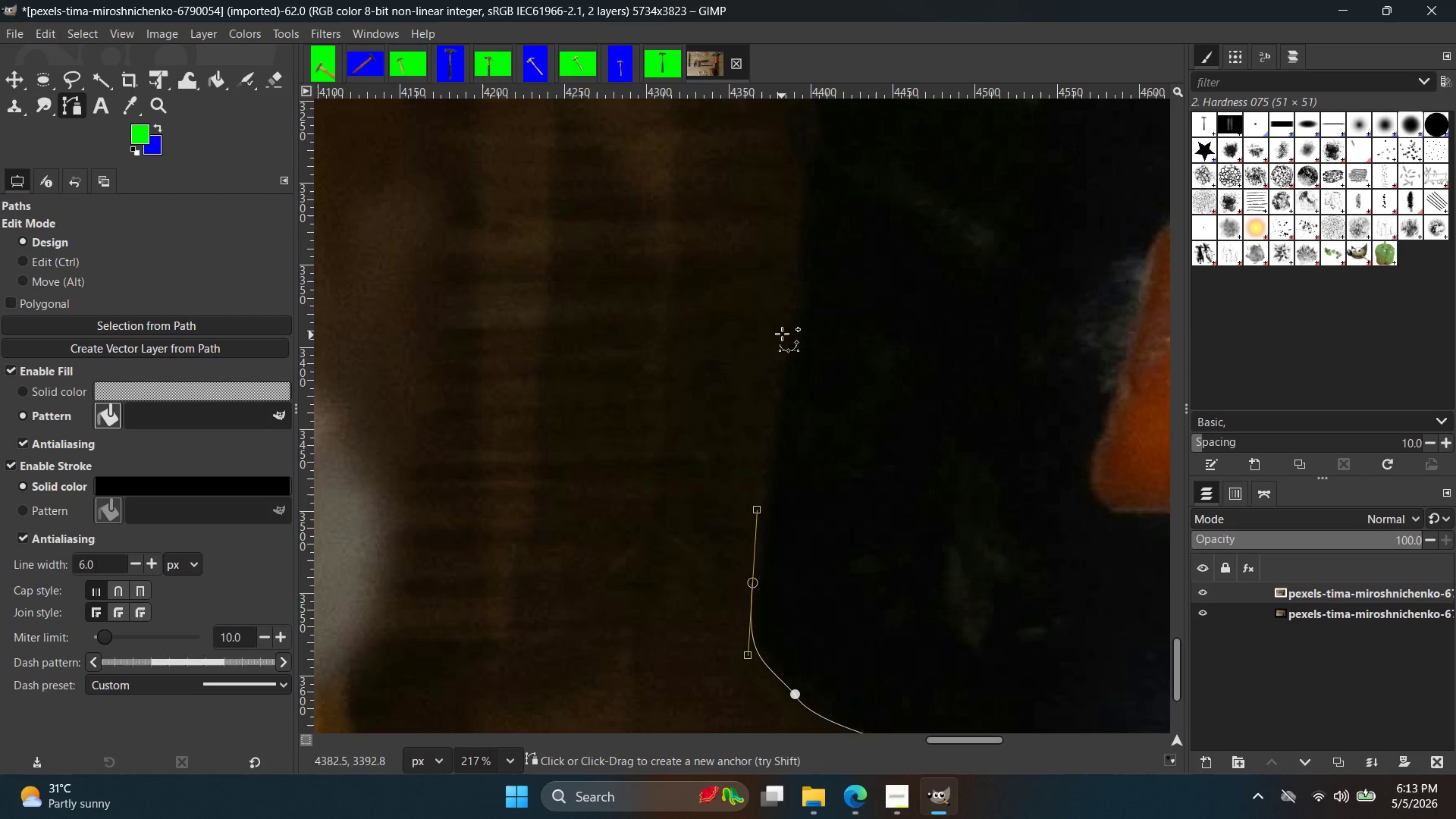 
left_click([786, 328])
 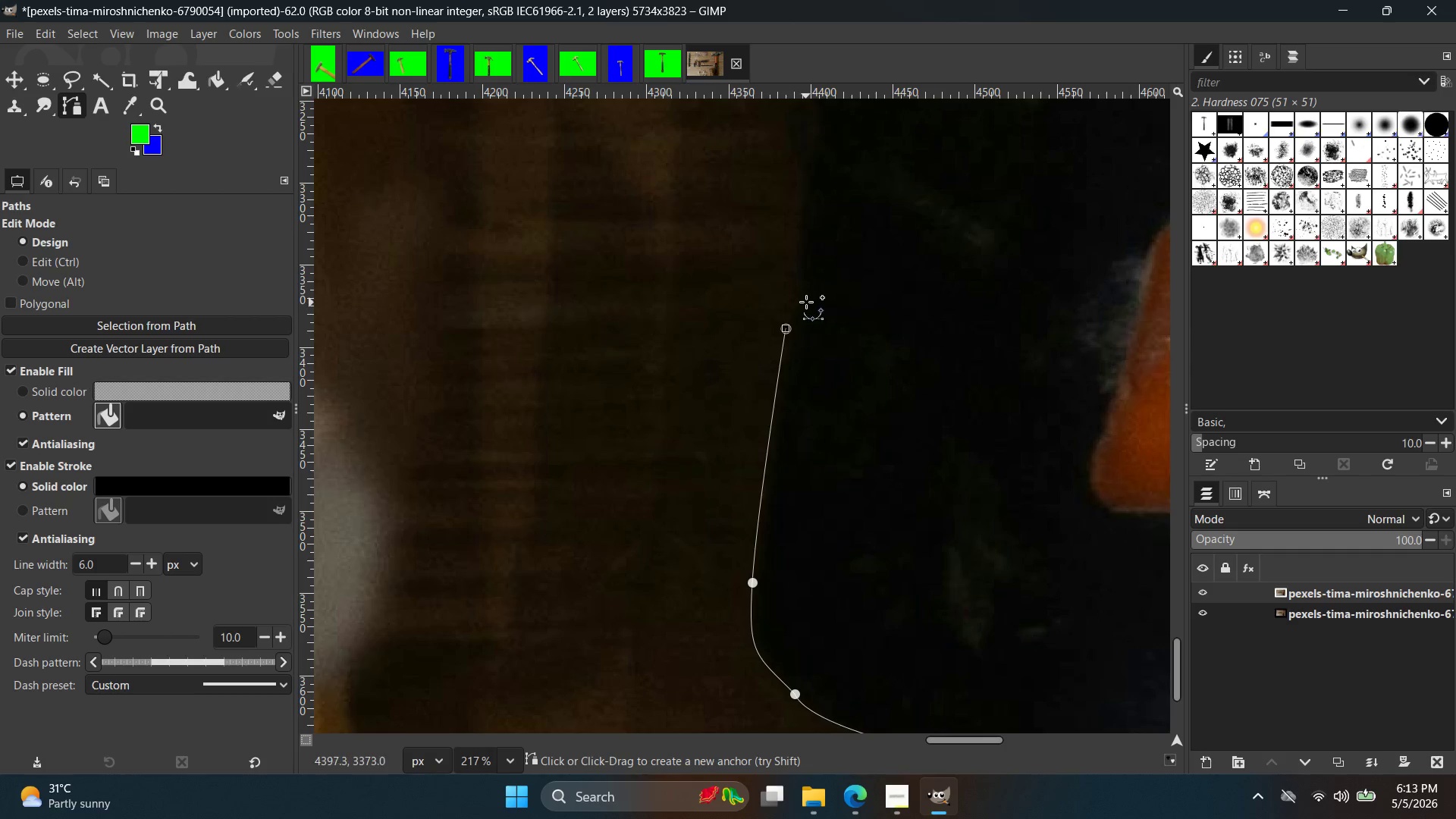 
hold_key(key=Space, duration=0.38)
 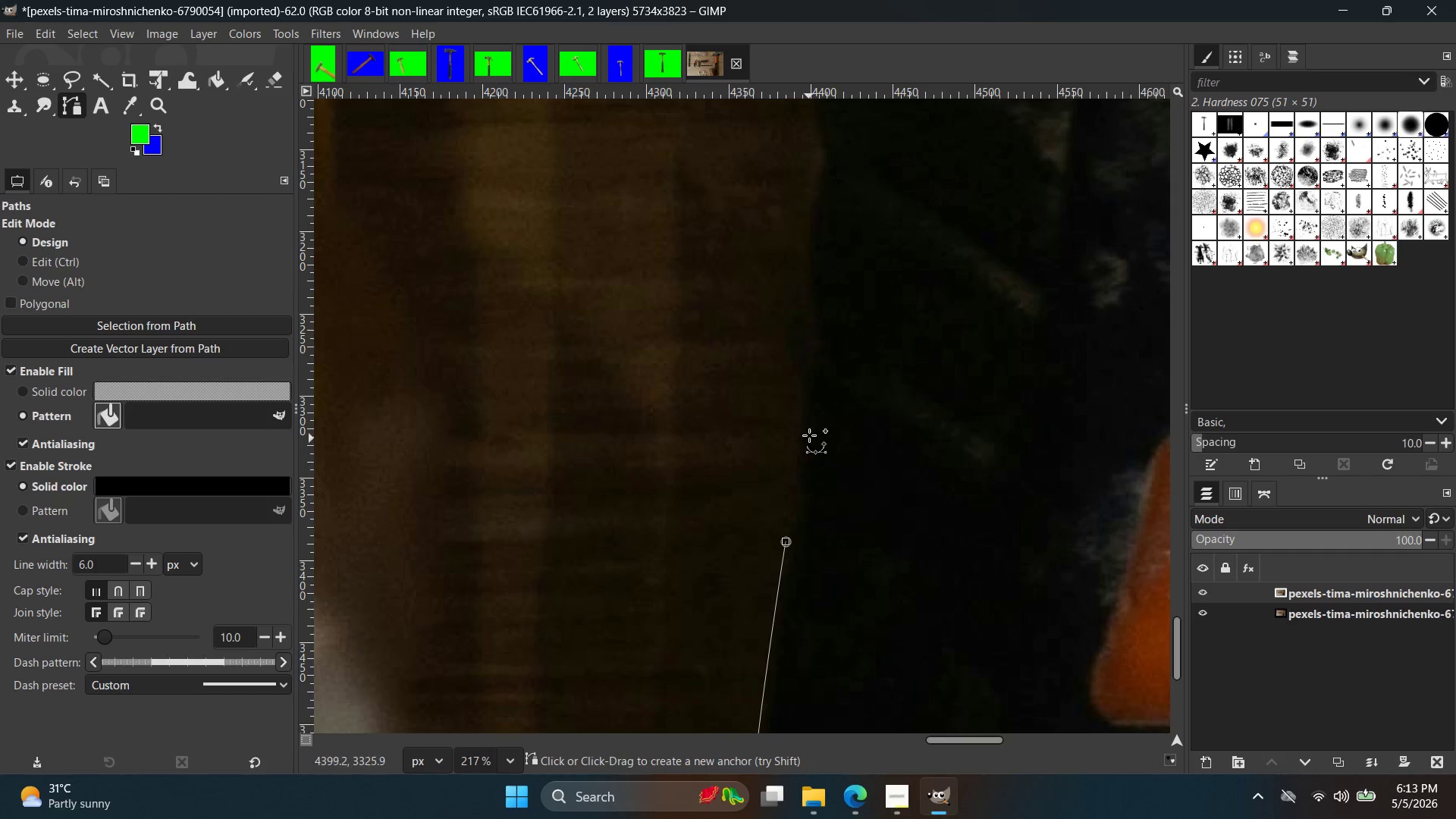 
key(Control+ControlLeft)
 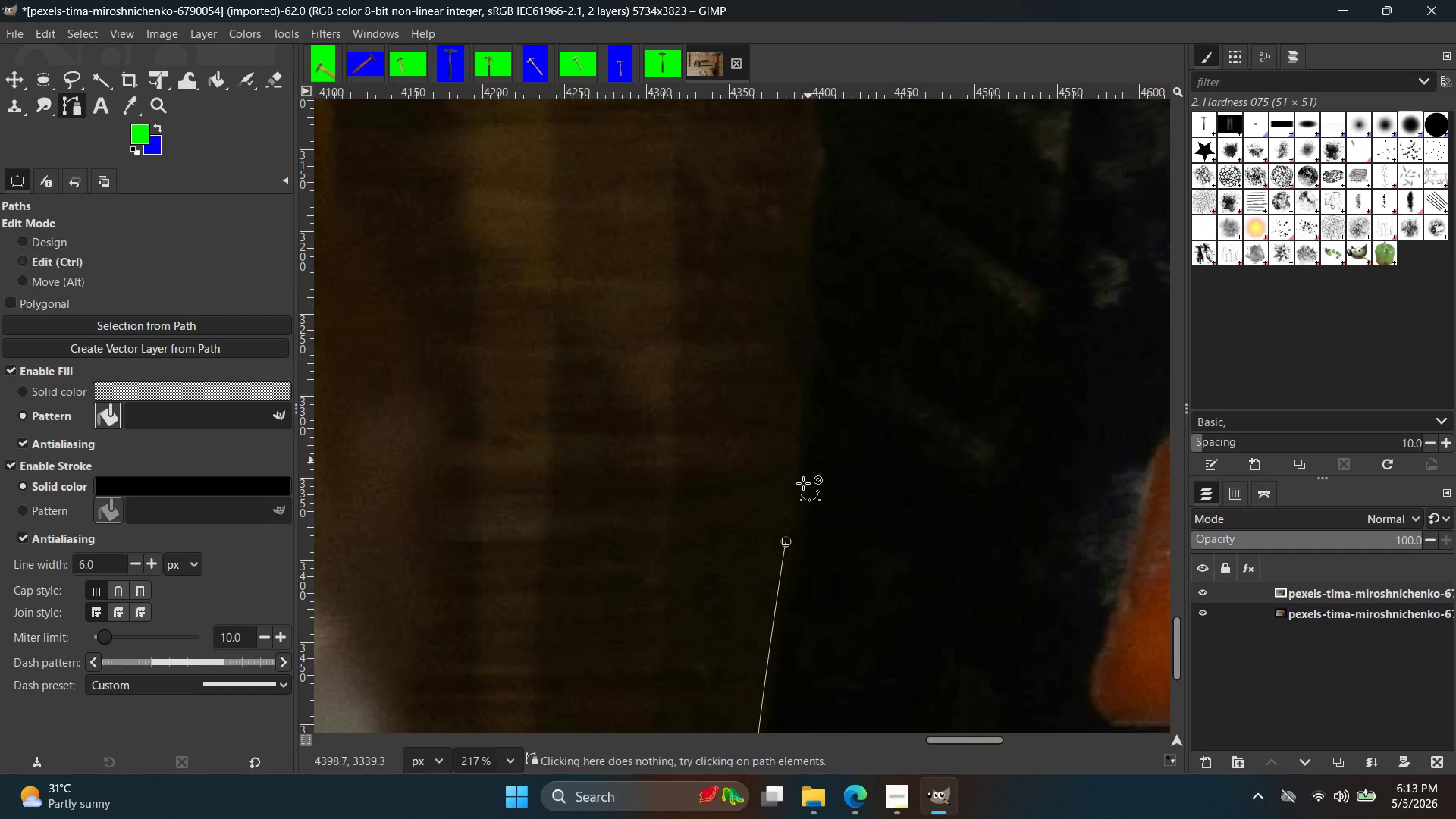 
key(Control+Z)
 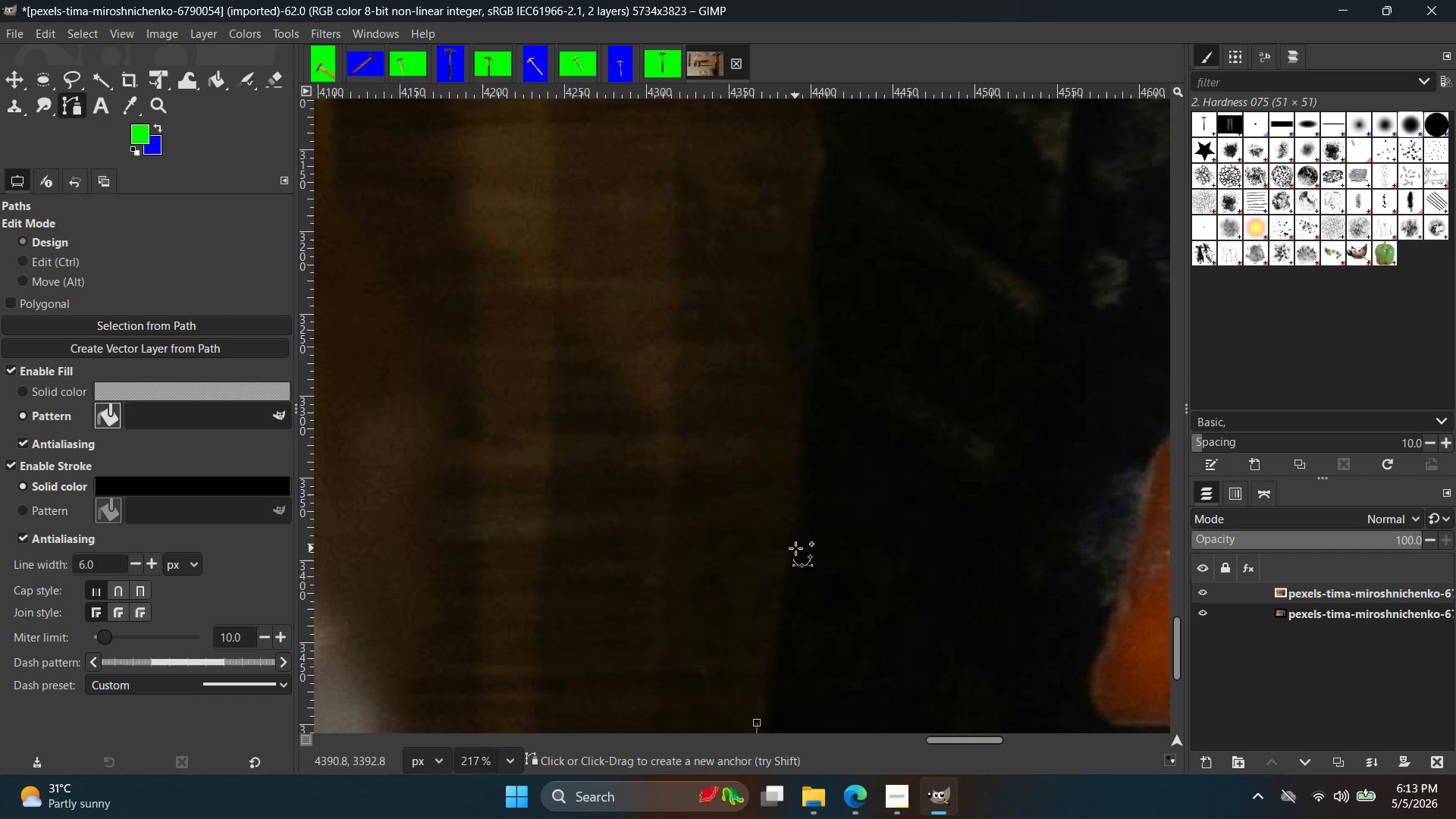 
left_click([795, 548])
 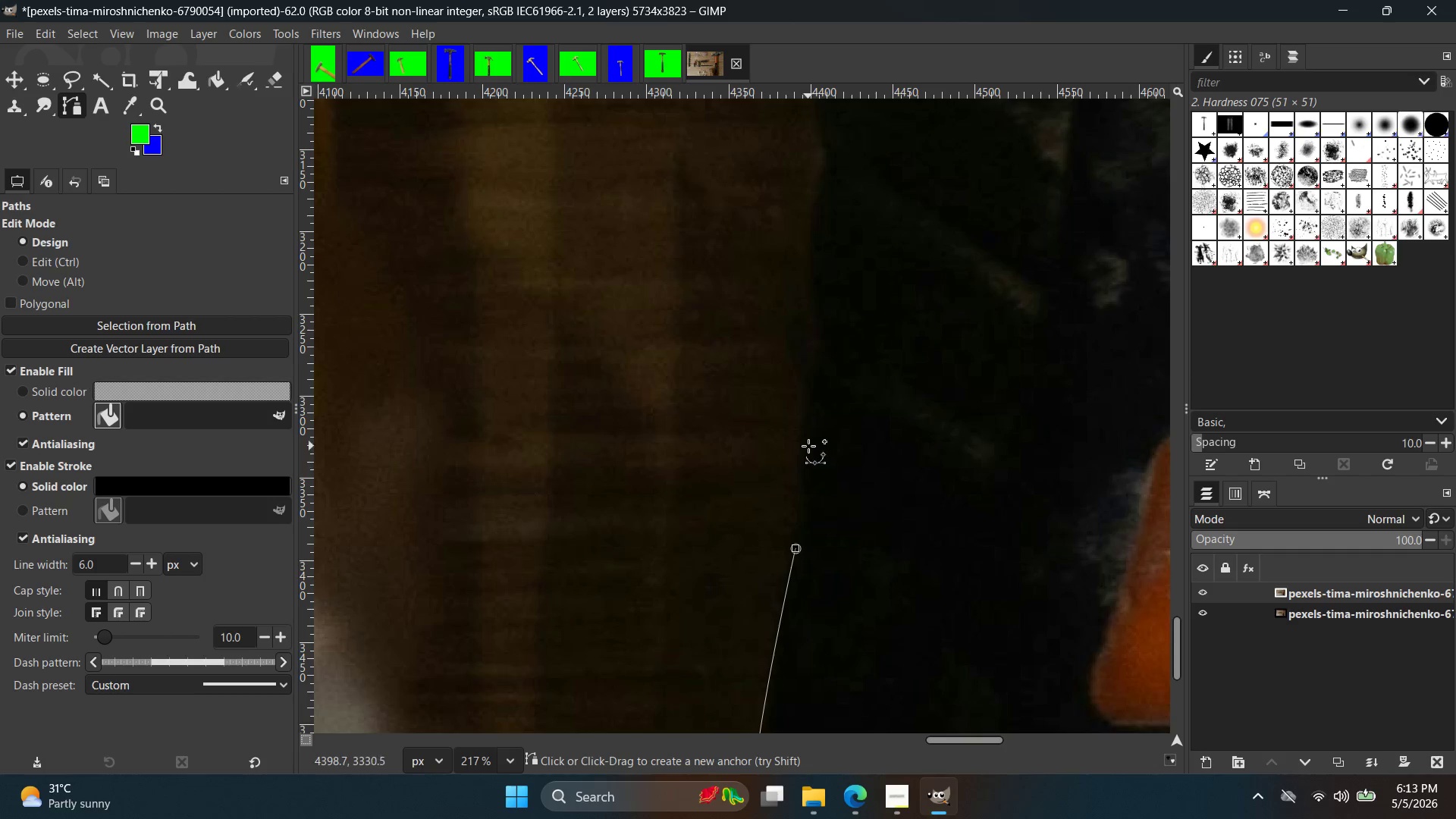 
key(Control+ControlLeft)
 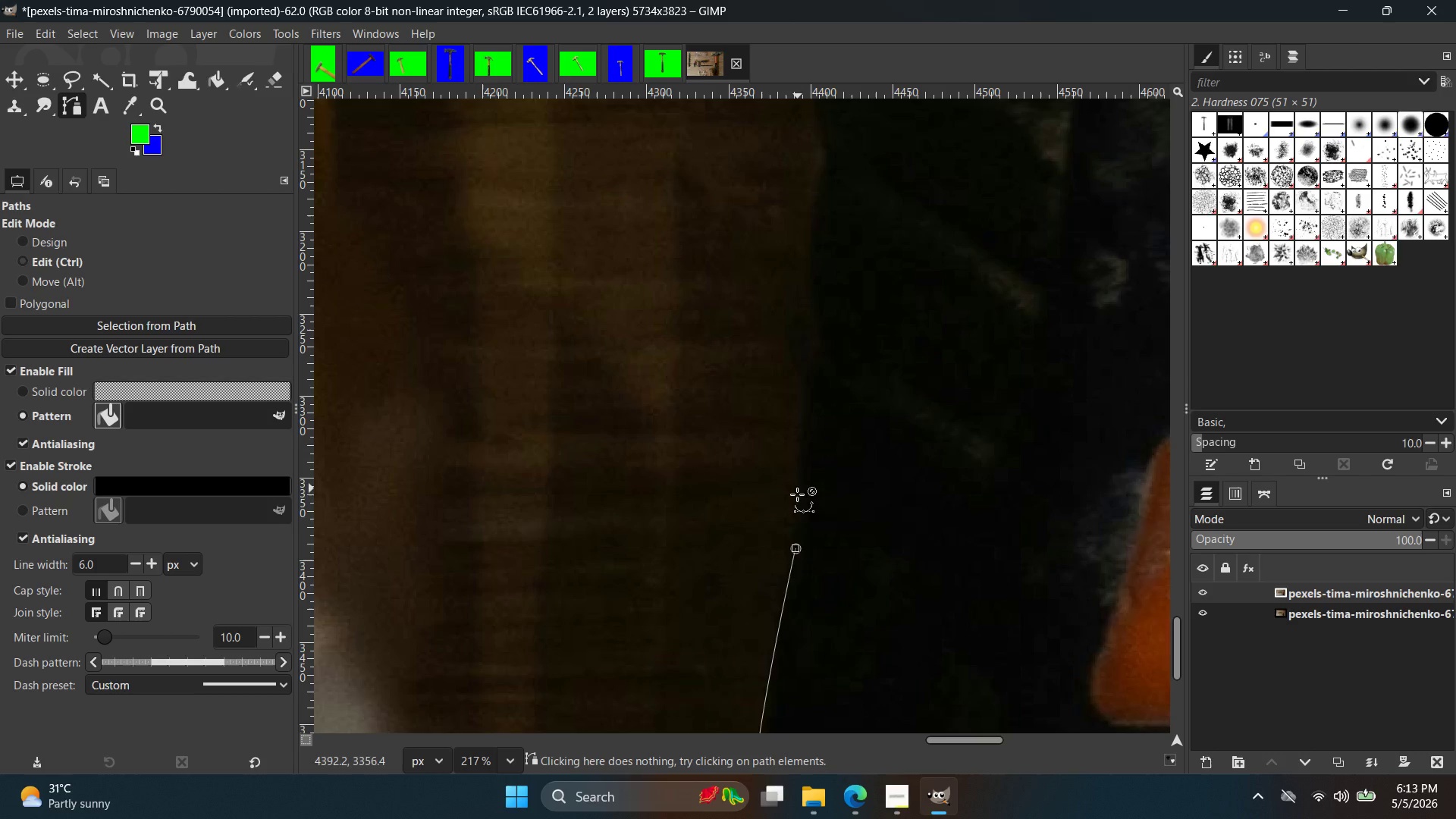 
key(Control+Z)
 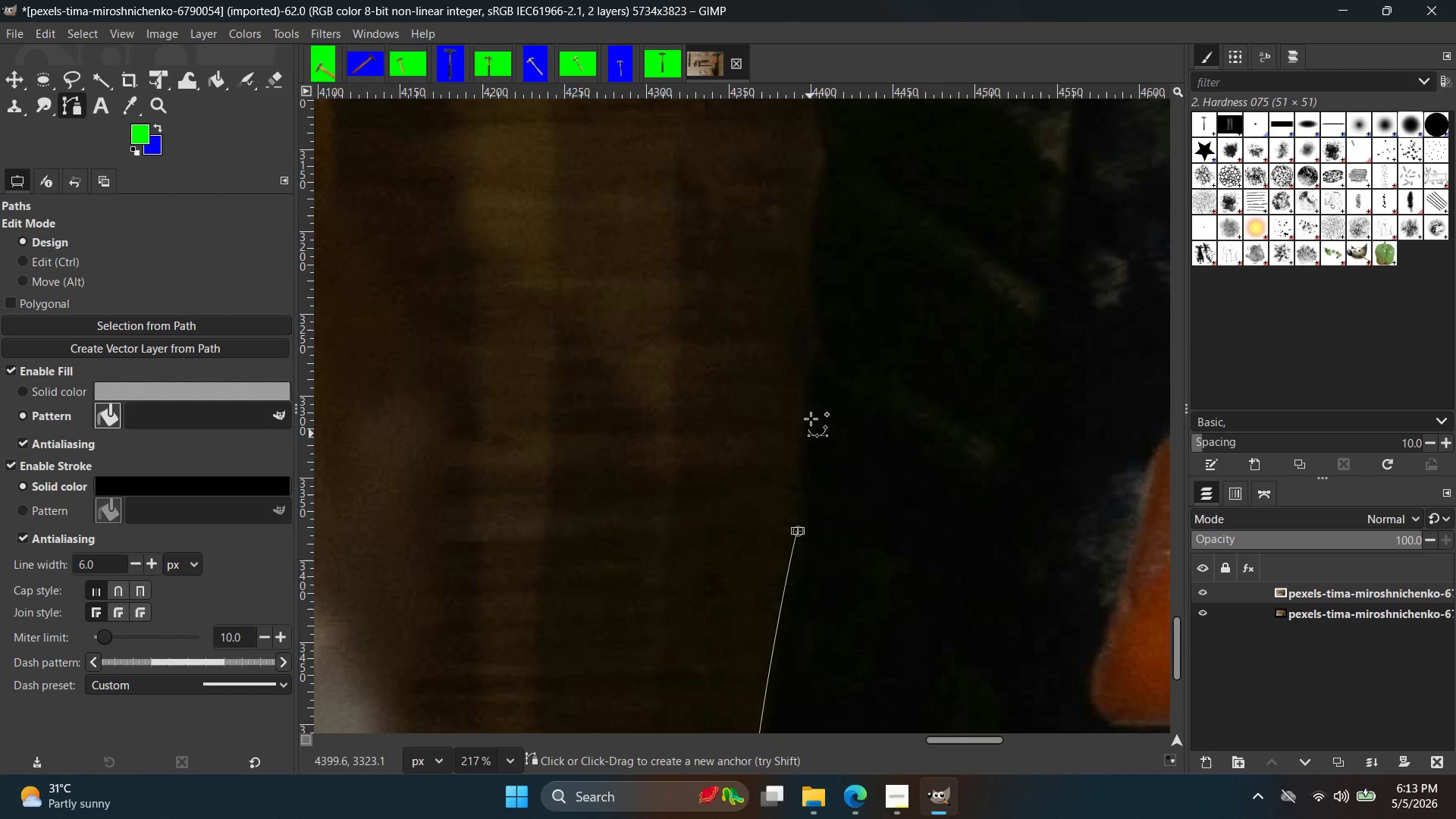 
left_click([814, 363])
 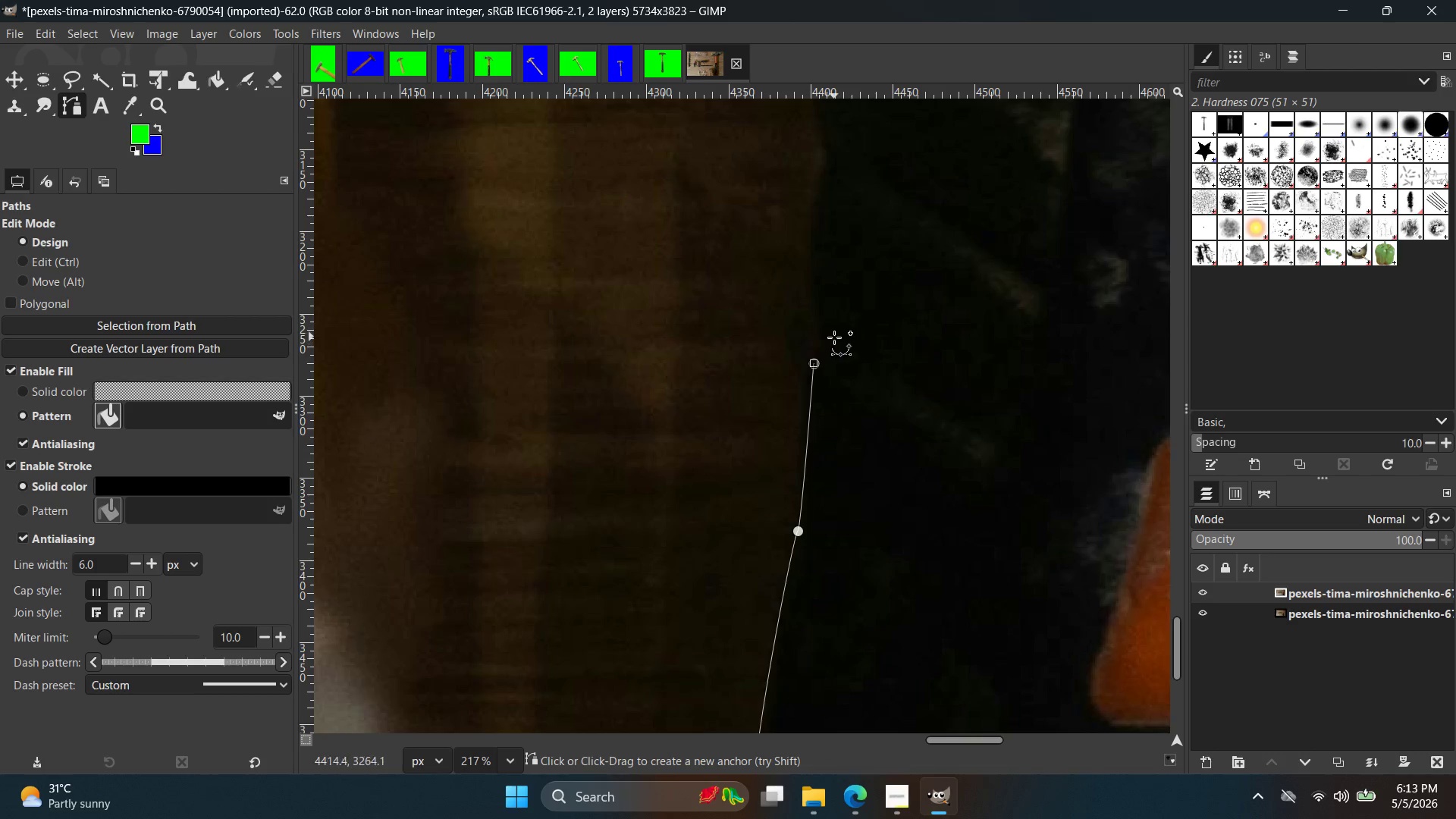 
hold_key(key=Space, duration=0.33)
 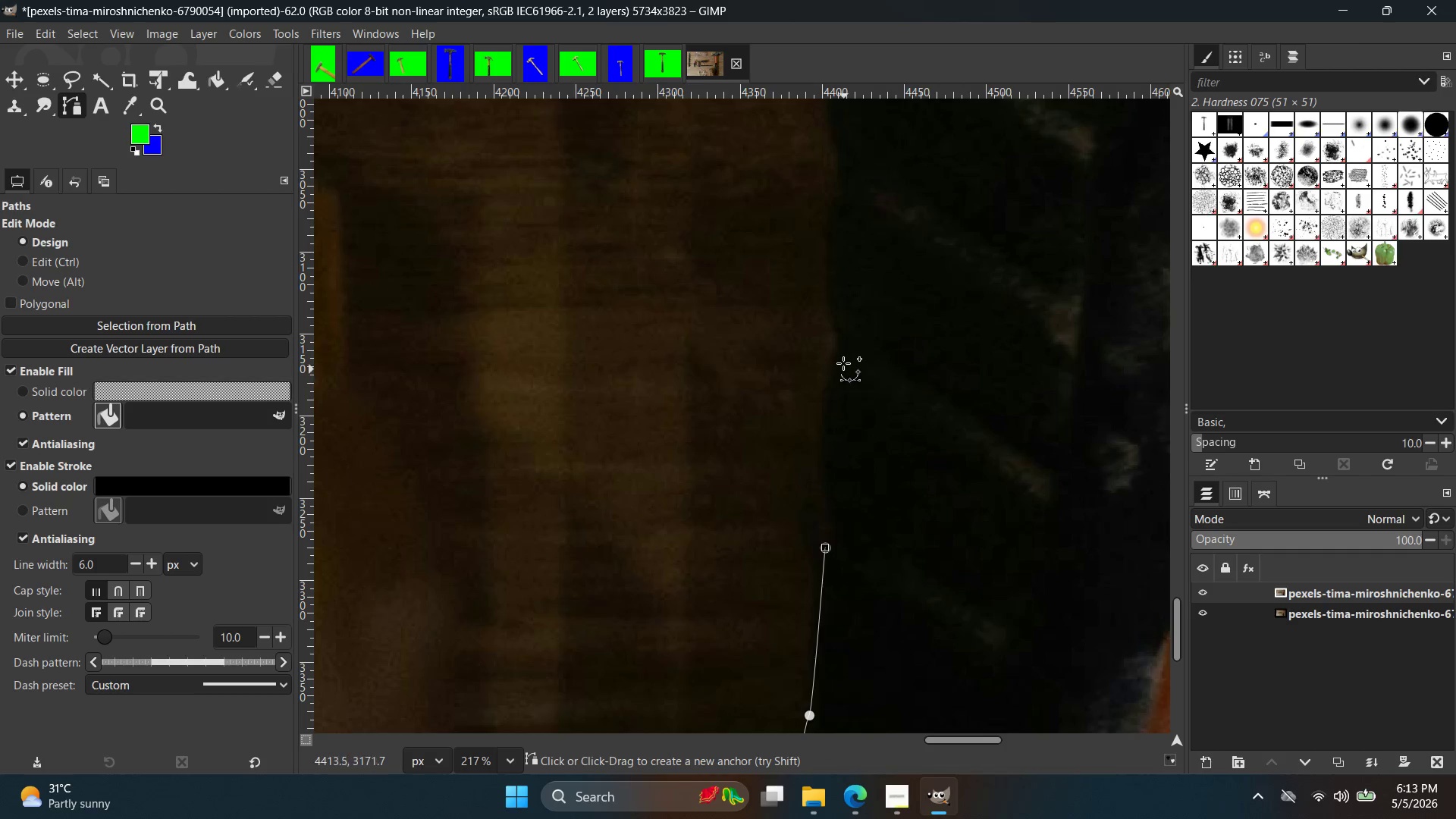 
left_click([836, 337])
 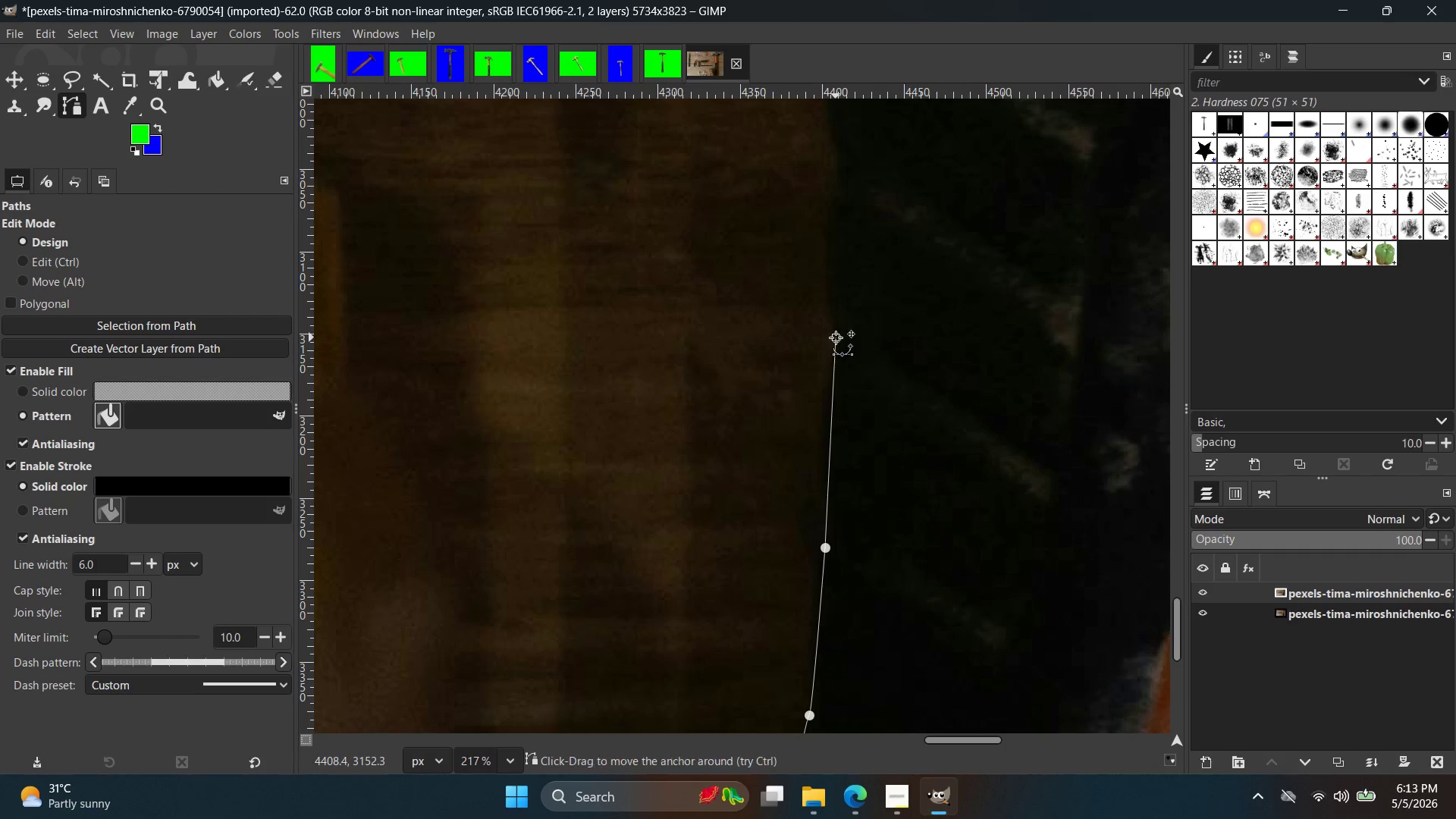 
hold_key(key=ControlLeft, duration=0.69)
 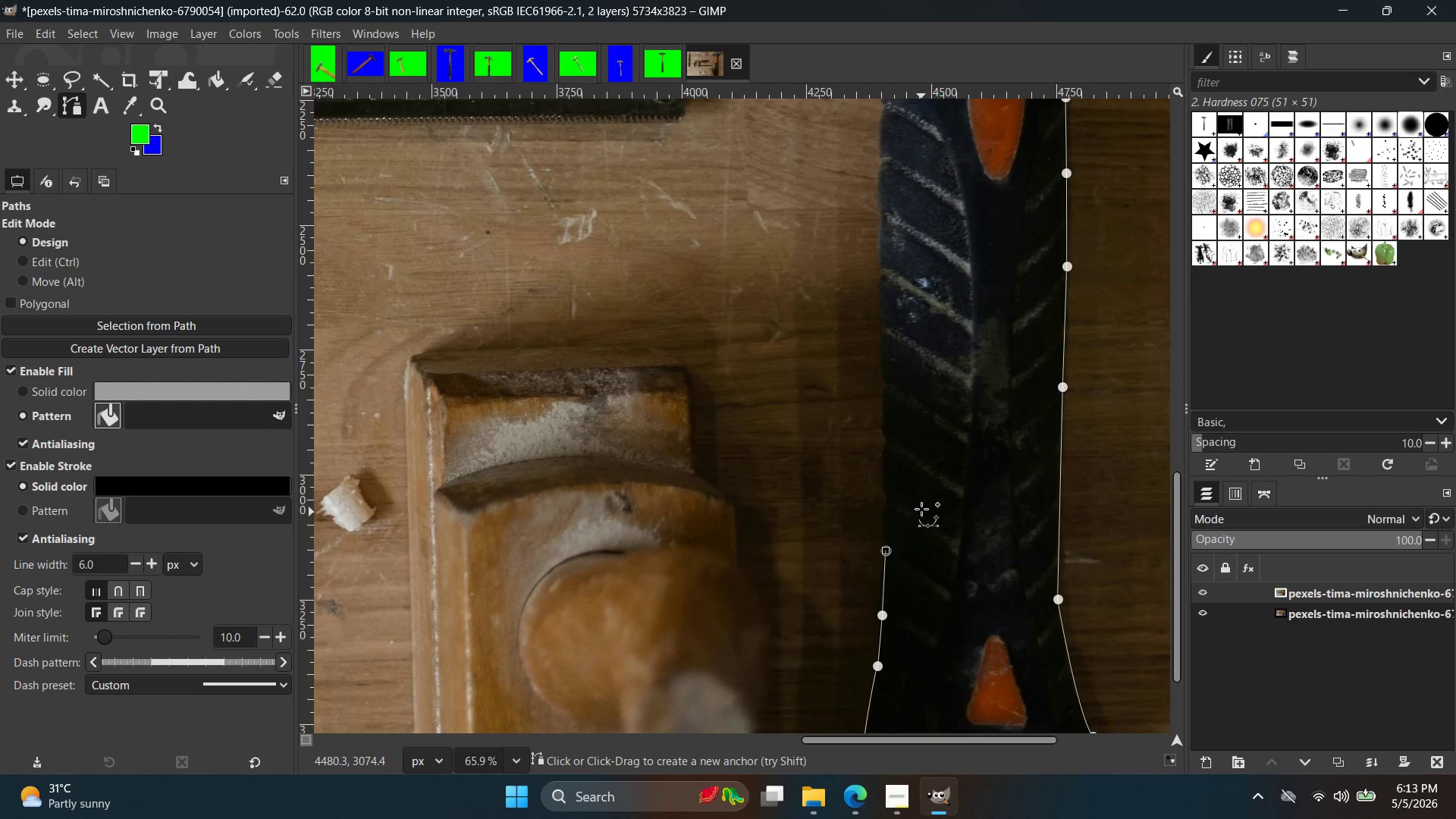 
hold_key(key=Space, duration=0.41)
 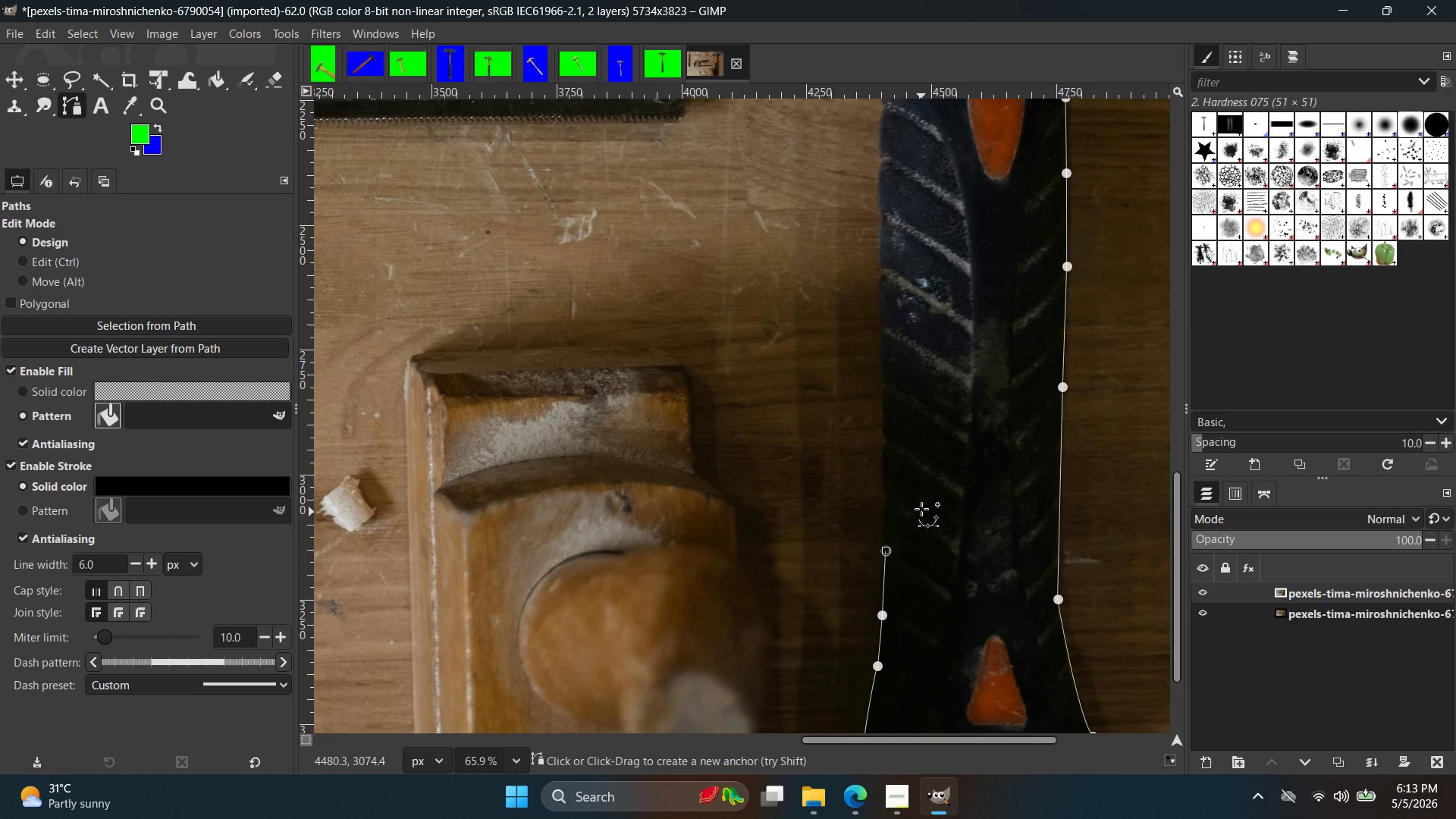 
scroll: coordinate [922, 446], scroll_direction: down, amount: 13.0
 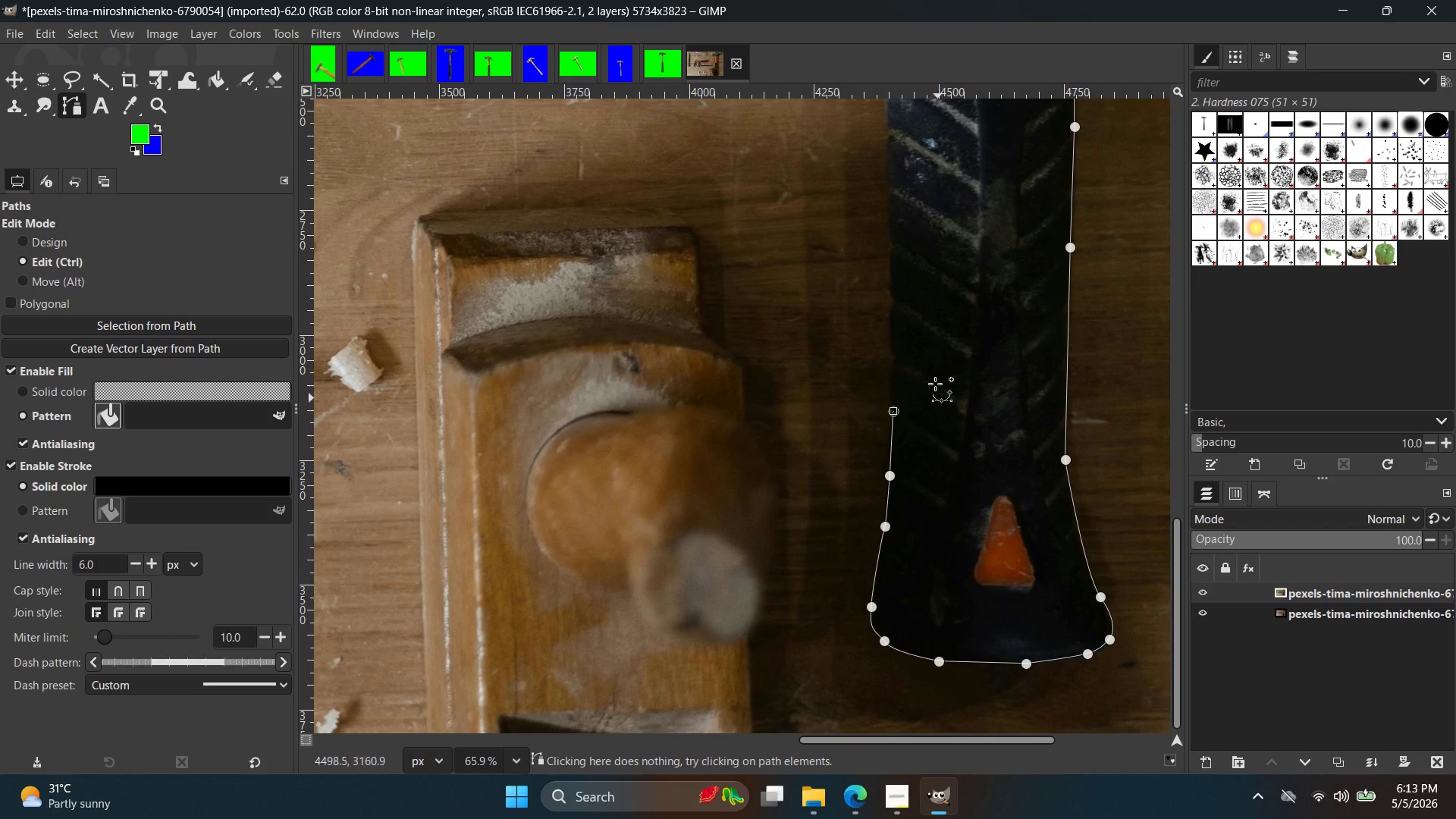 
key(Control+Z)
 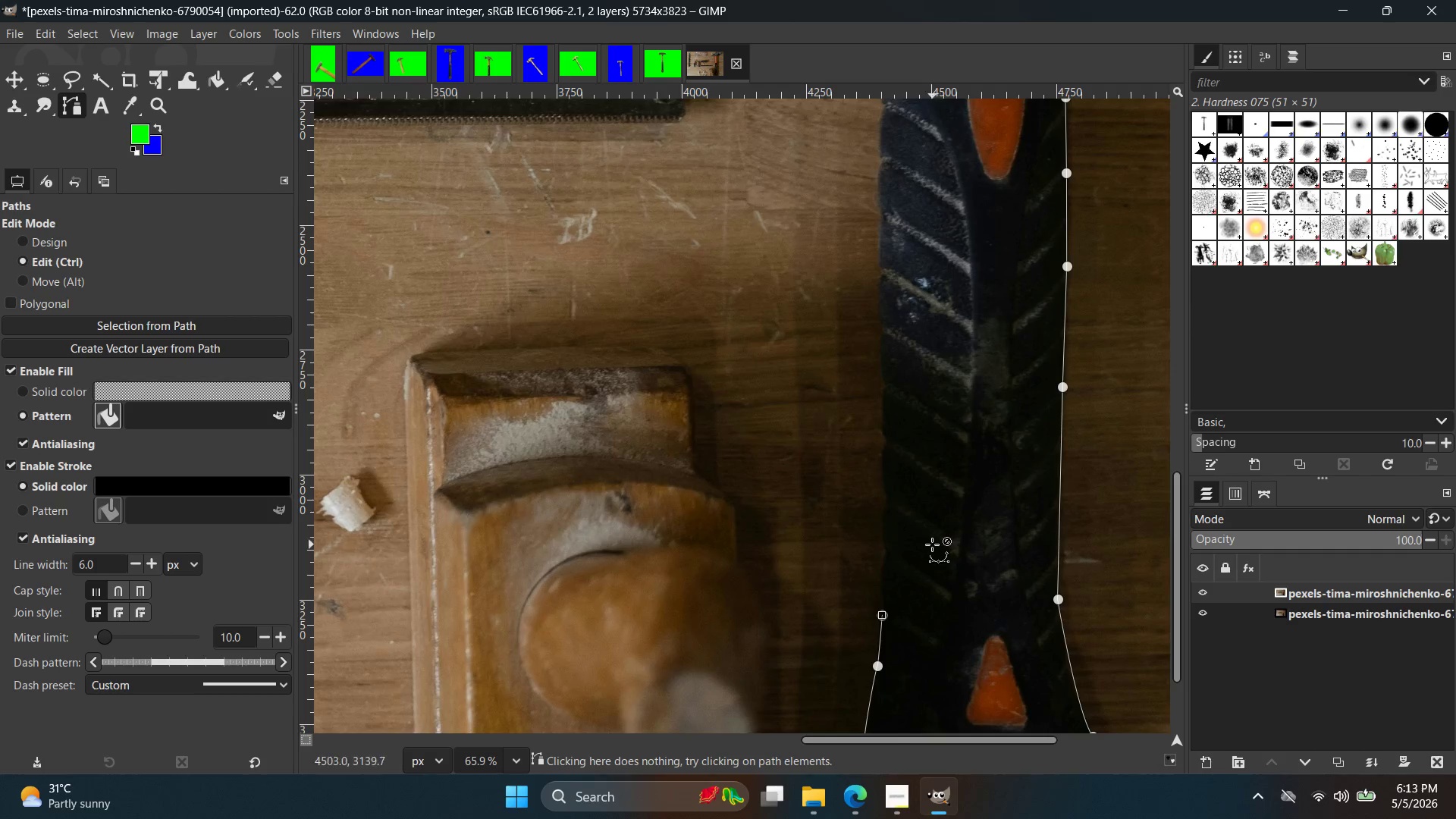 
scroll: coordinate [934, 588], scroll_direction: up, amount: 9.0
 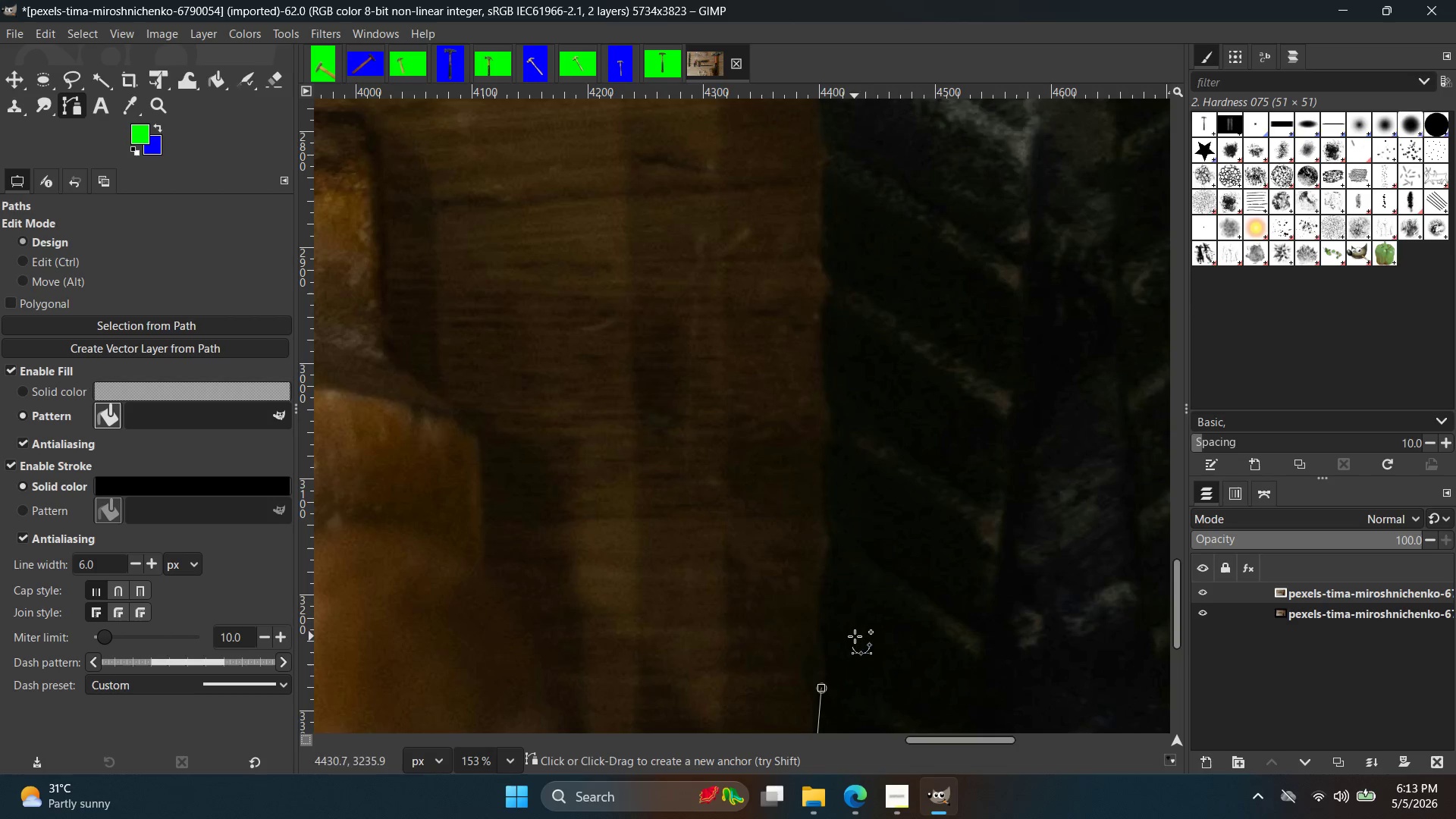 
hold_key(key=ControlLeft, duration=0.33)
scroll: coordinate [858, 632], scroll_direction: up, amount: 6.0
 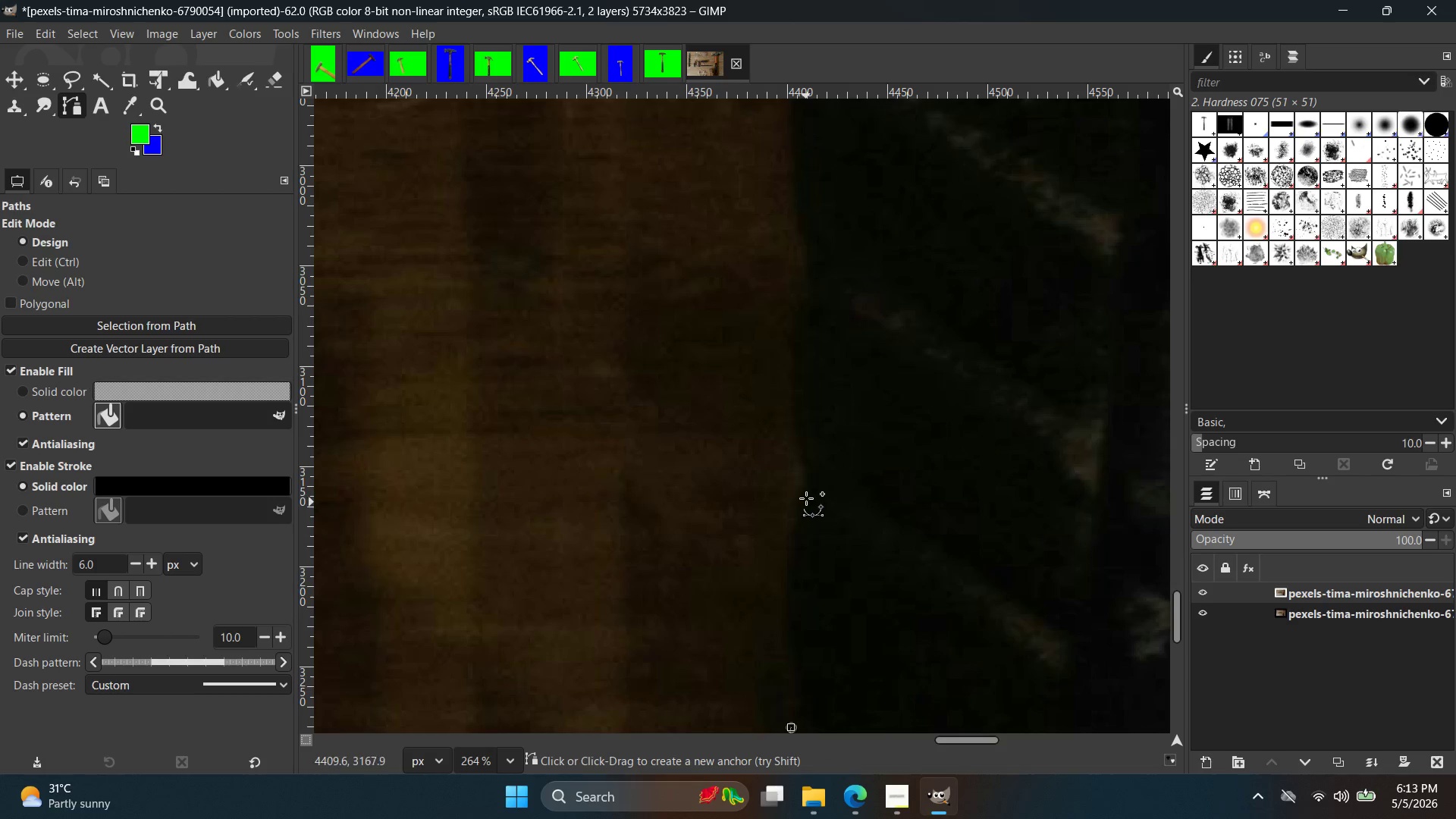 
left_click_drag(start_coordinate=[806, 483], to_coordinate=[824, 479])
 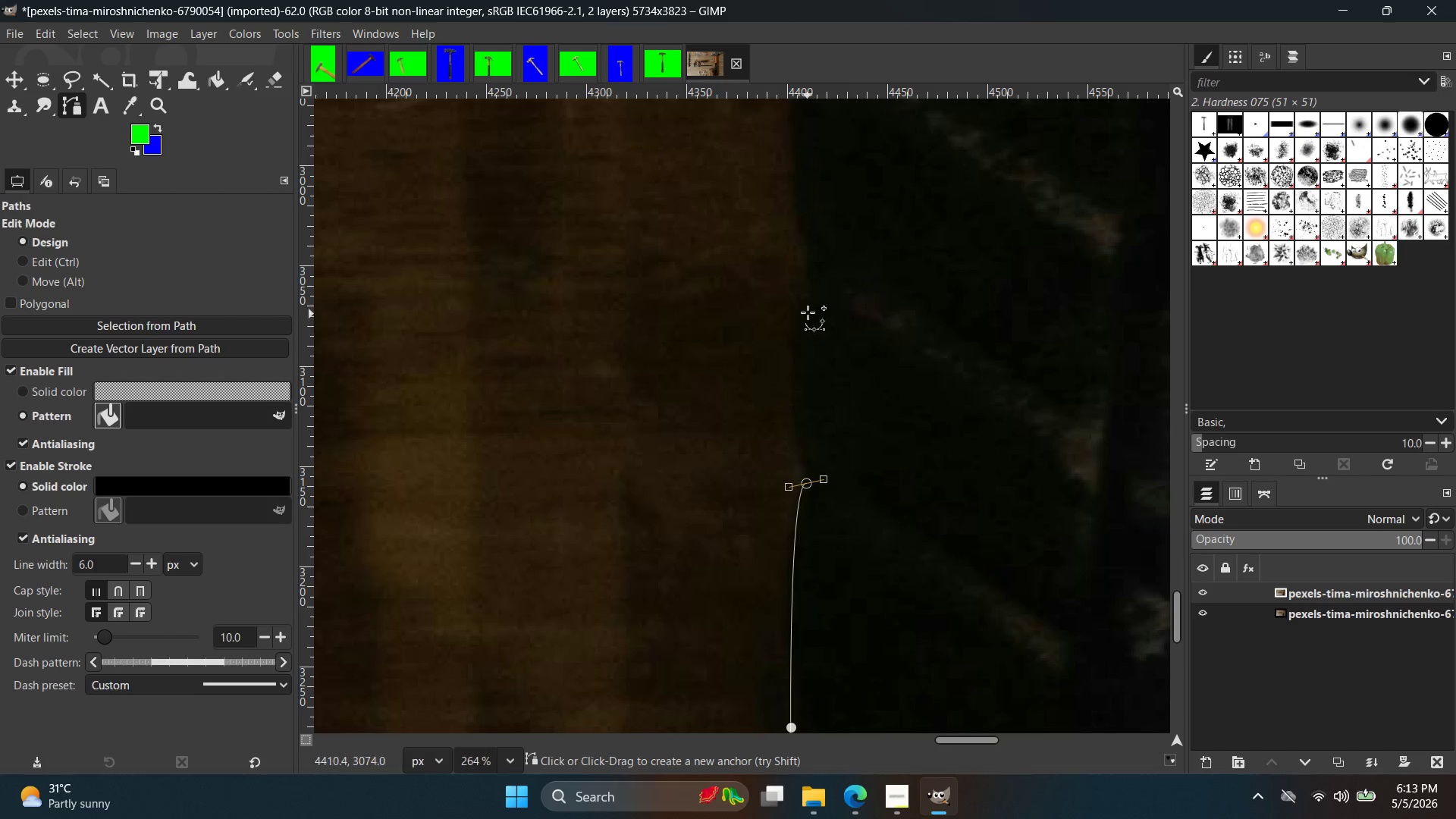 
left_click_drag(start_coordinate=[808, 302], to_coordinate=[864, 293])
 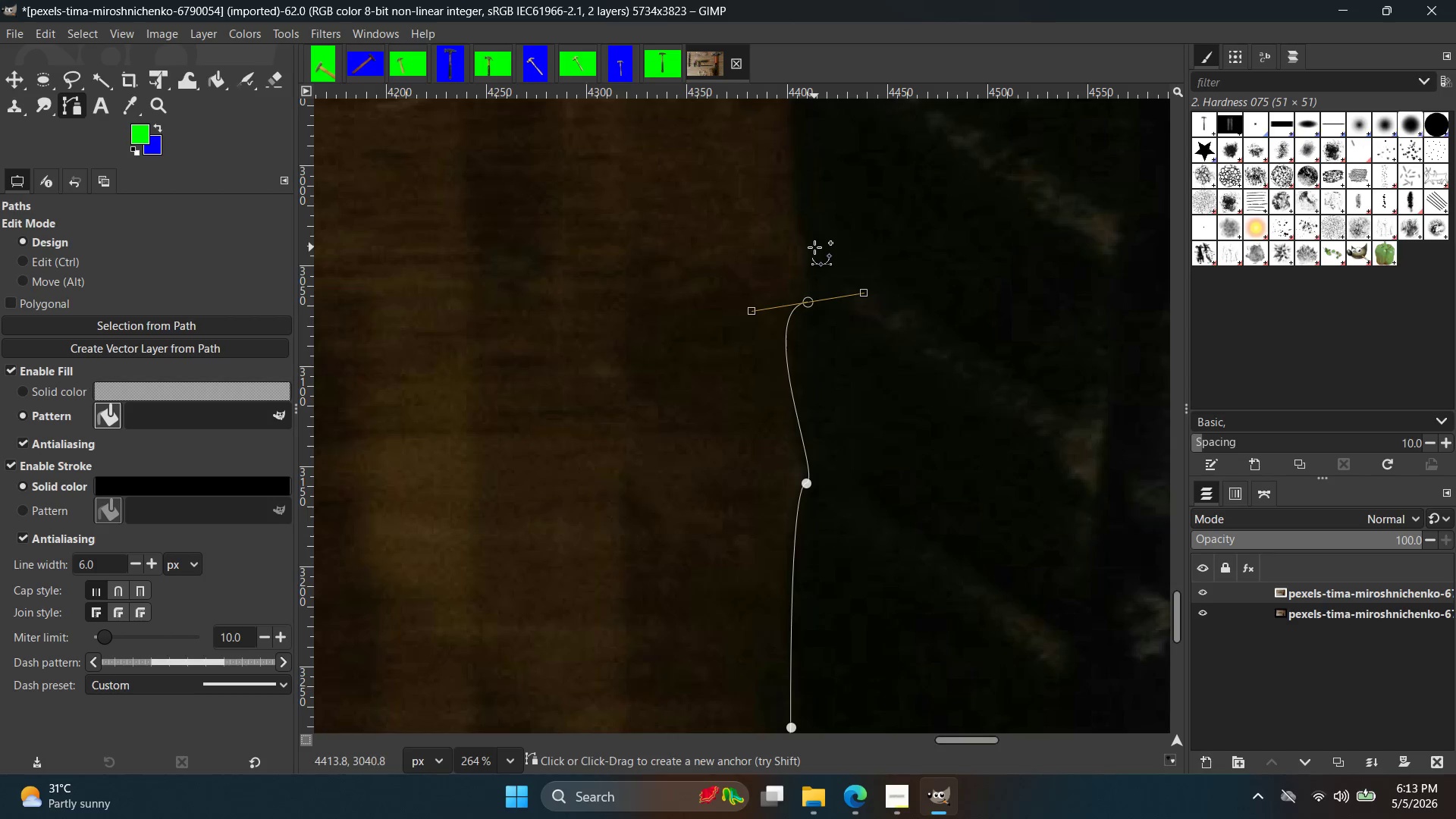 
left_click([814, 246])
 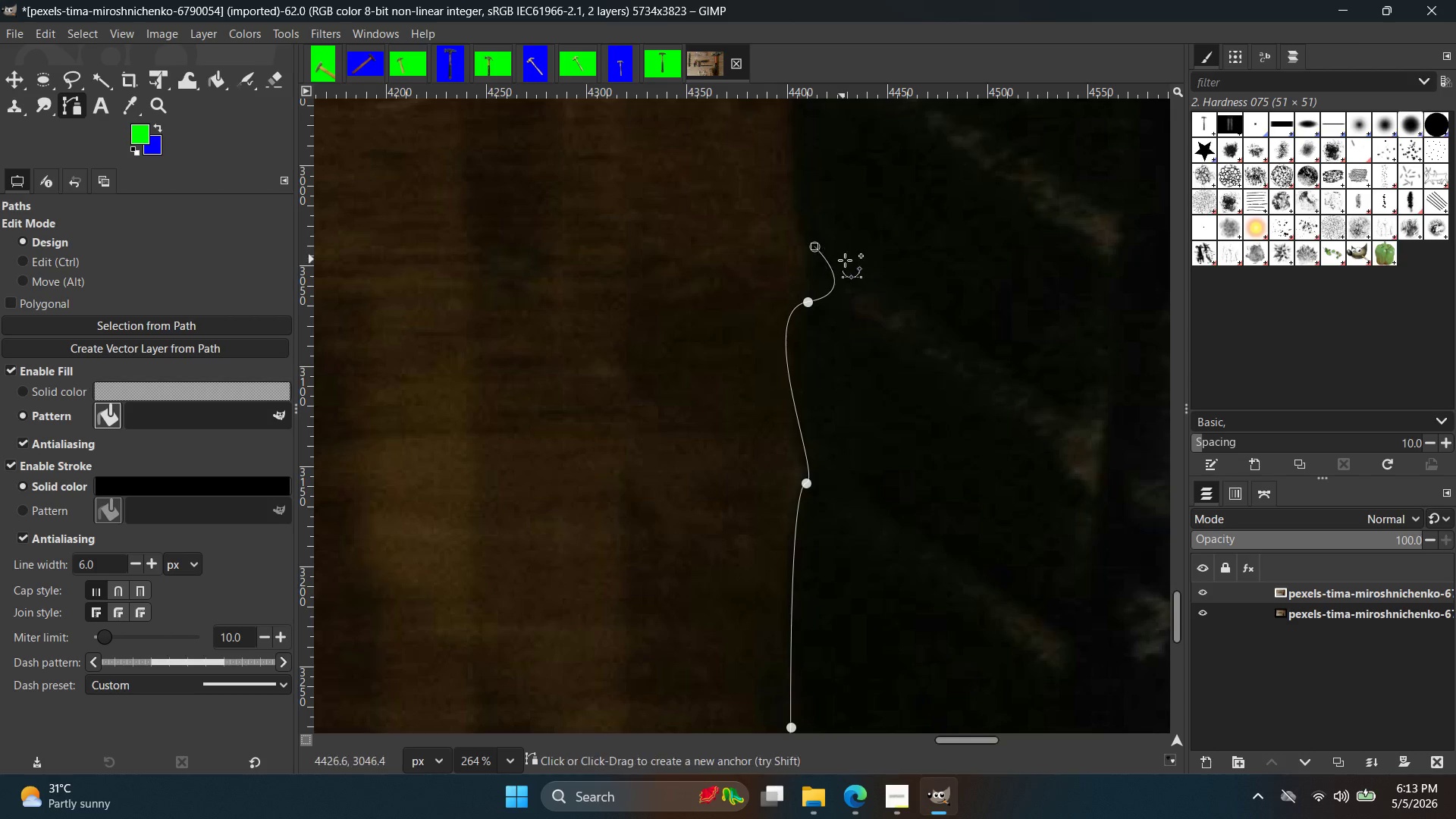 
key(Control+ControlLeft)
 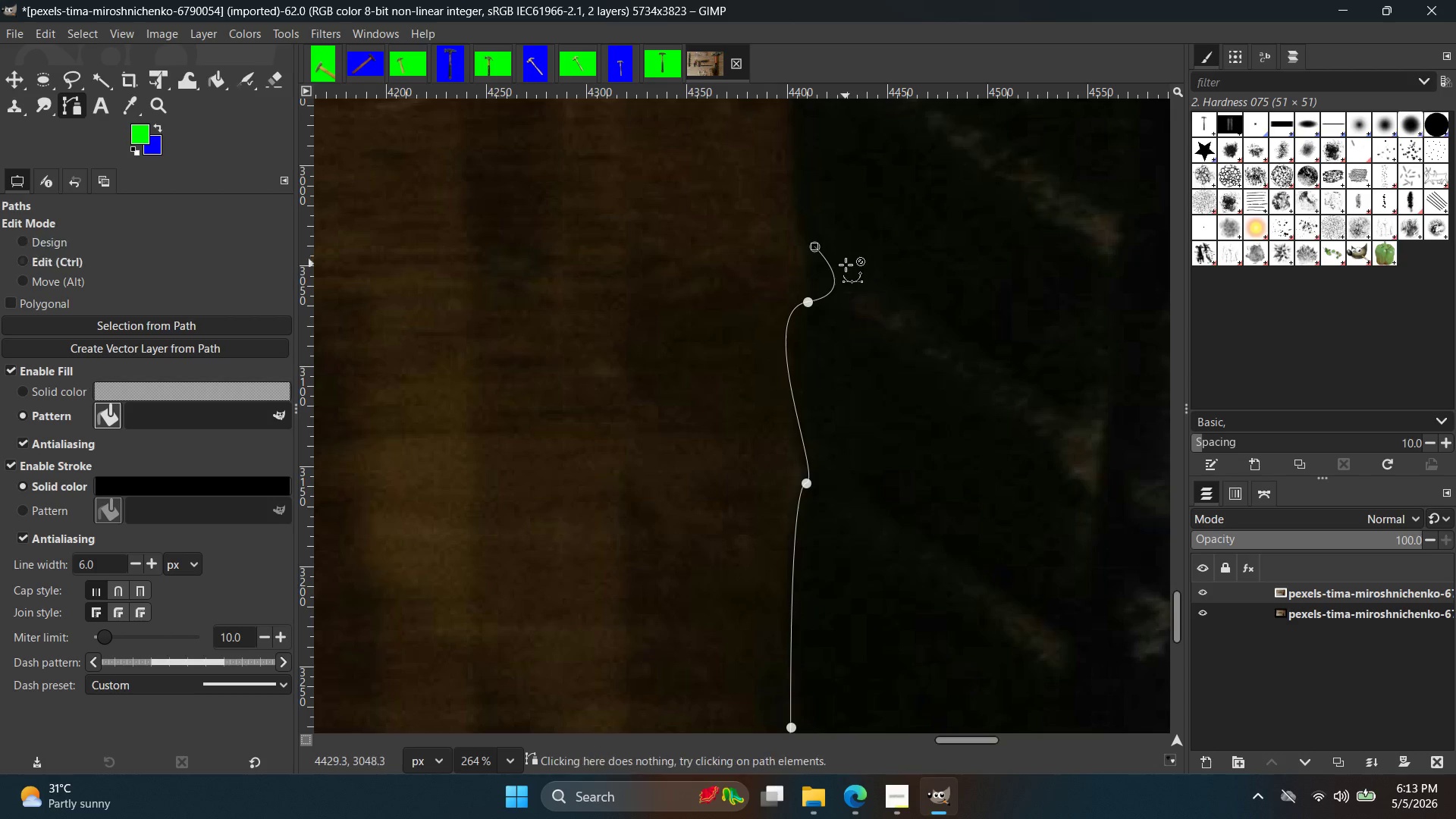 
key(Control+Z)
 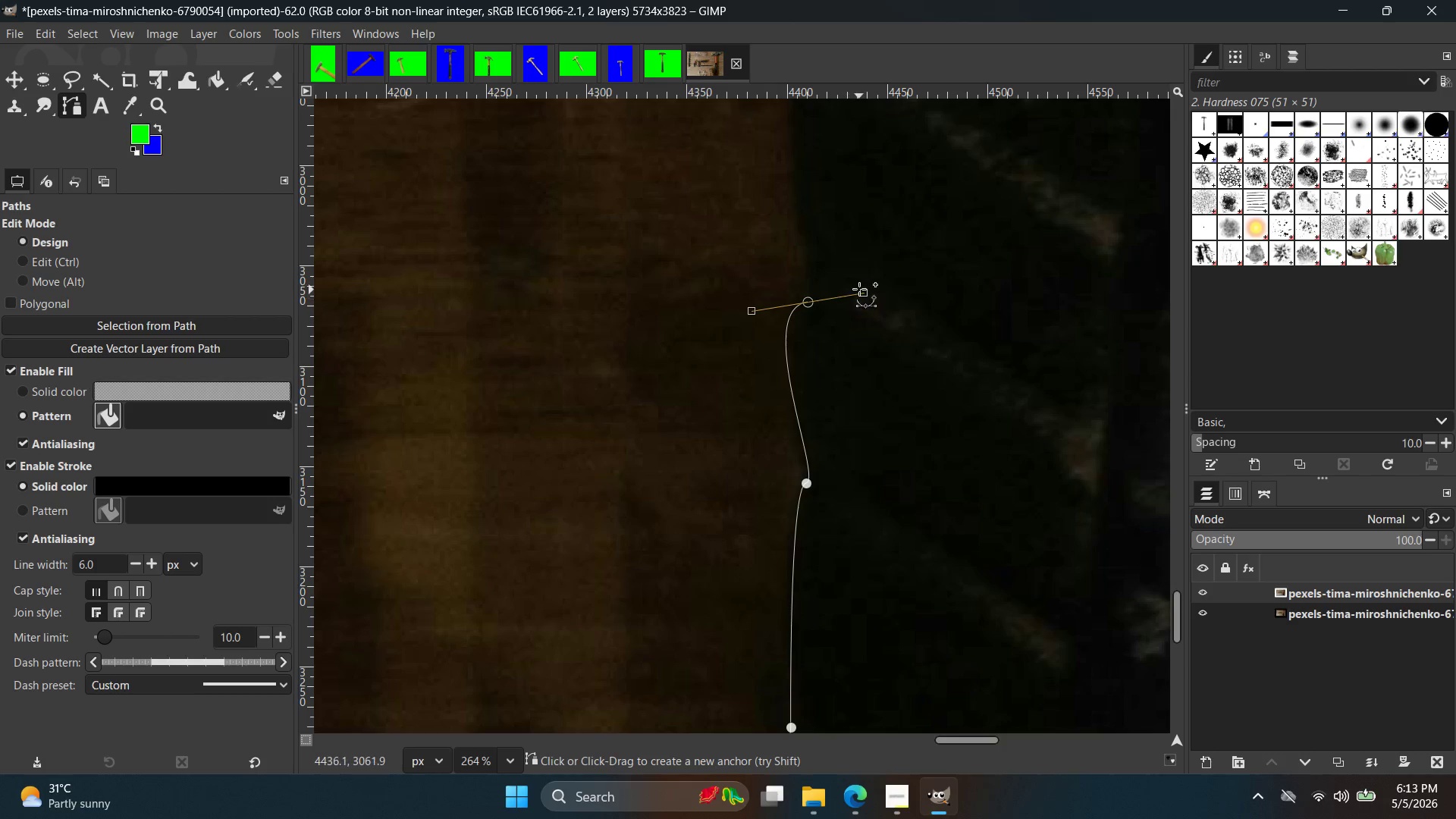 
left_click_drag(start_coordinate=[859, 288], to_coordinate=[792, 243])
 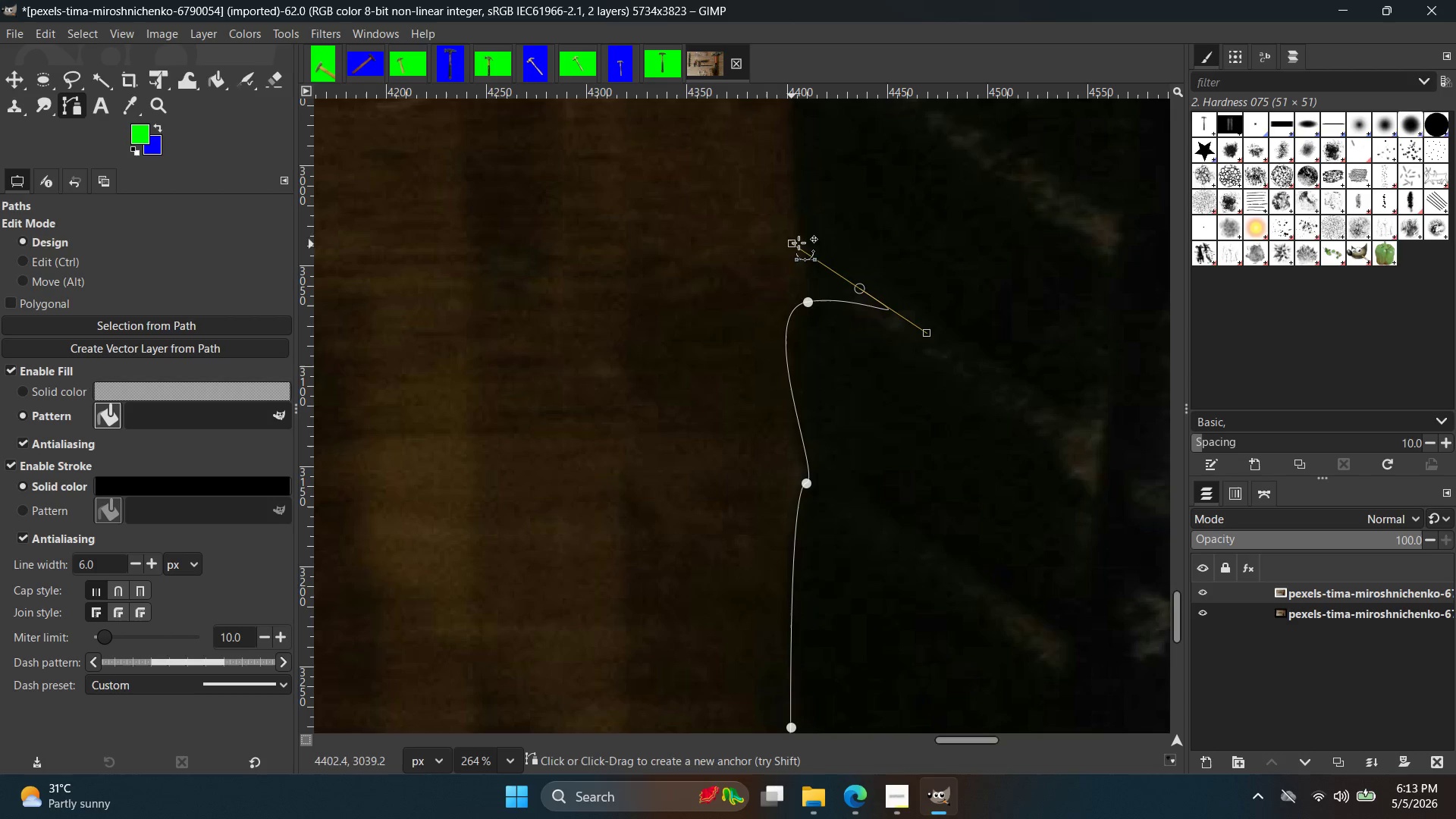 
key(Control+ControlLeft)
 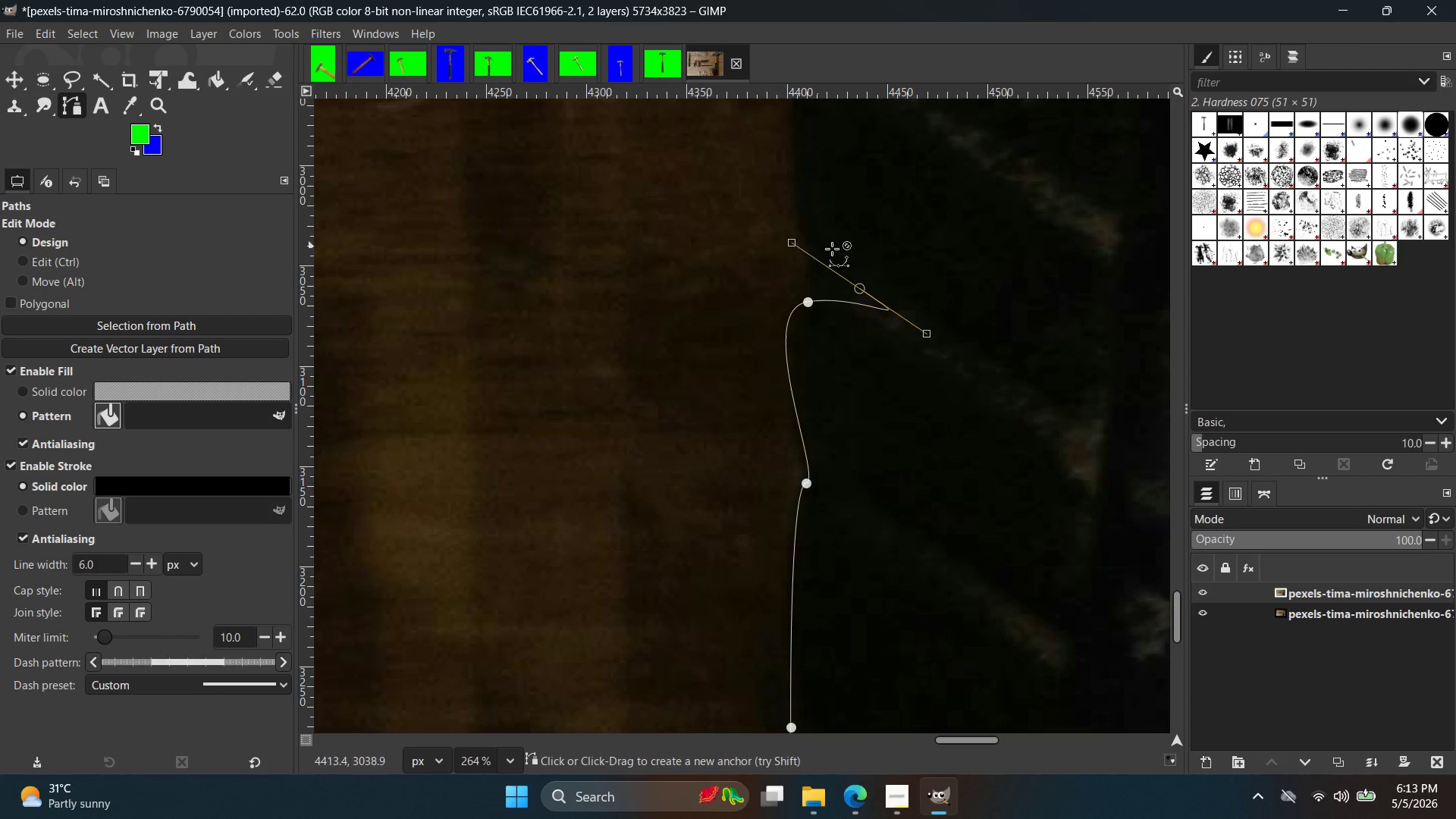 
key(Control+Z)
 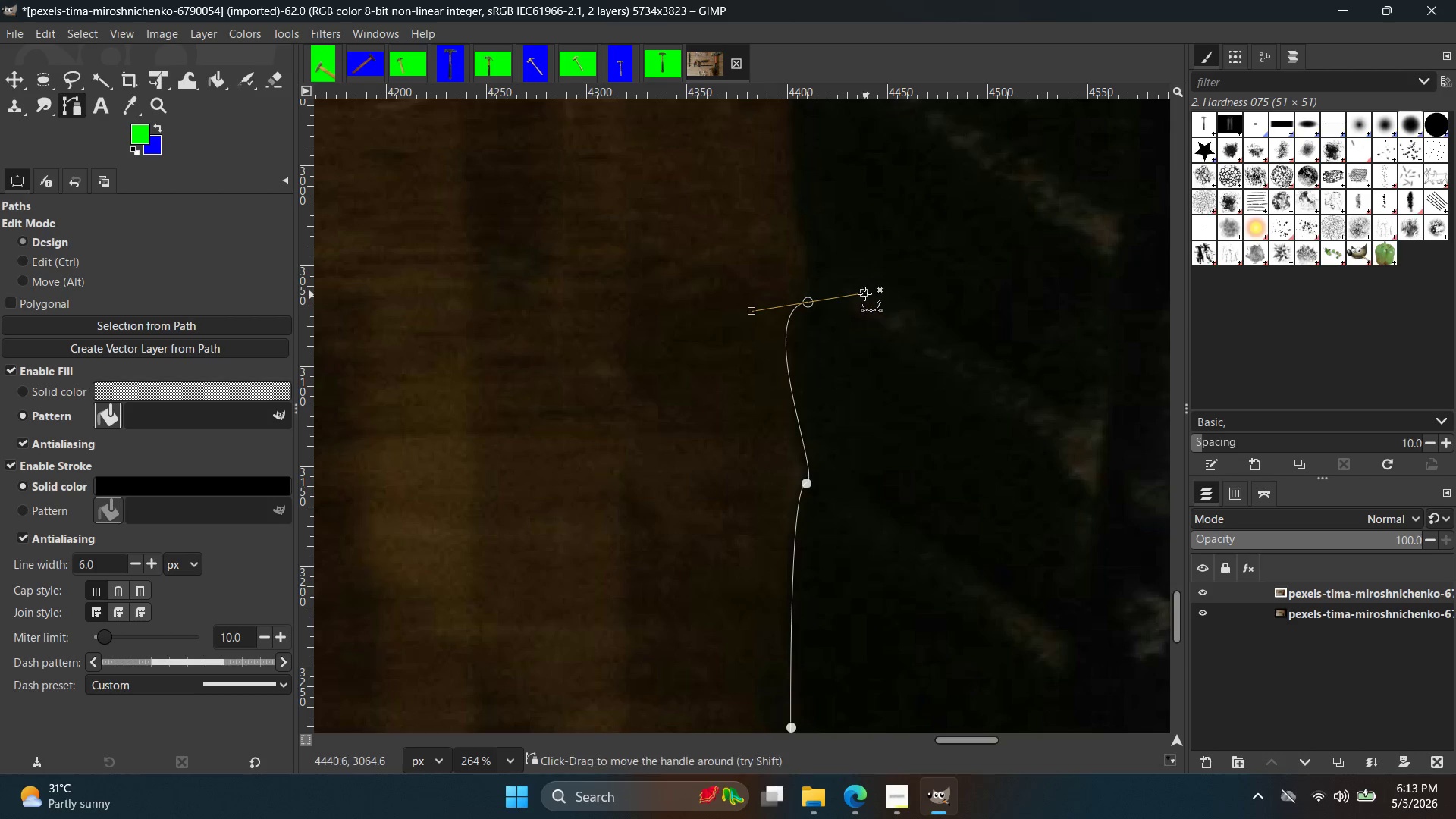 
left_click_drag(start_coordinate=[864, 293], to_coordinate=[801, 238])
 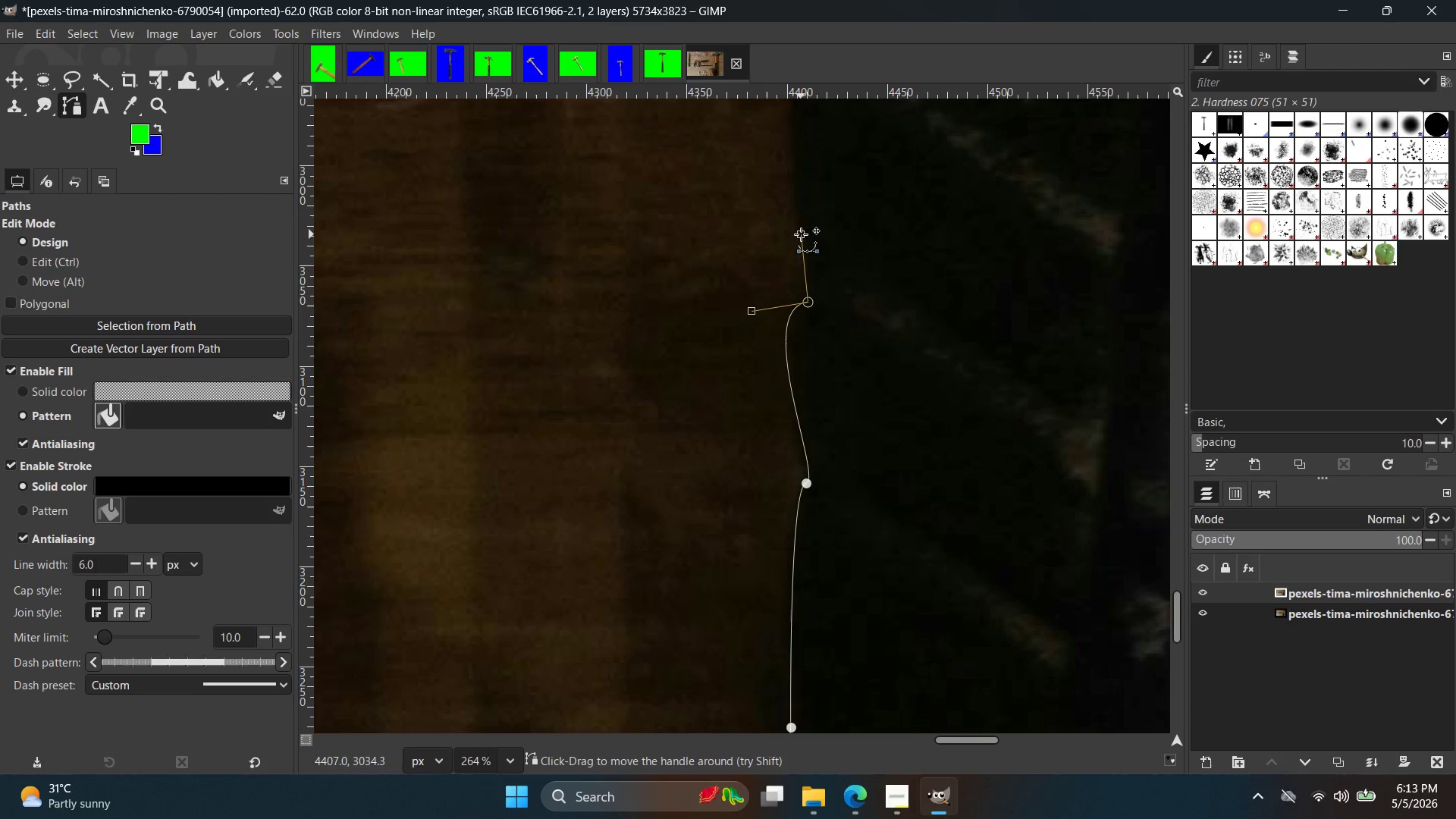 
hold_key(key=Space, duration=0.36)
 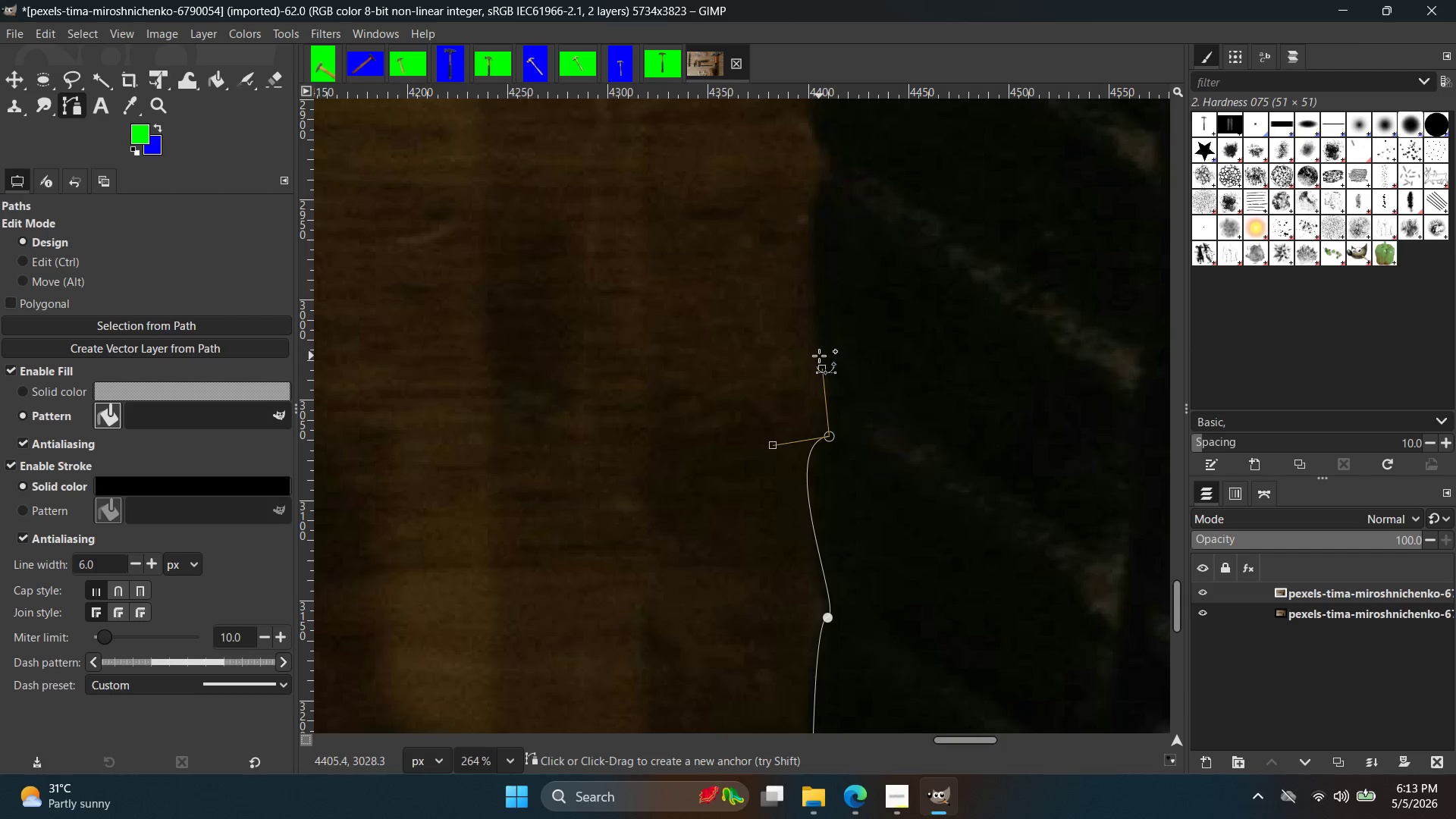 
left_click([819, 356])
 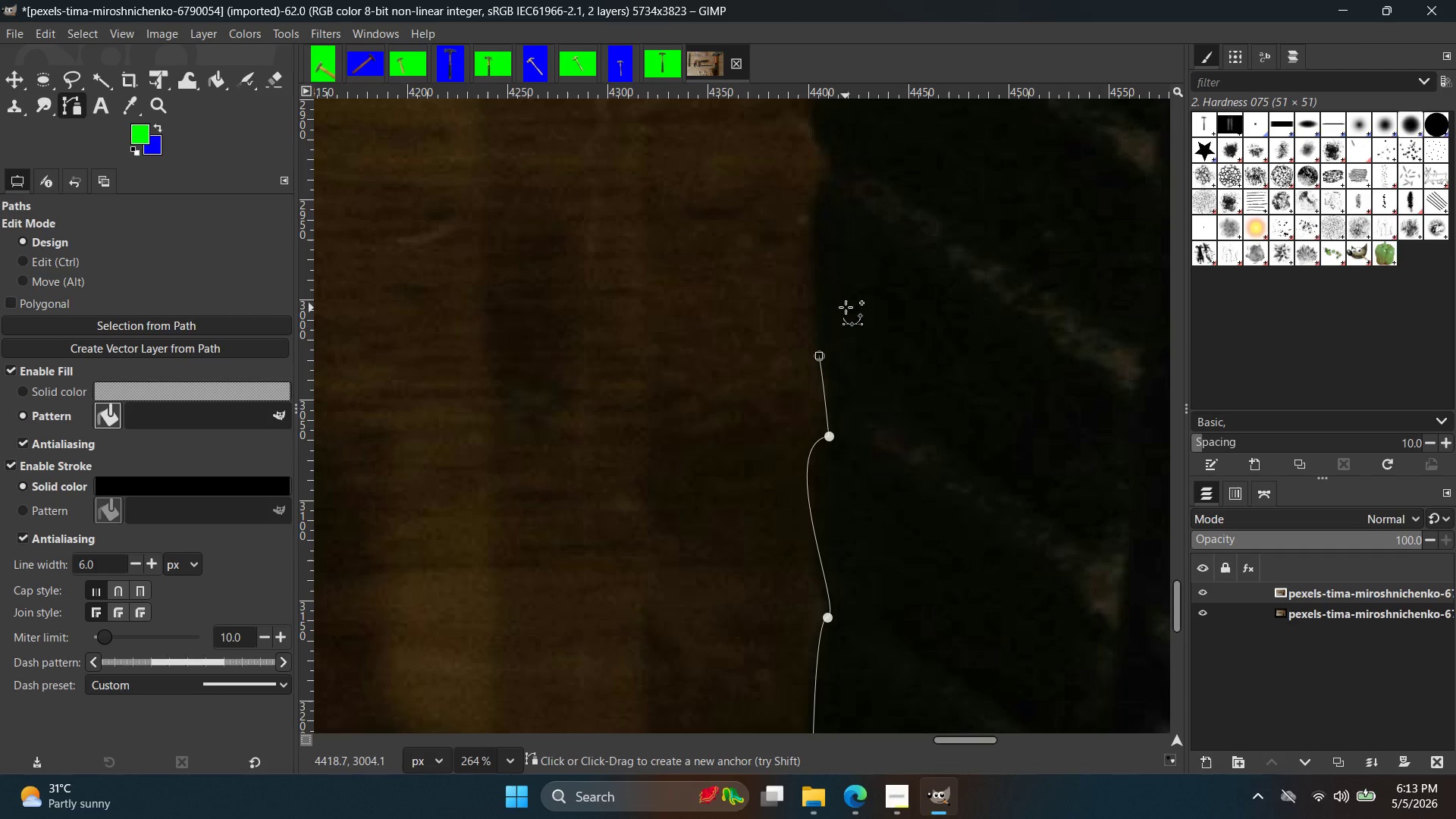 
hold_key(key=Space, duration=0.34)
 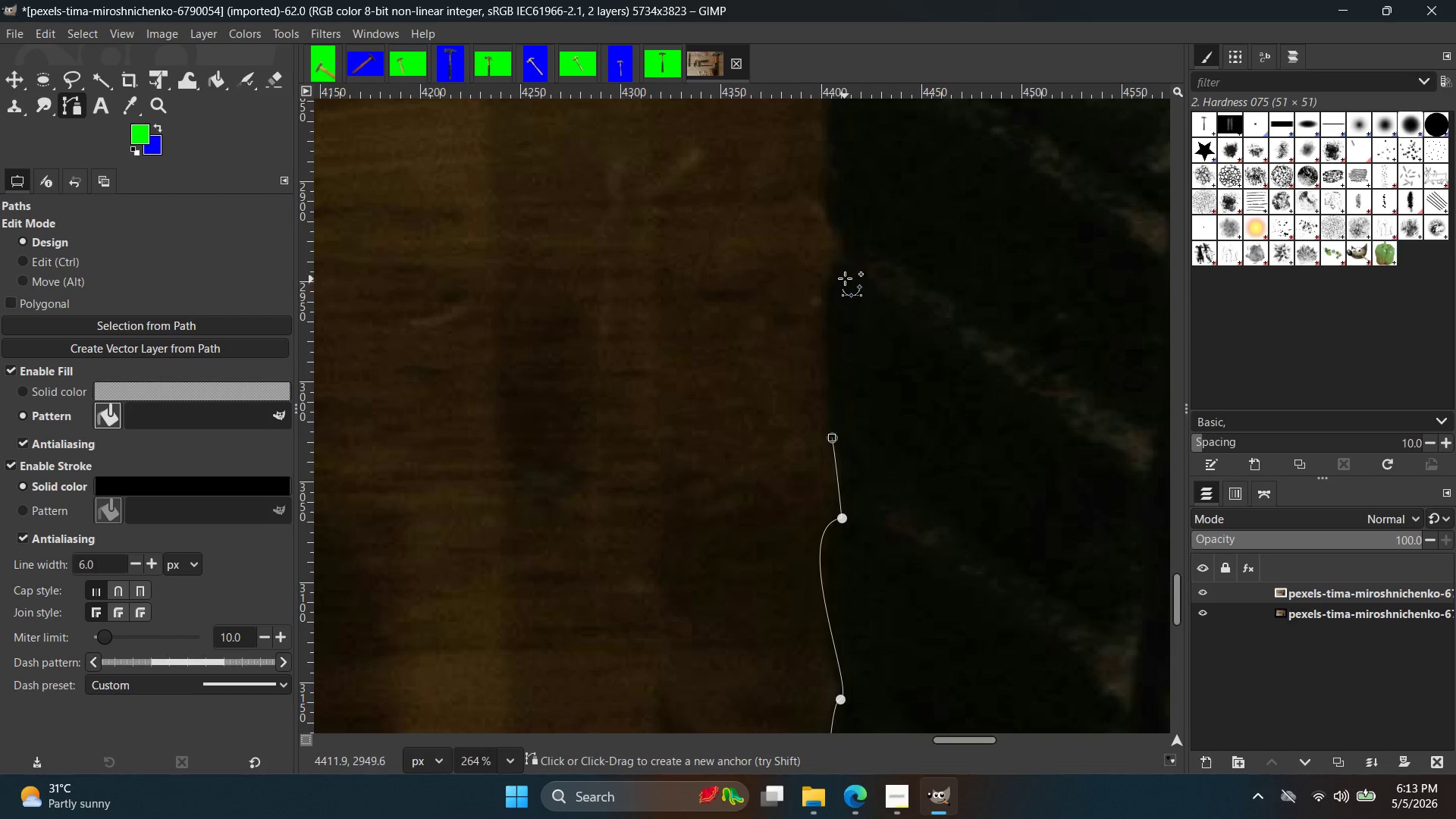 
left_click_drag(start_coordinate=[843, 274], to_coordinate=[880, 246])
 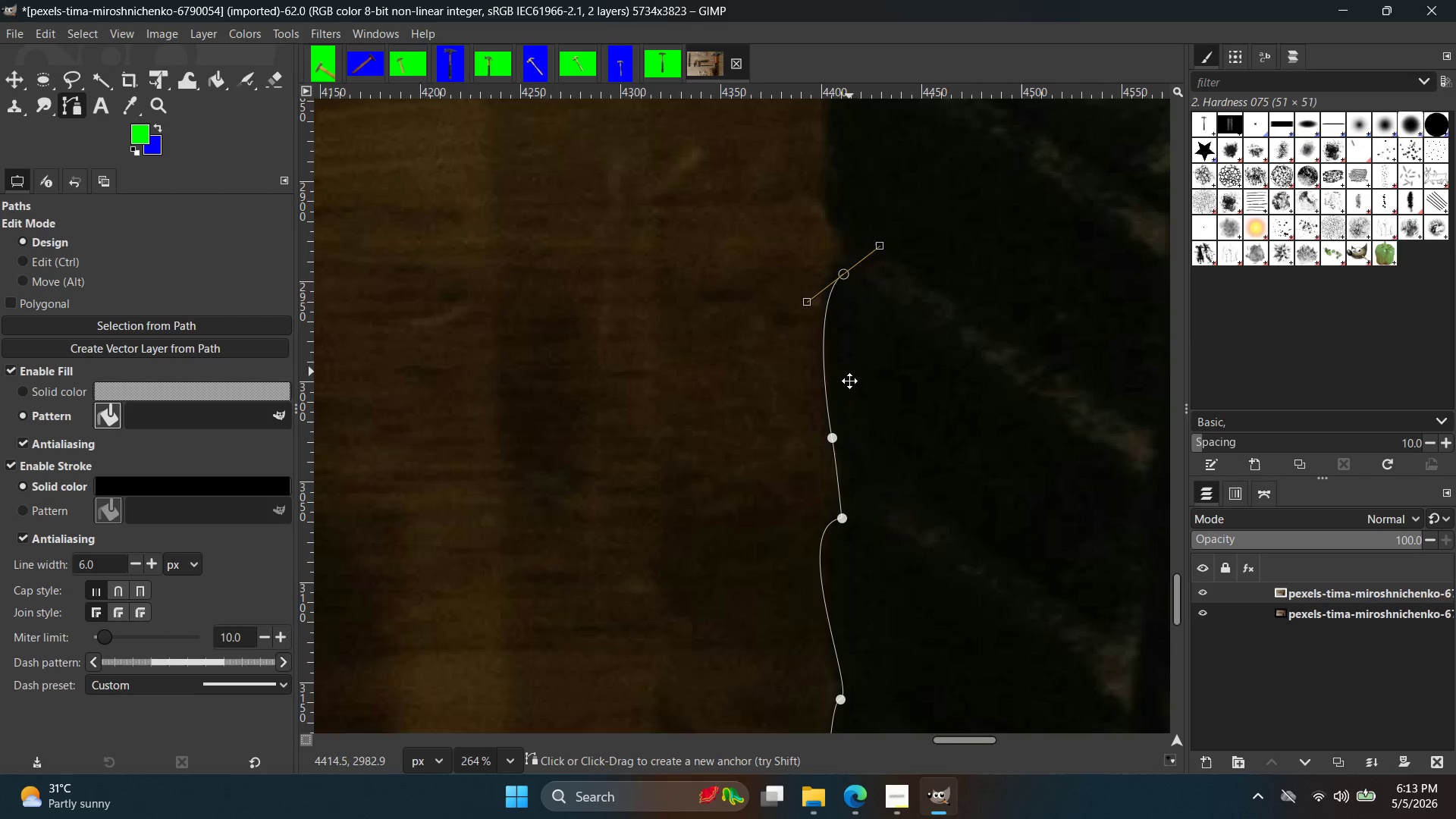 
hold_key(key=Space, duration=0.38)
 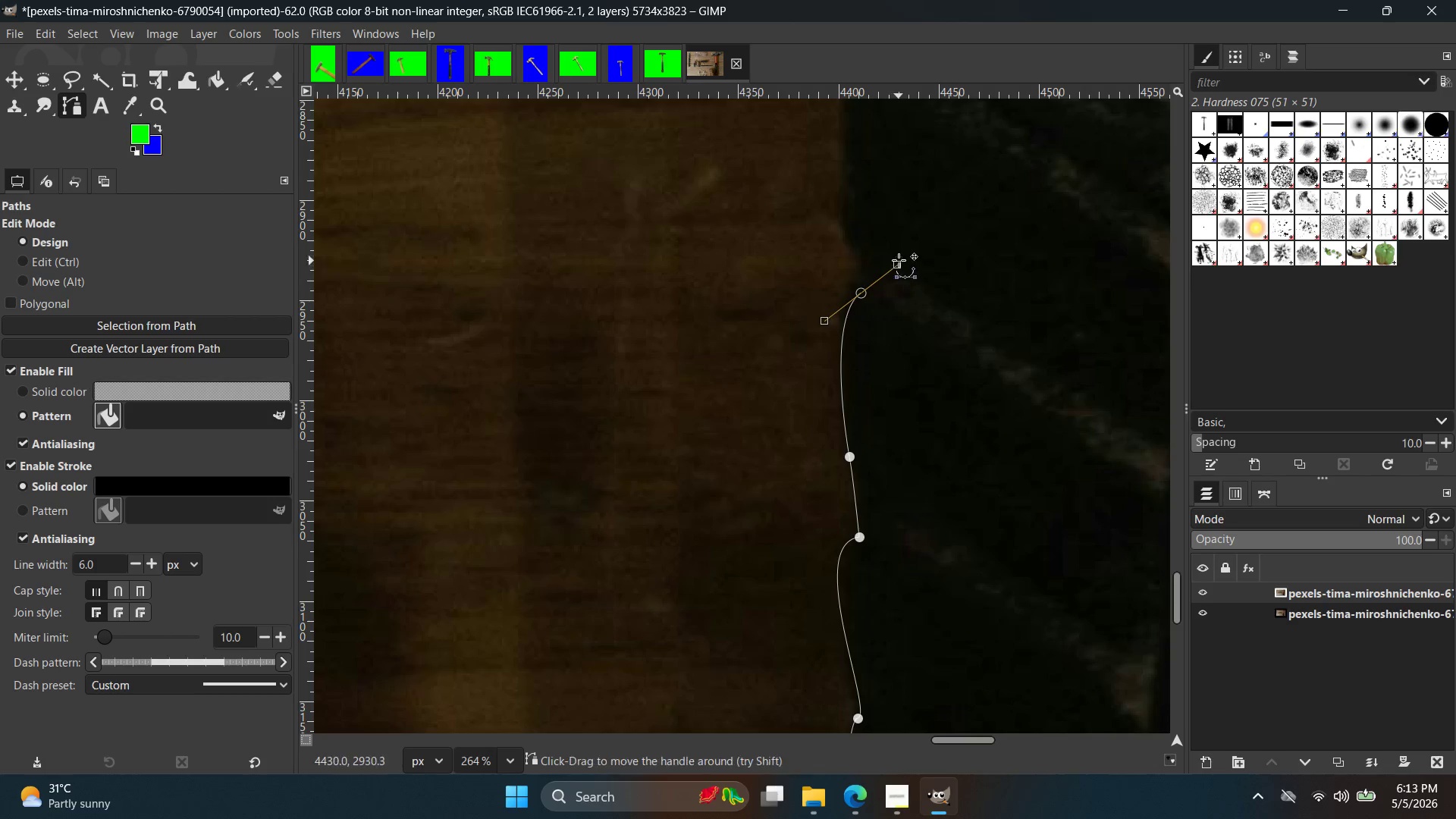 
left_click_drag(start_coordinate=[899, 260], to_coordinate=[862, 260])
 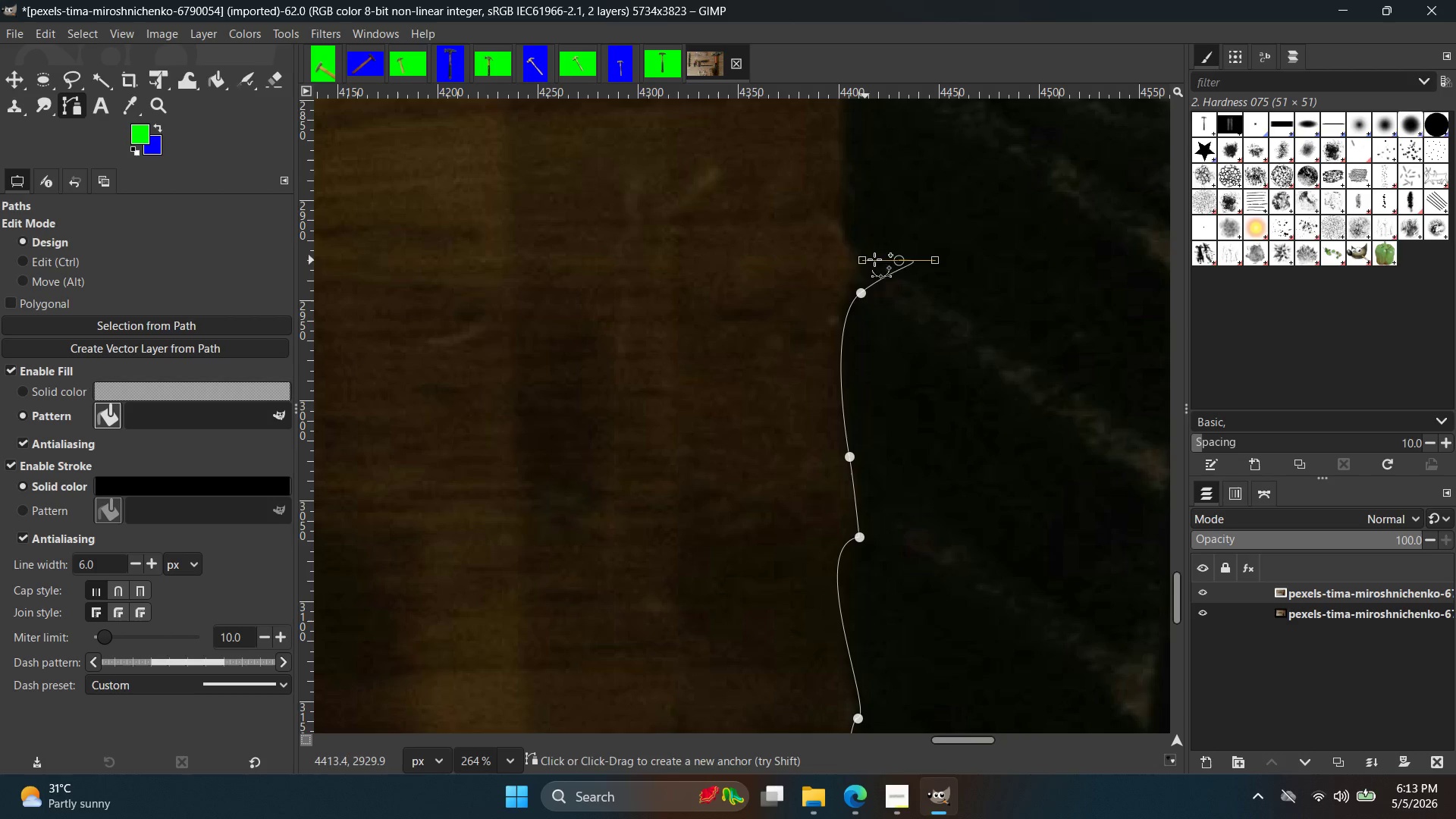 
key(Control+ControlLeft)
 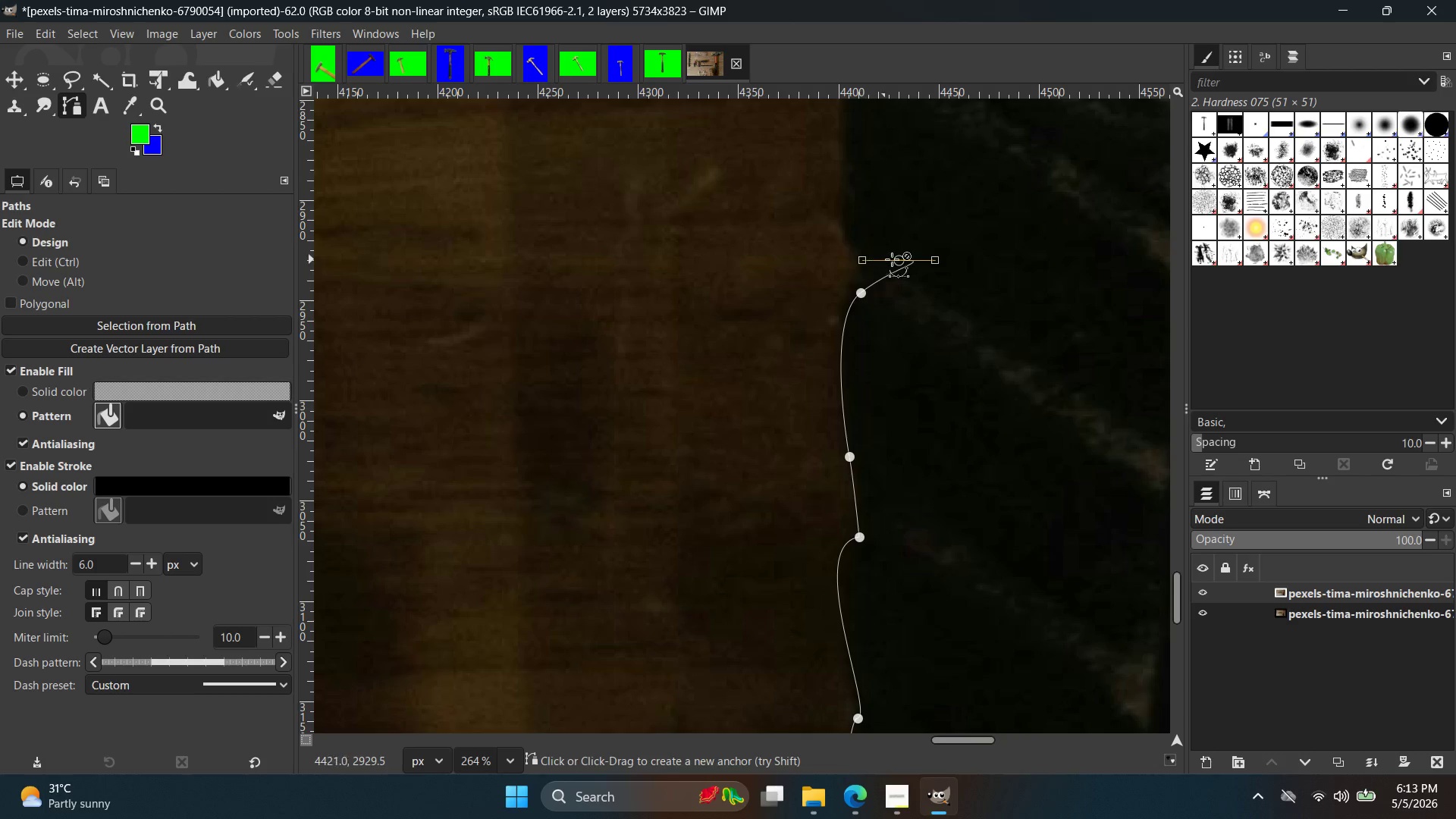 
key(Control+Z)
 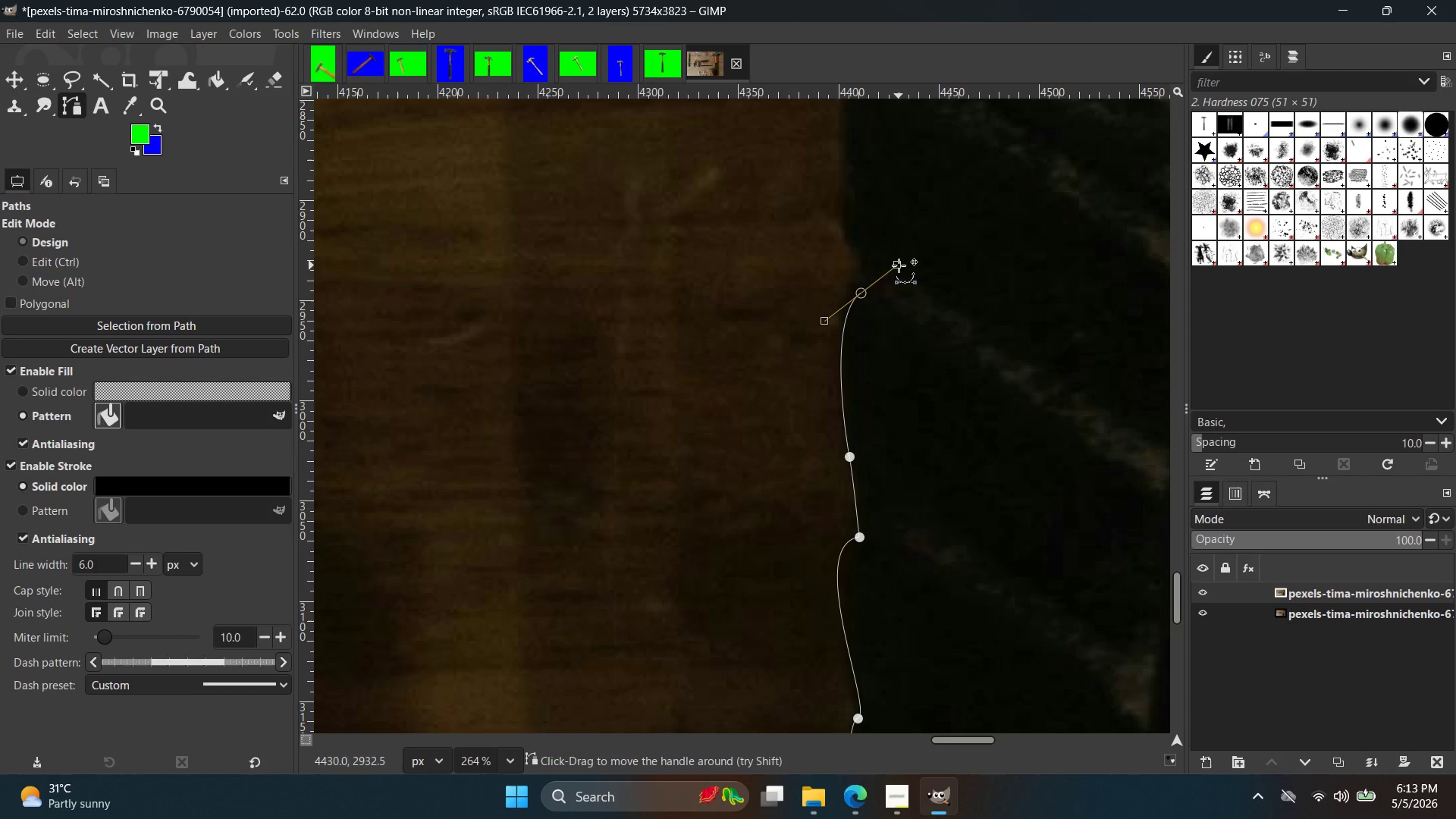 
left_click_drag(start_coordinate=[896, 265], to_coordinate=[853, 263])
 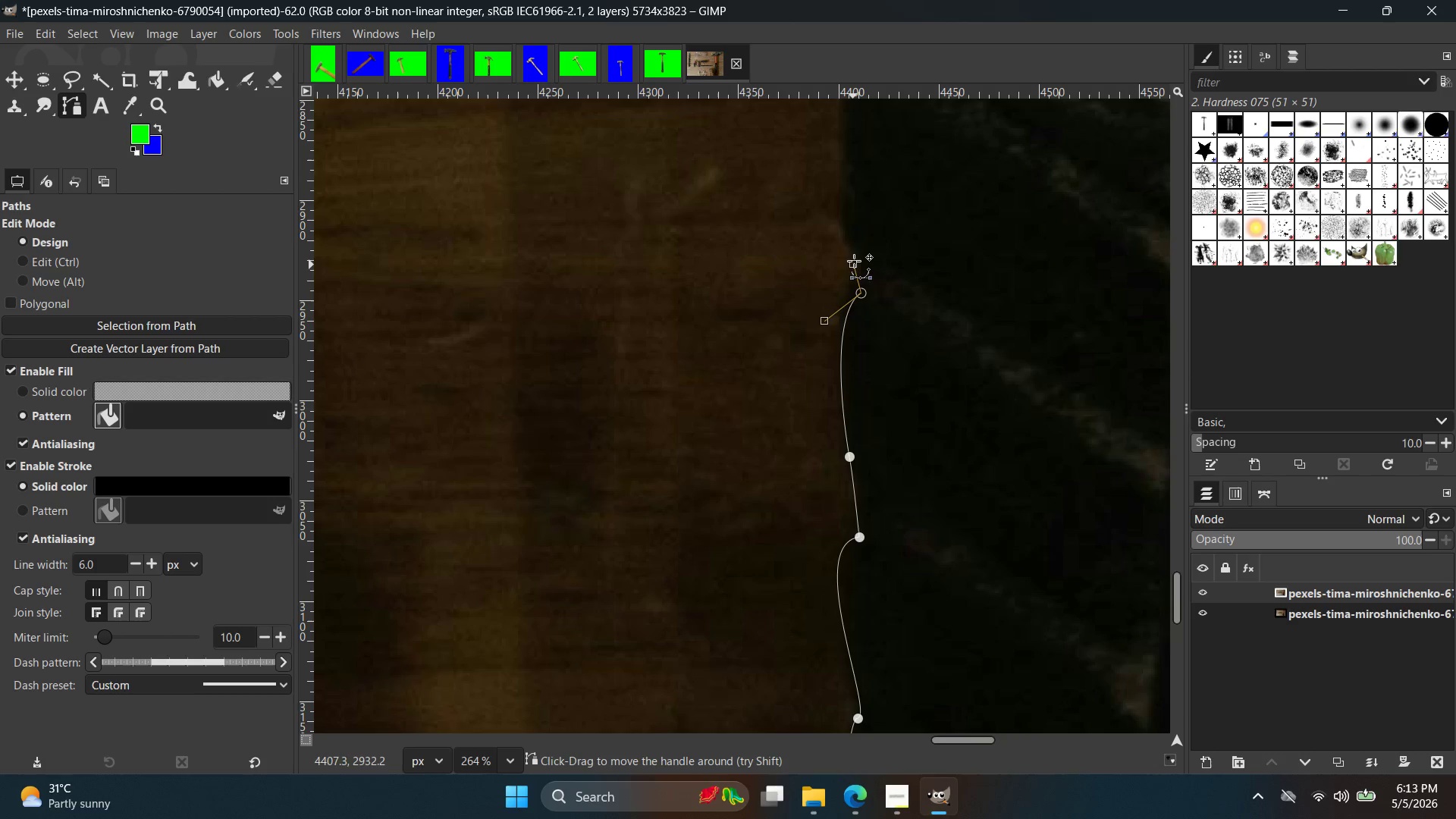 
left_click([854, 261])
 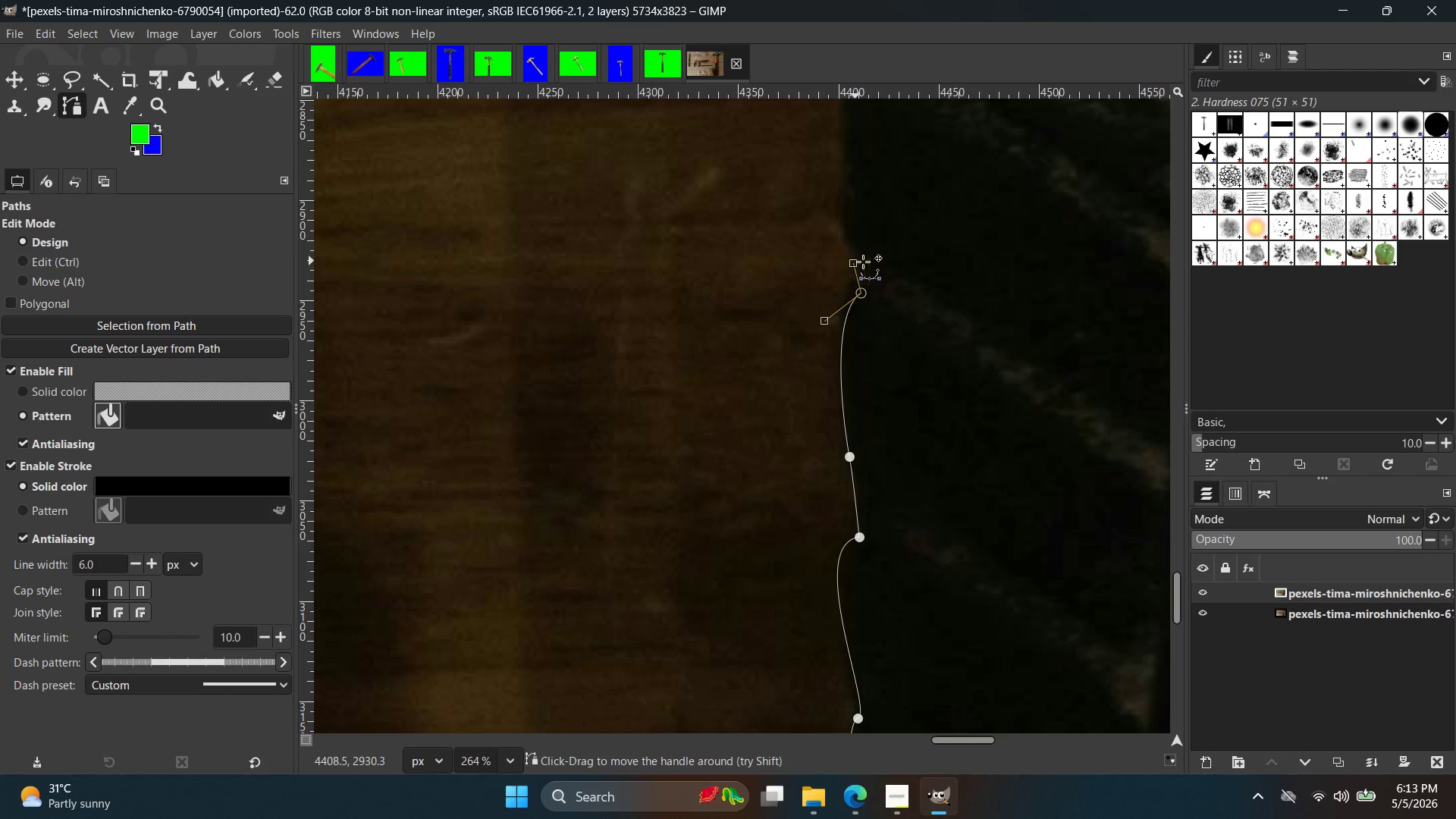 
hold_key(key=ControlLeft, duration=0.38)
 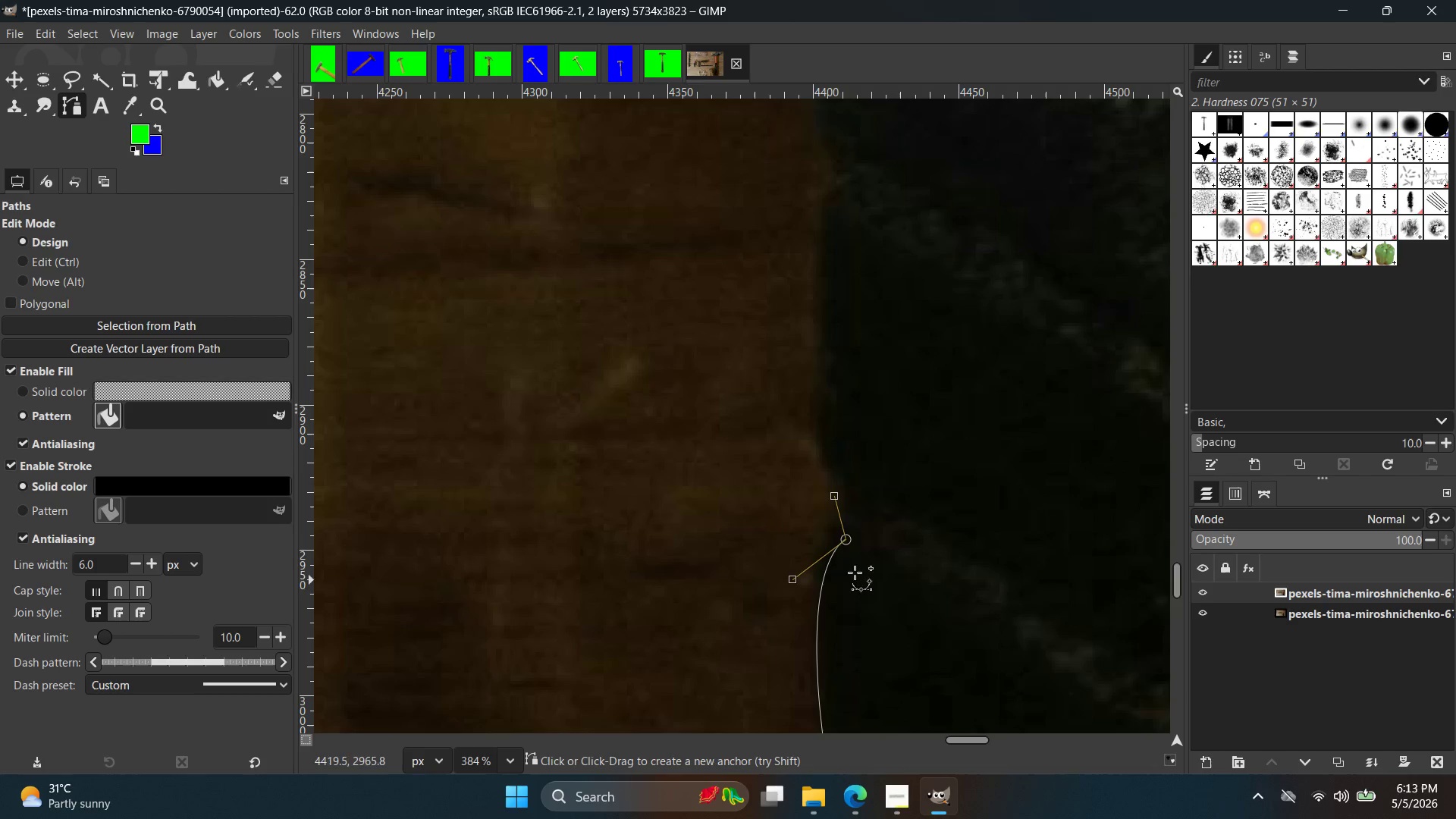 
hold_key(key=Space, duration=0.42)
 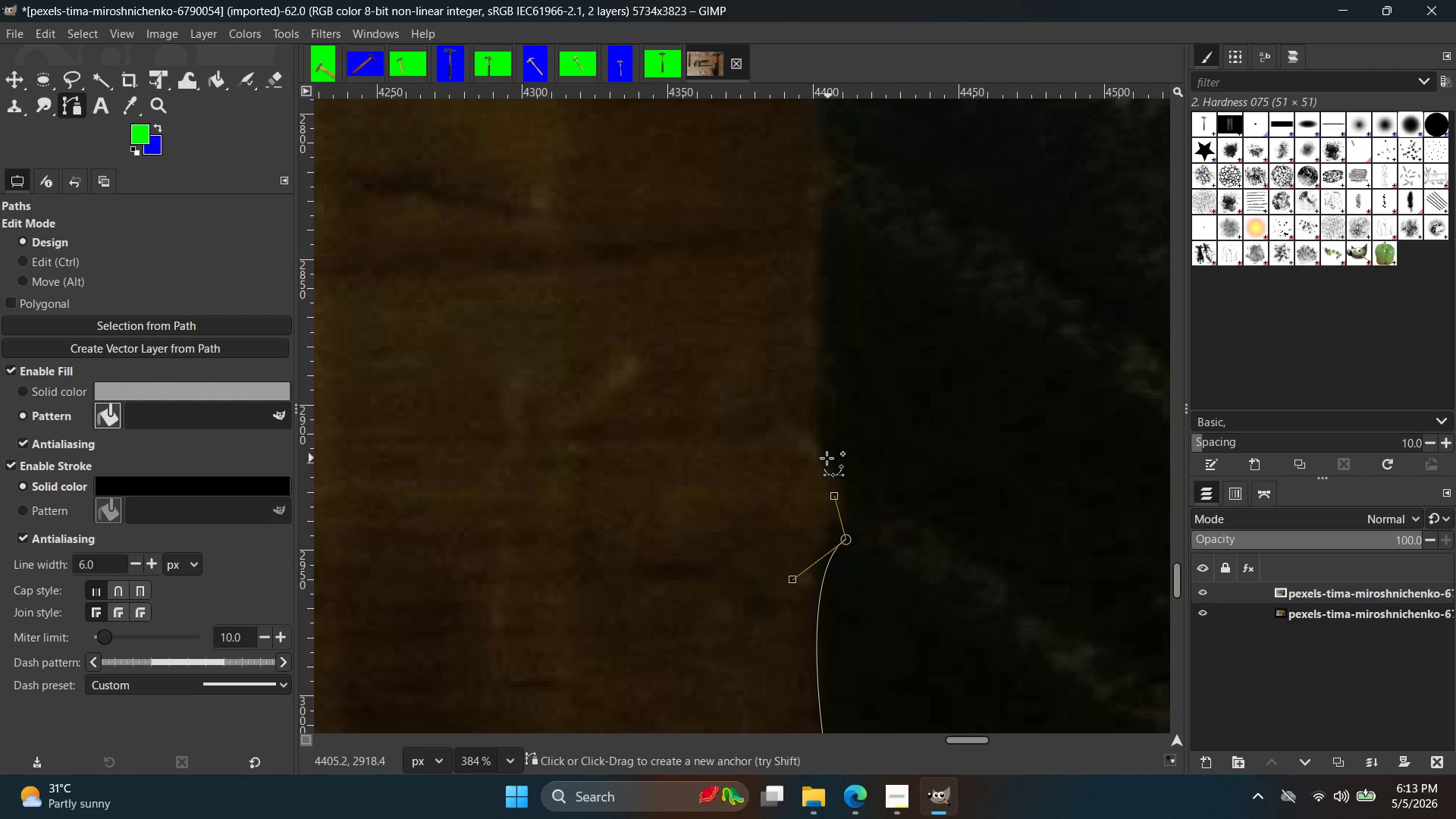 
scroll: coordinate [890, 351], scroll_direction: up, amount: 4.0
 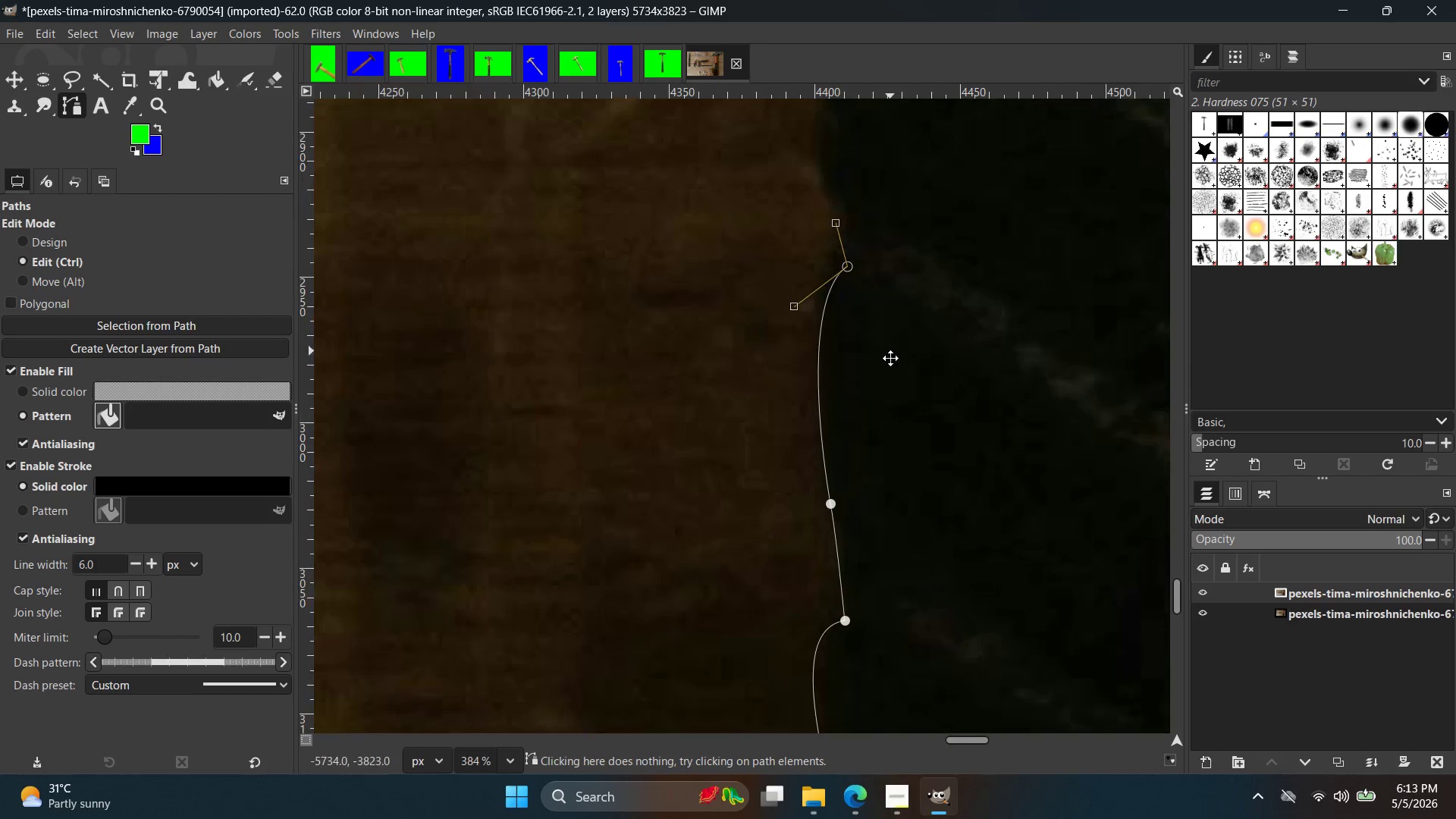 
left_click([824, 458])
 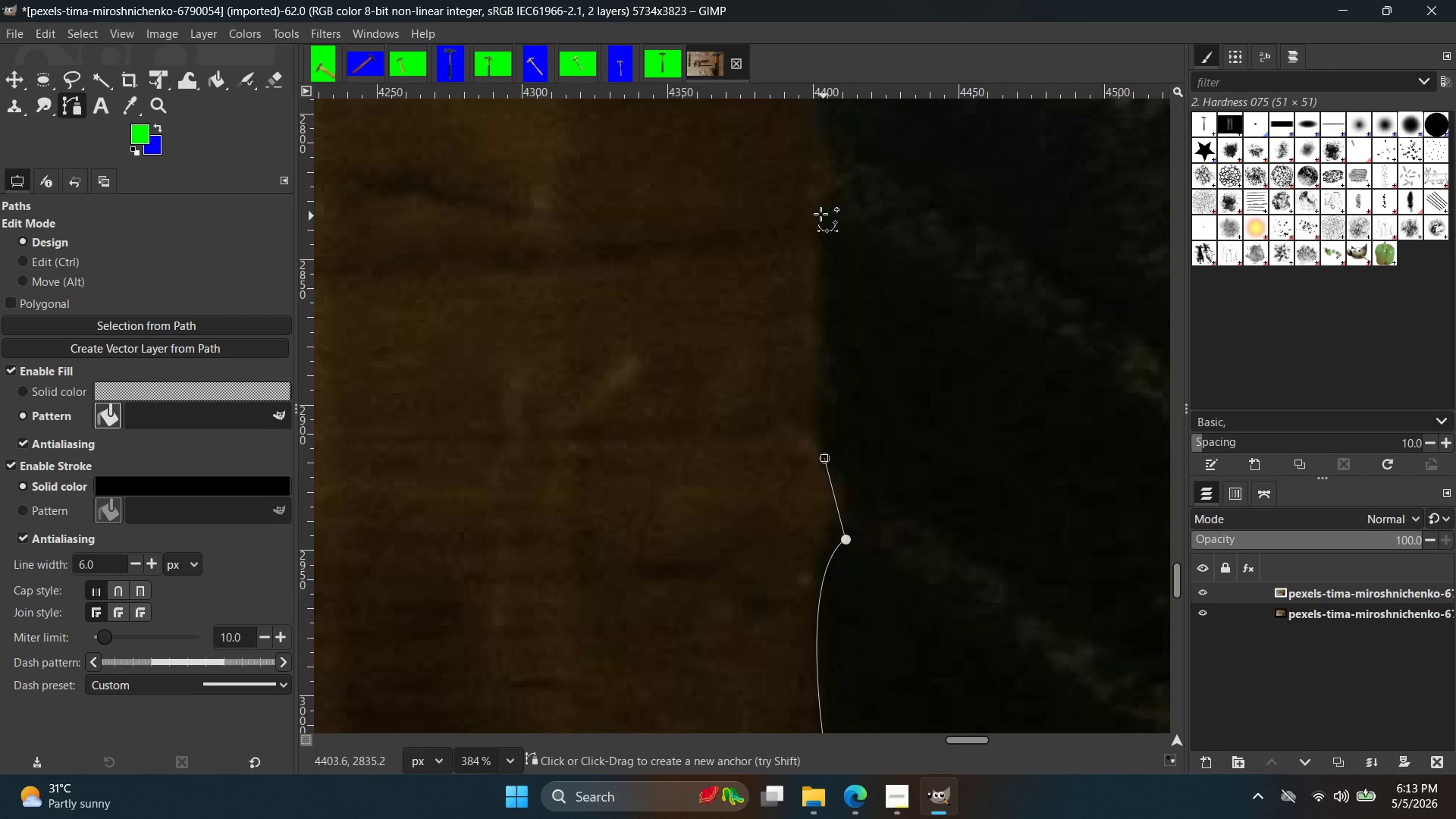 
hold_key(key=Space, duration=0.36)
 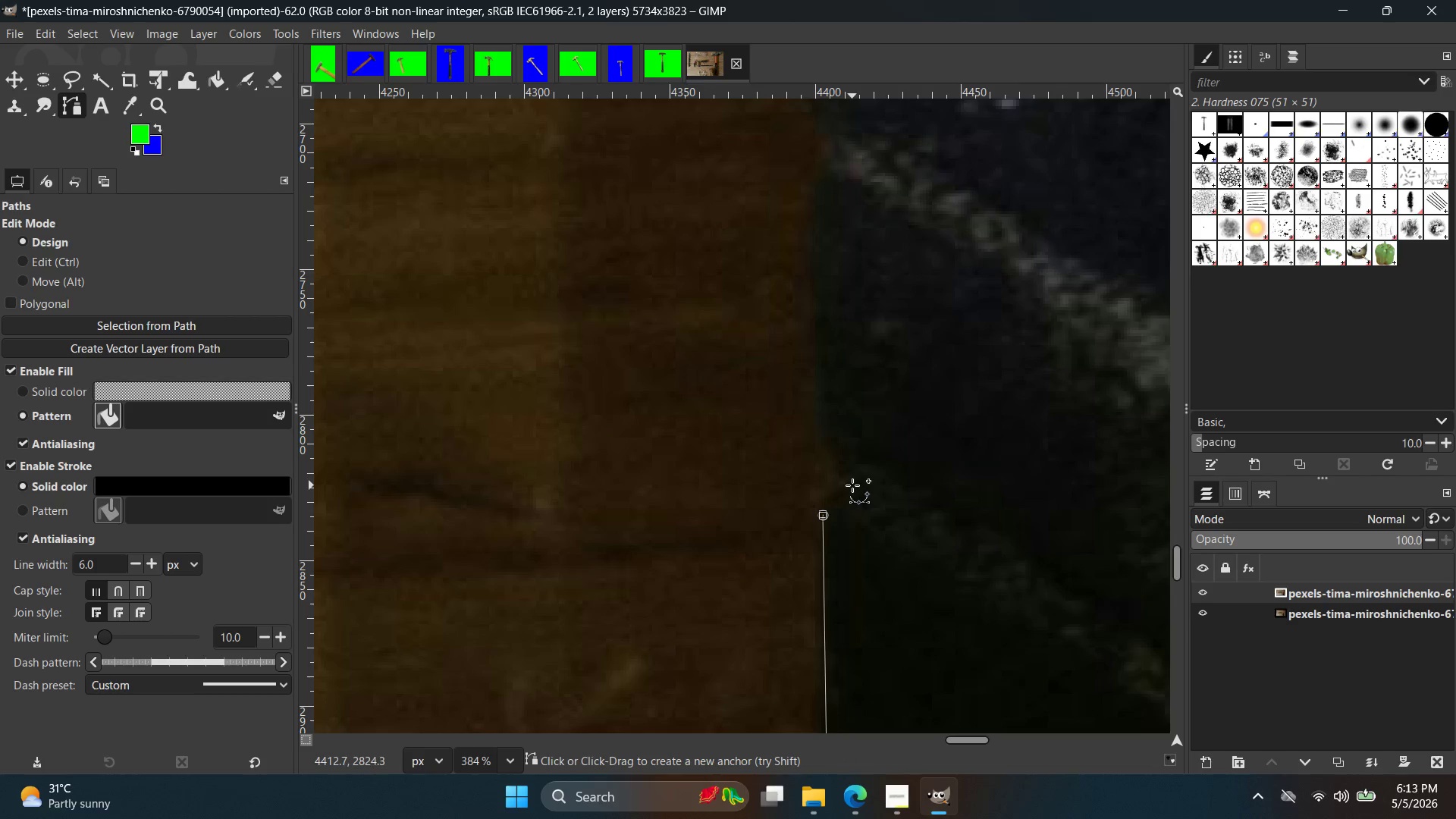 
left_click_drag(start_coordinate=[852, 478], to_coordinate=[871, 479])
 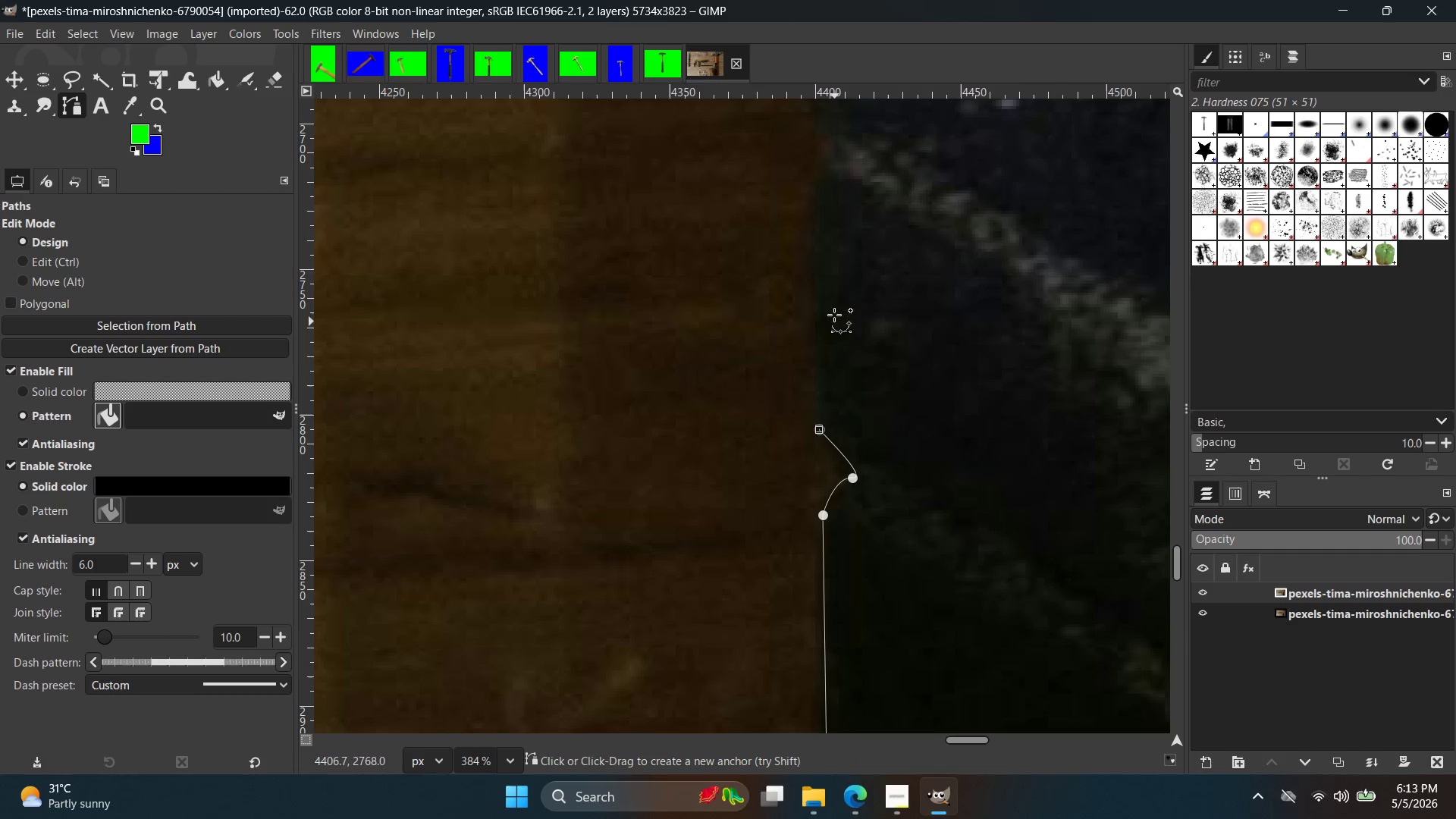 
left_click([816, 178])
 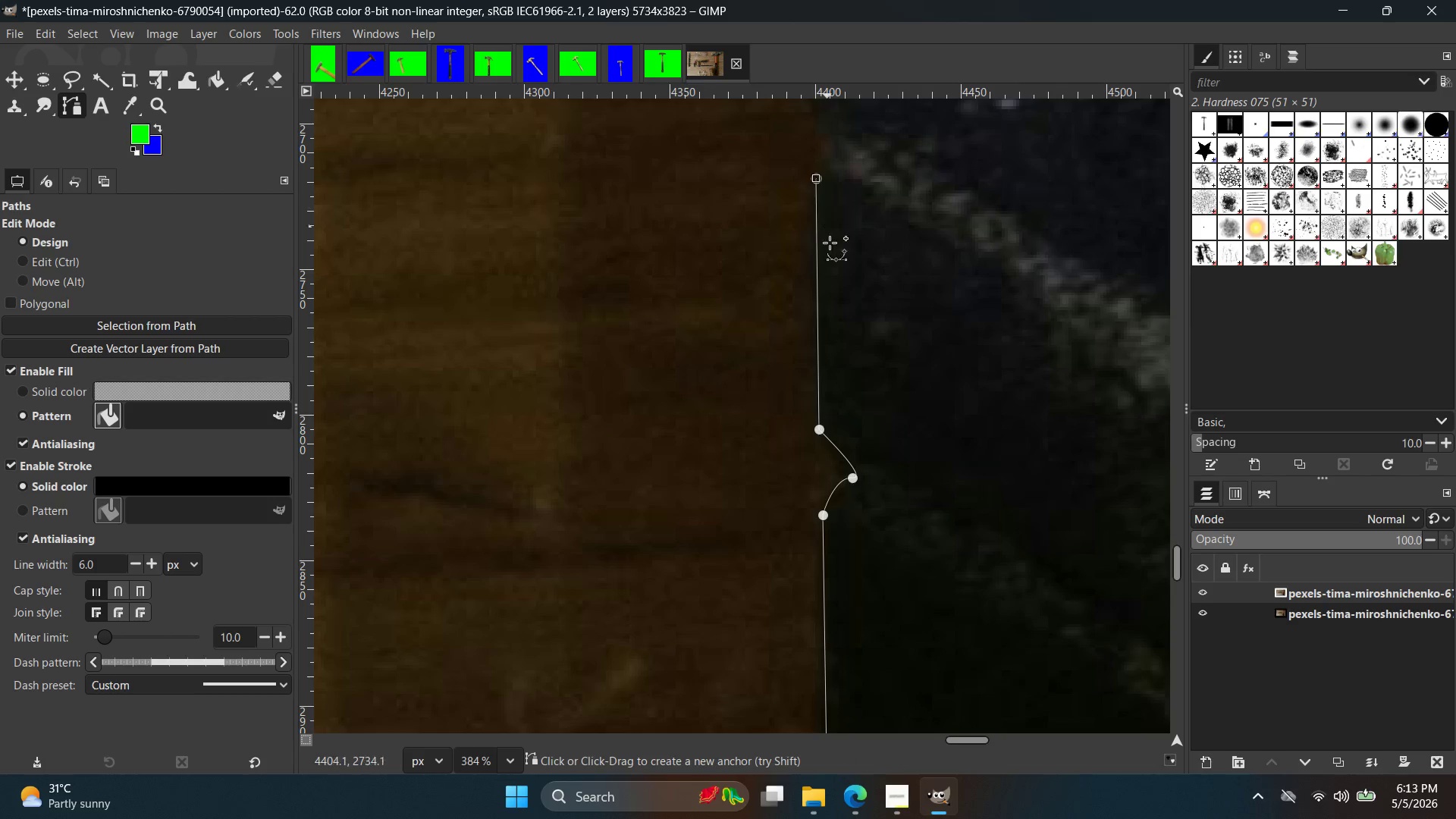 
hold_key(key=Space, duration=0.67)
 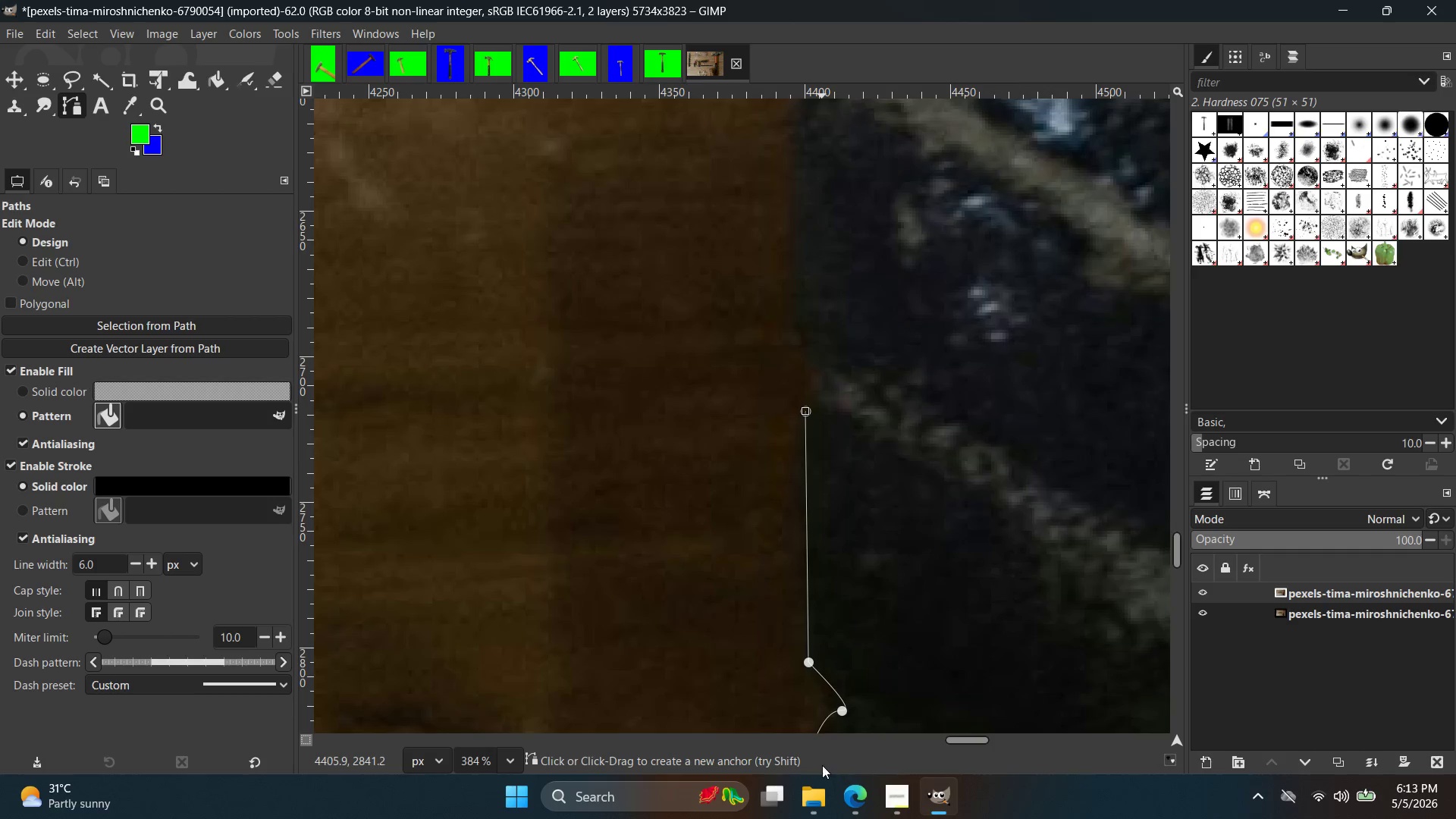 
key(Control+ControlLeft)
 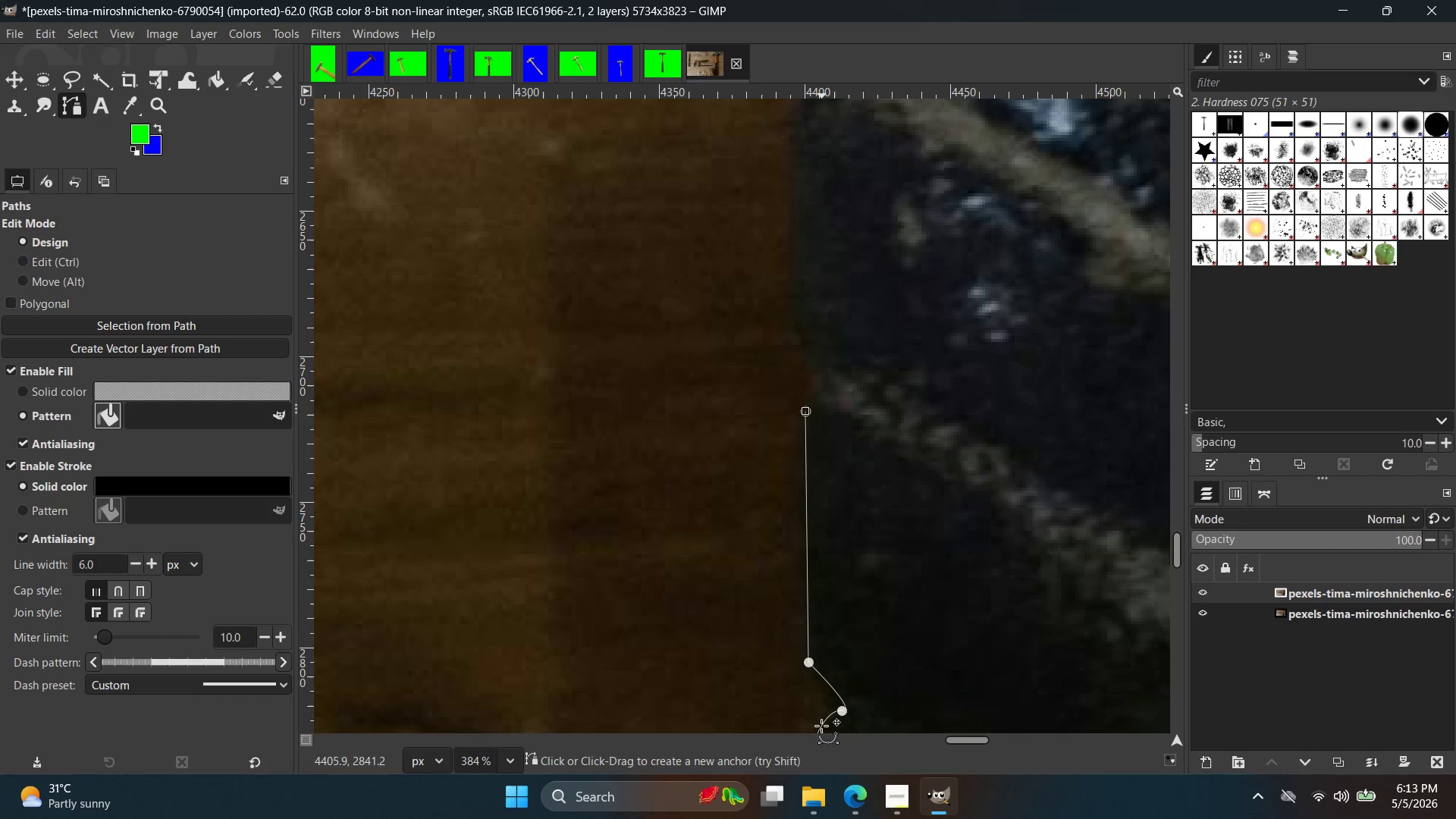 
key(Control+Z)
 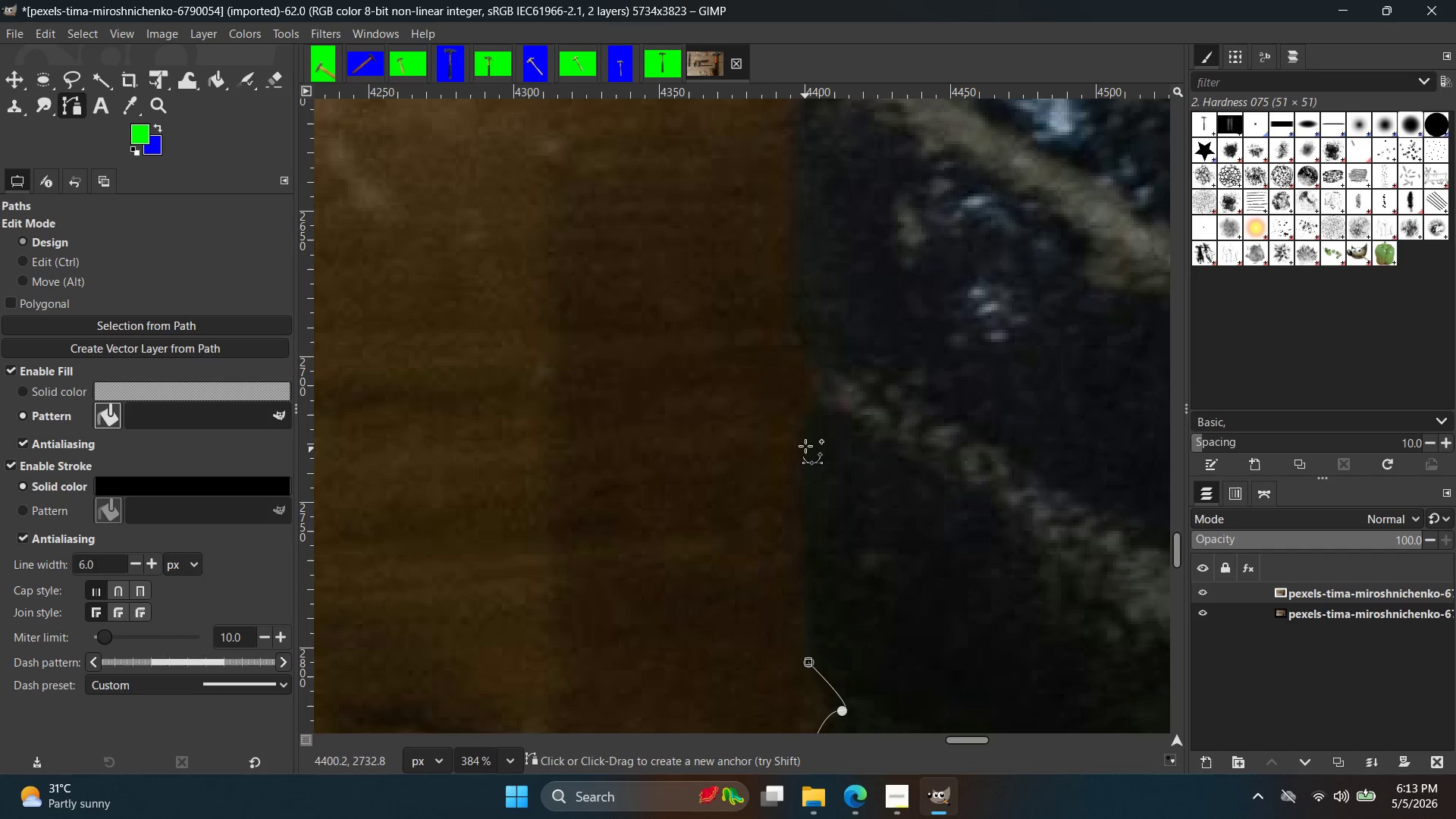 
left_click([803, 431])
 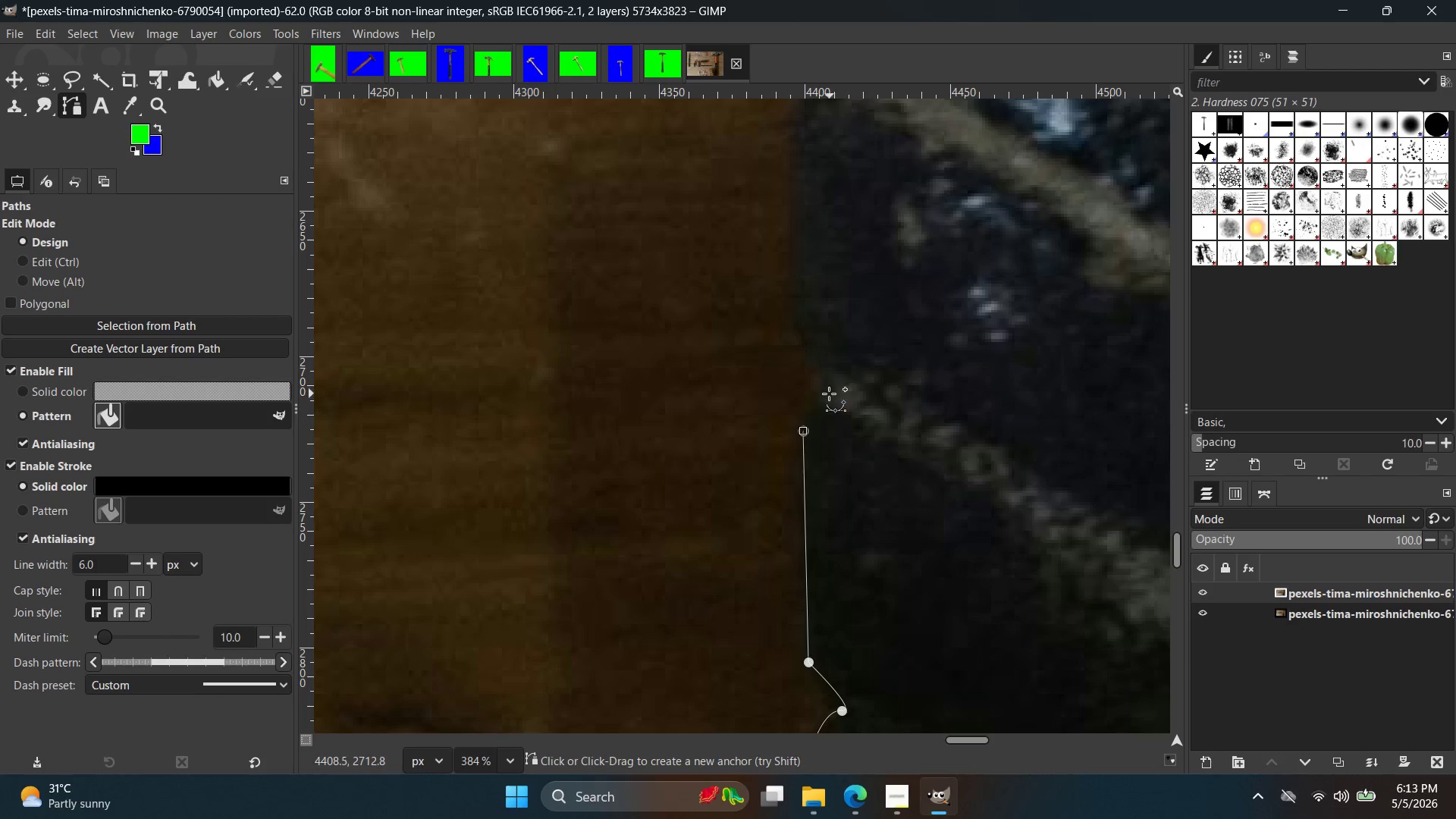 
left_click_drag(start_coordinate=[821, 398], to_coordinate=[843, 398])
 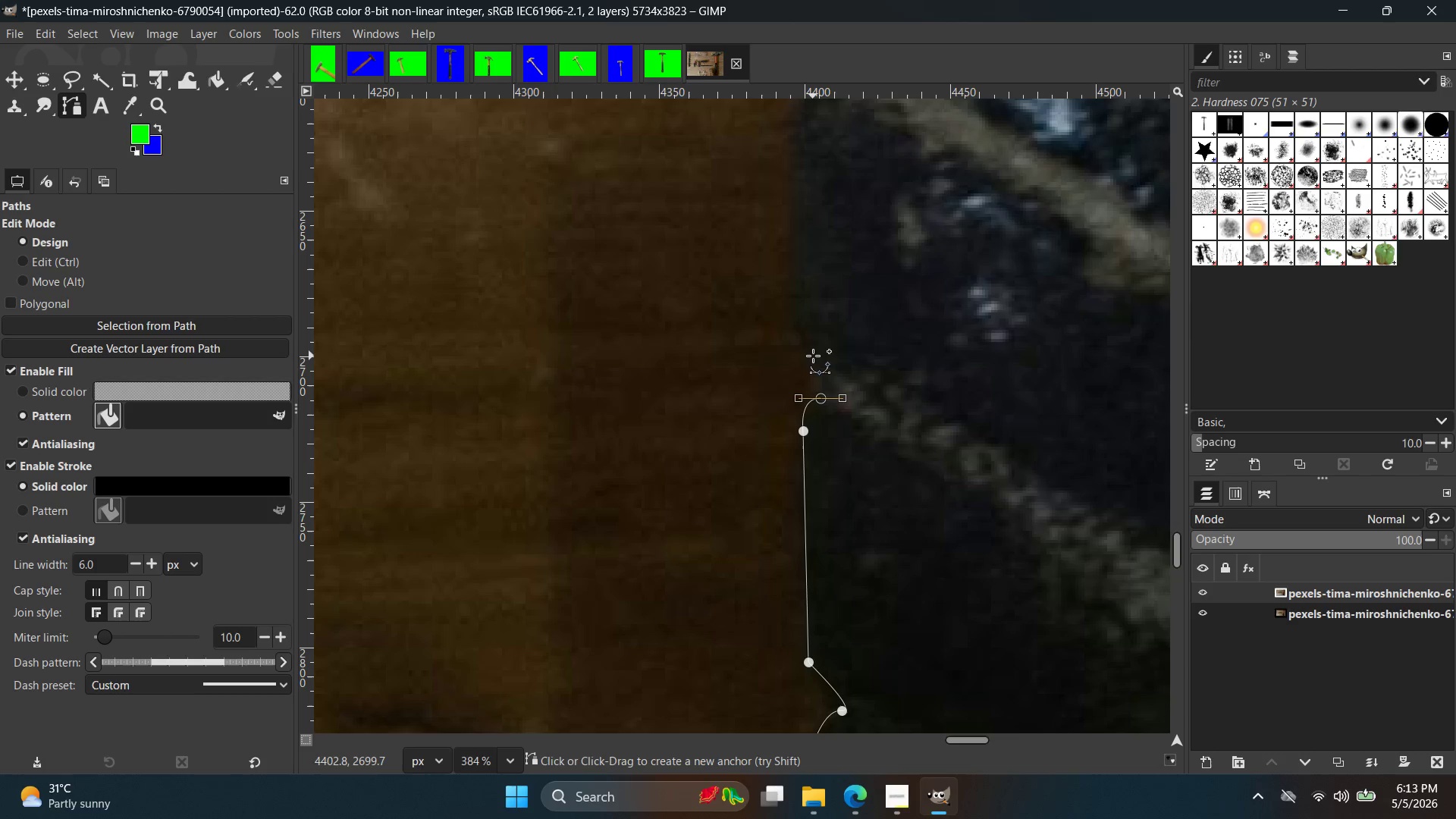 
left_click([813, 356])
 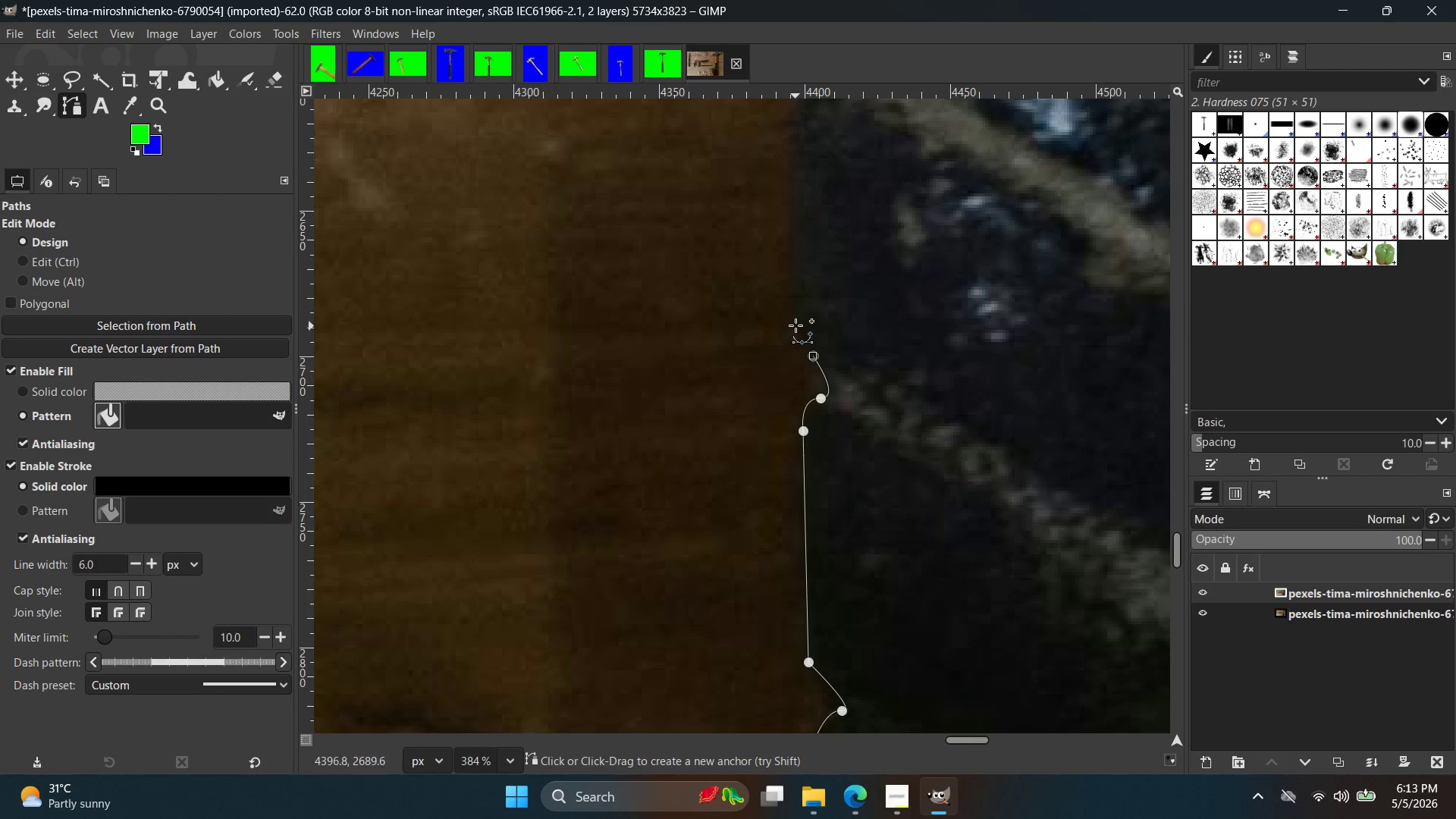 
left_click([791, 320])
 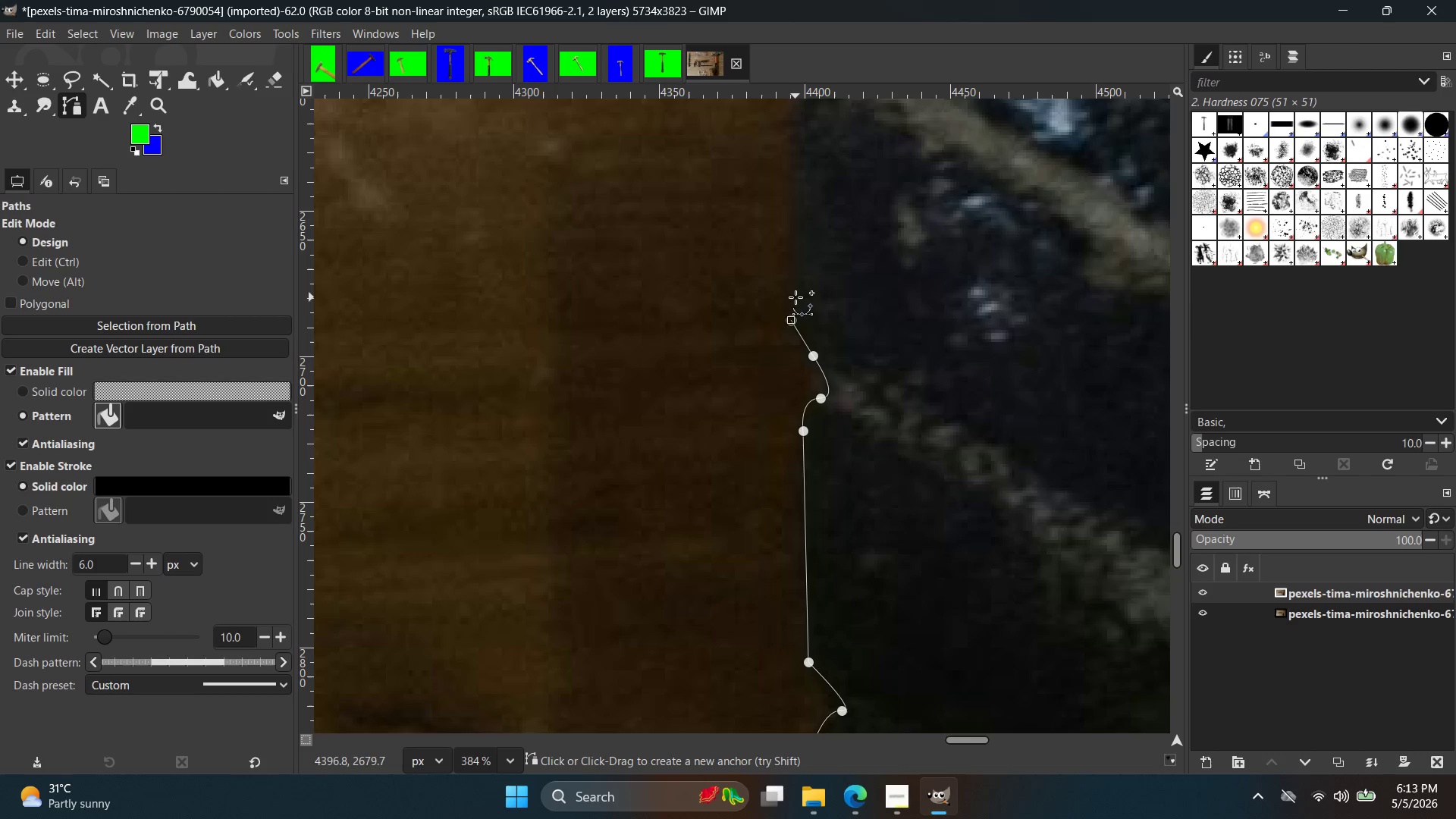 
left_click_drag(start_coordinate=[795, 275], to_coordinate=[815, 232])
 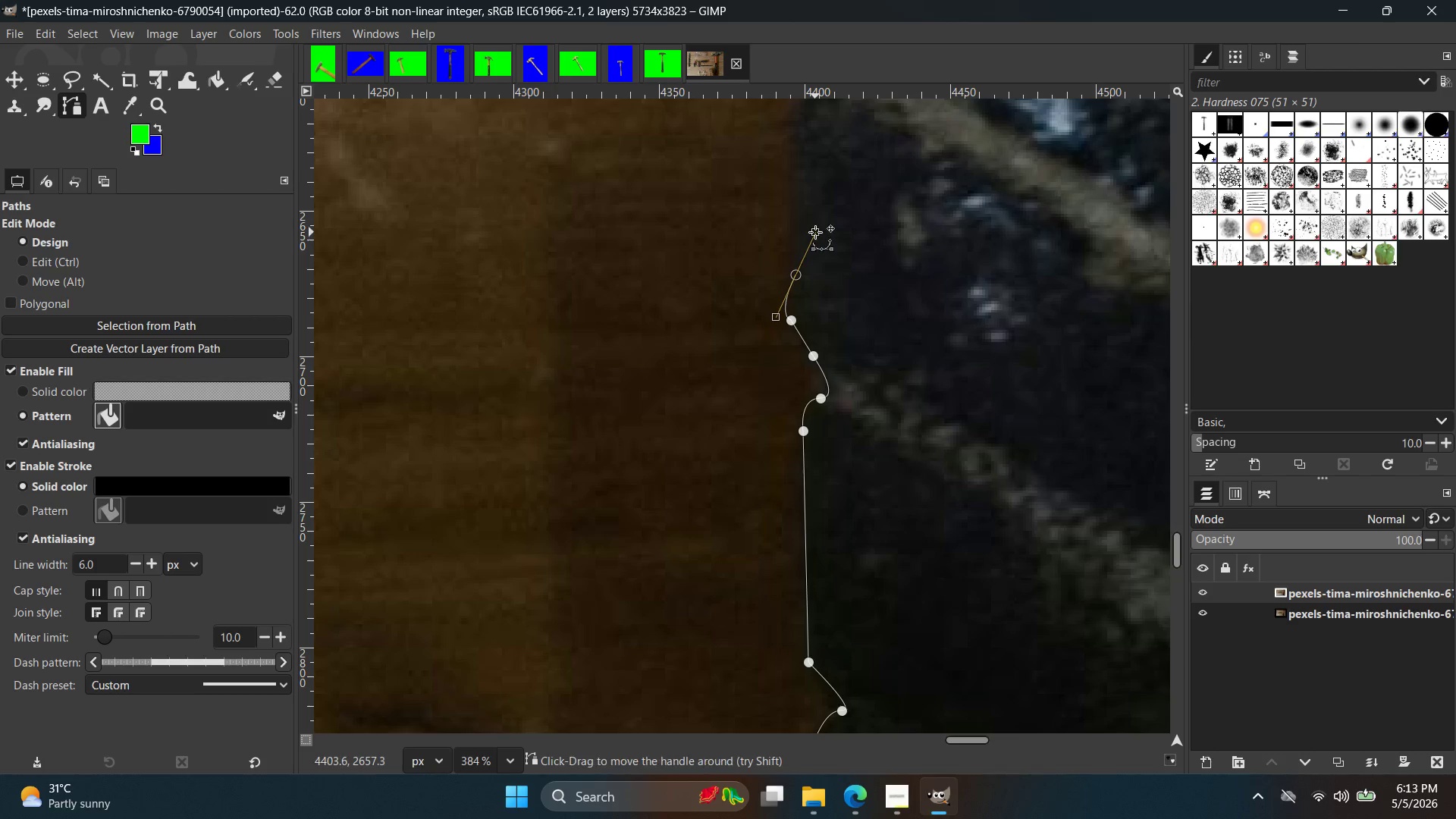 
key(Control+Z)
 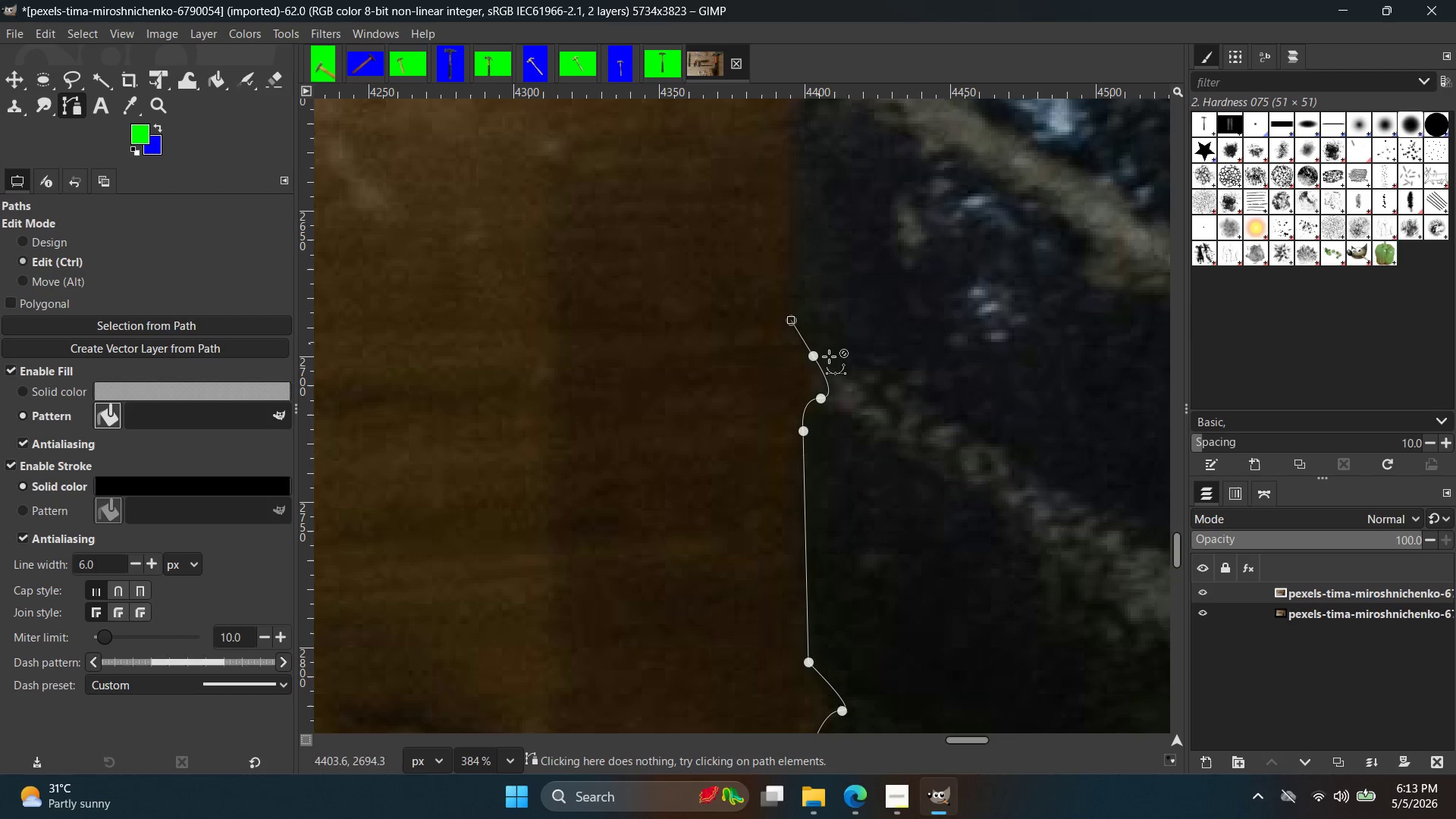 
key(Control+Z)
 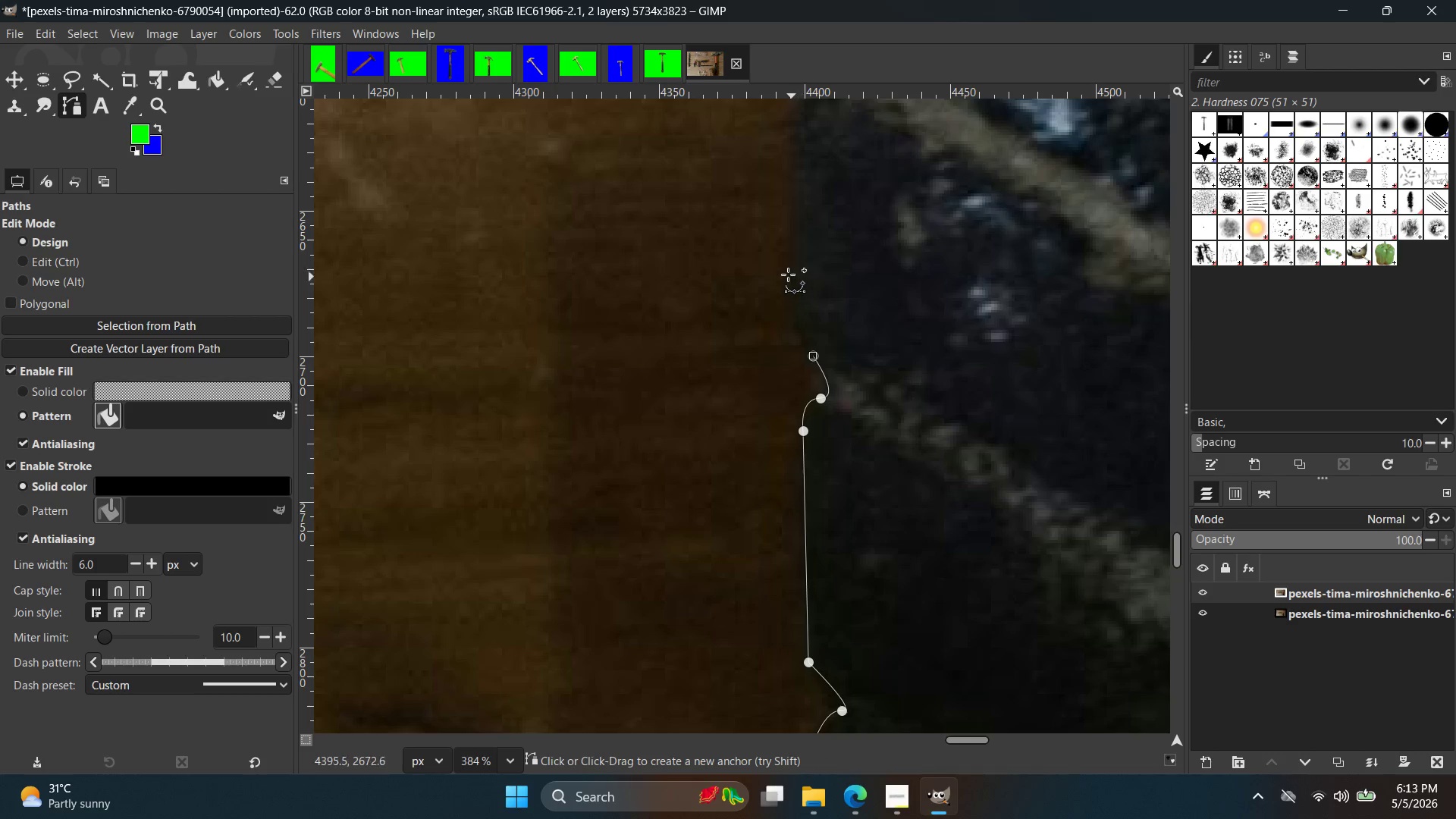 
left_click_drag(start_coordinate=[792, 257], to_coordinate=[801, 191])
 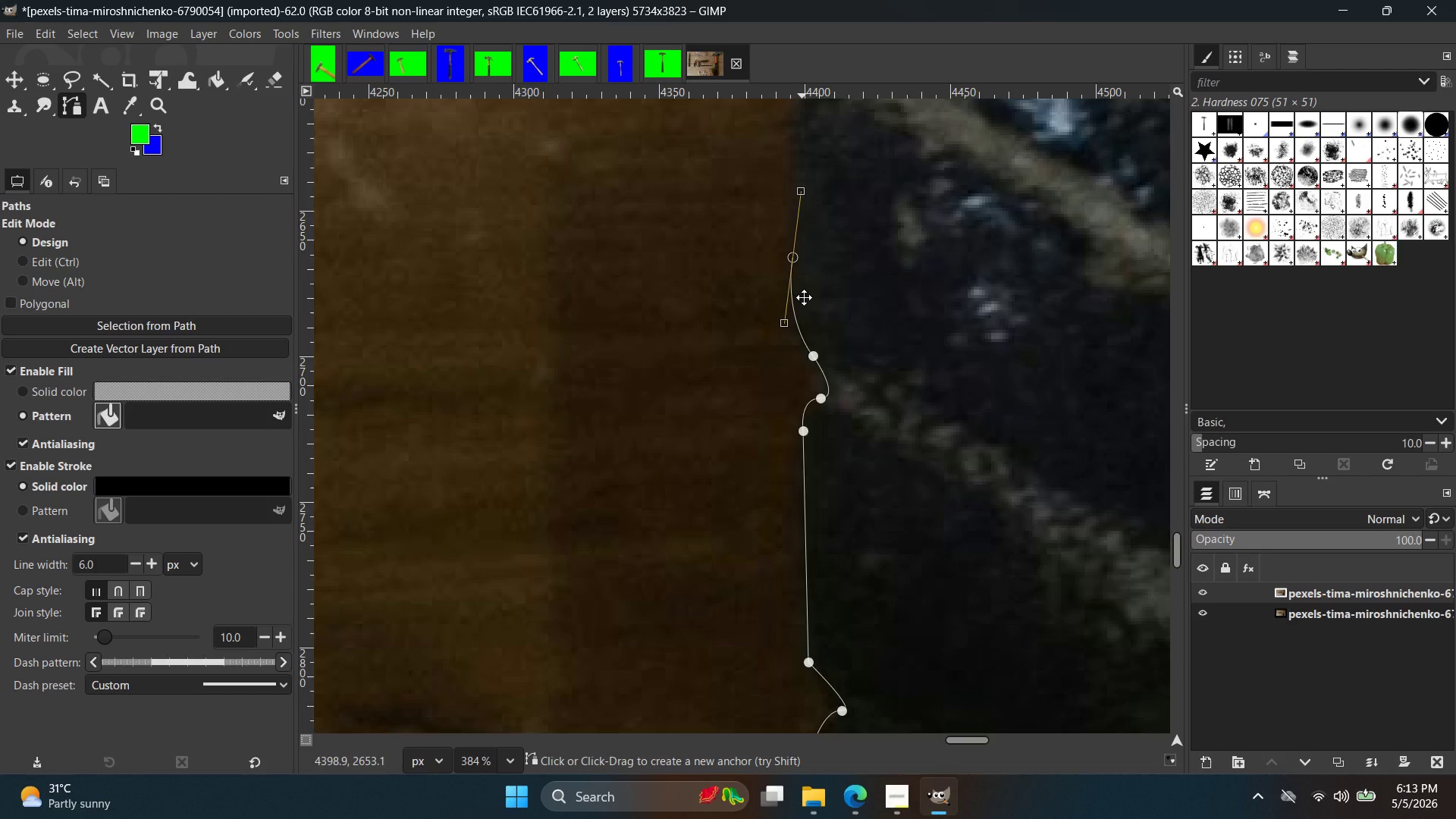 
hold_key(key=Space, duration=0.36)
 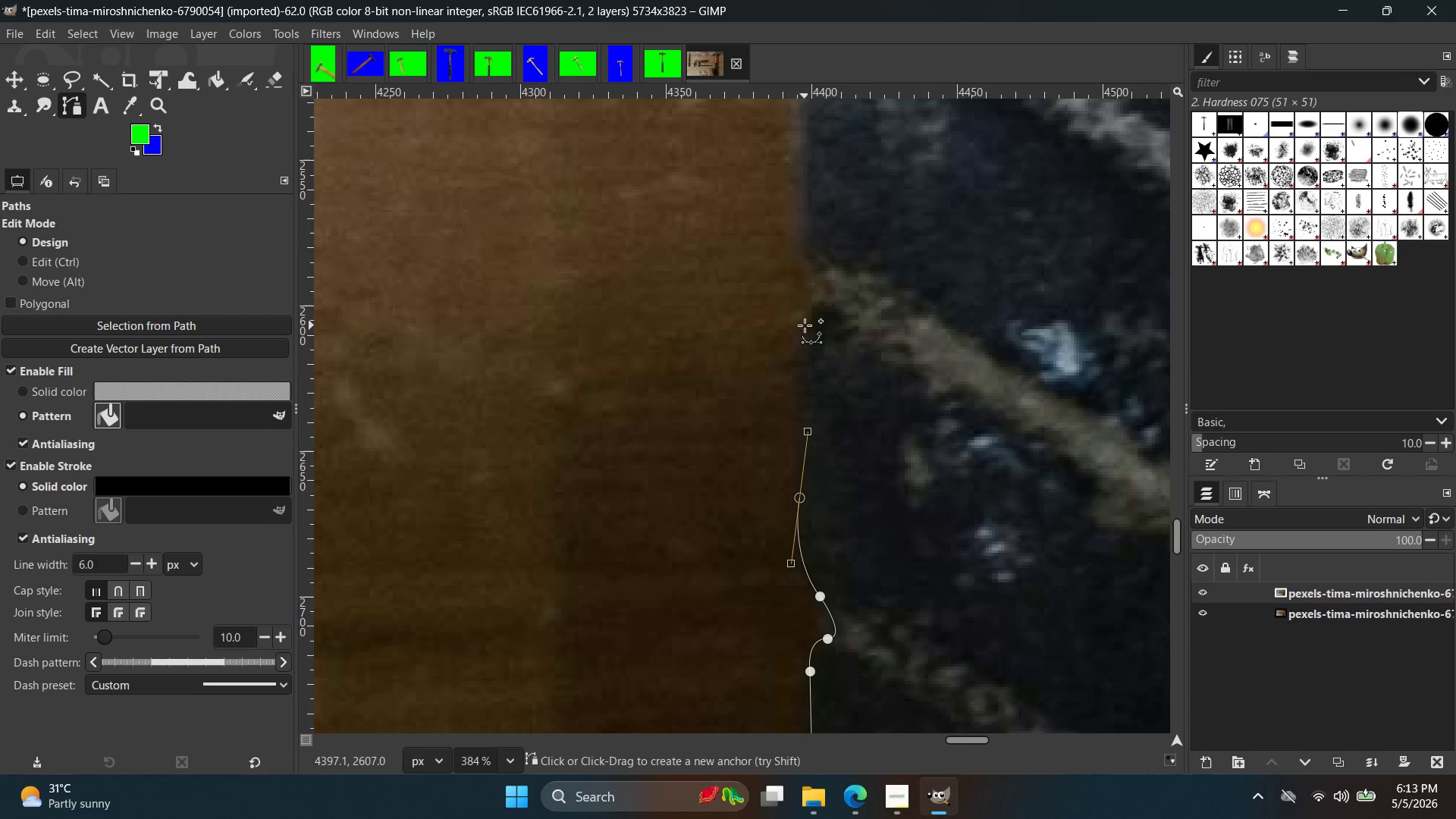 
left_click([808, 325])
 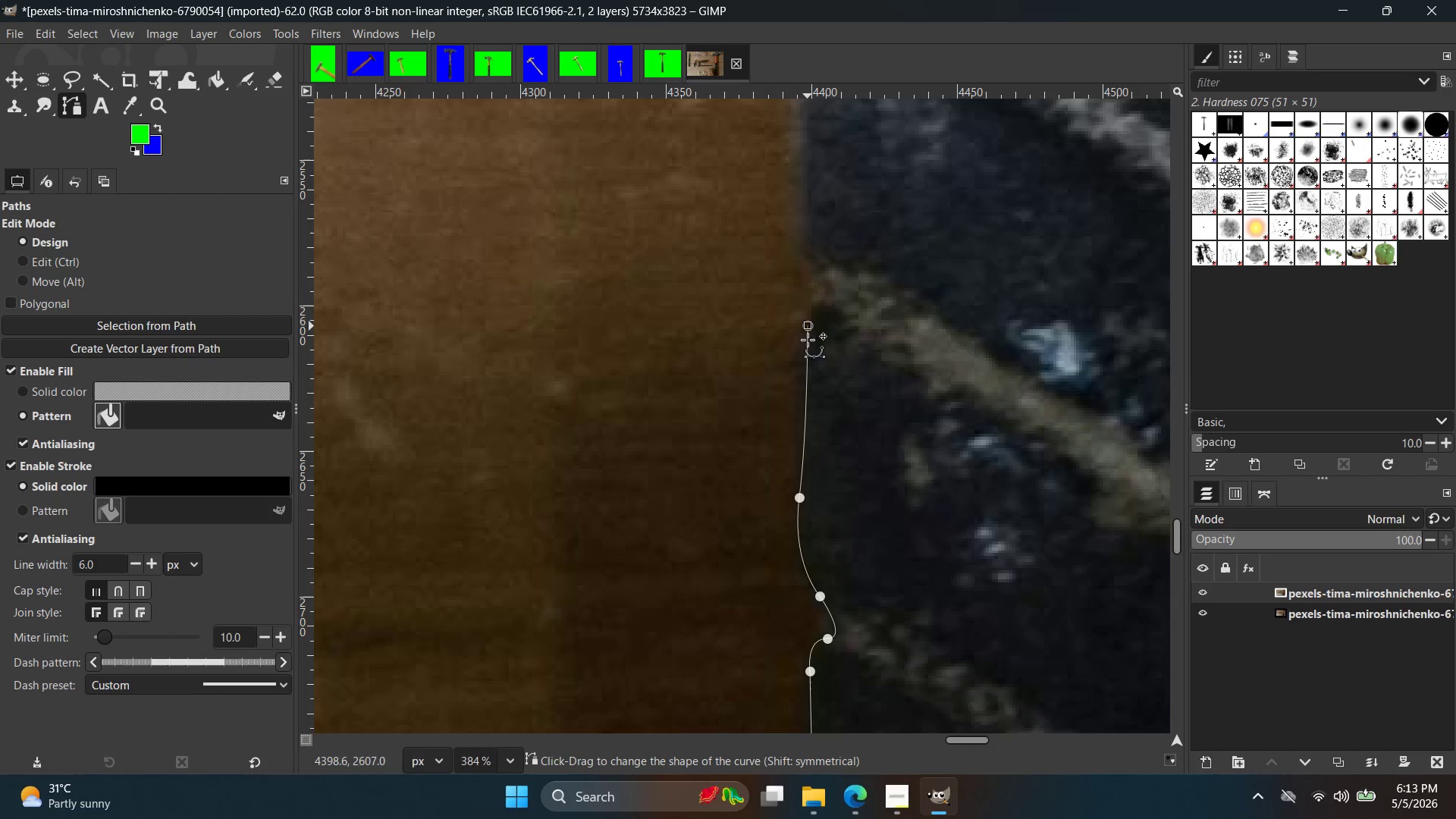 
hold_key(key=Space, duration=0.34)
 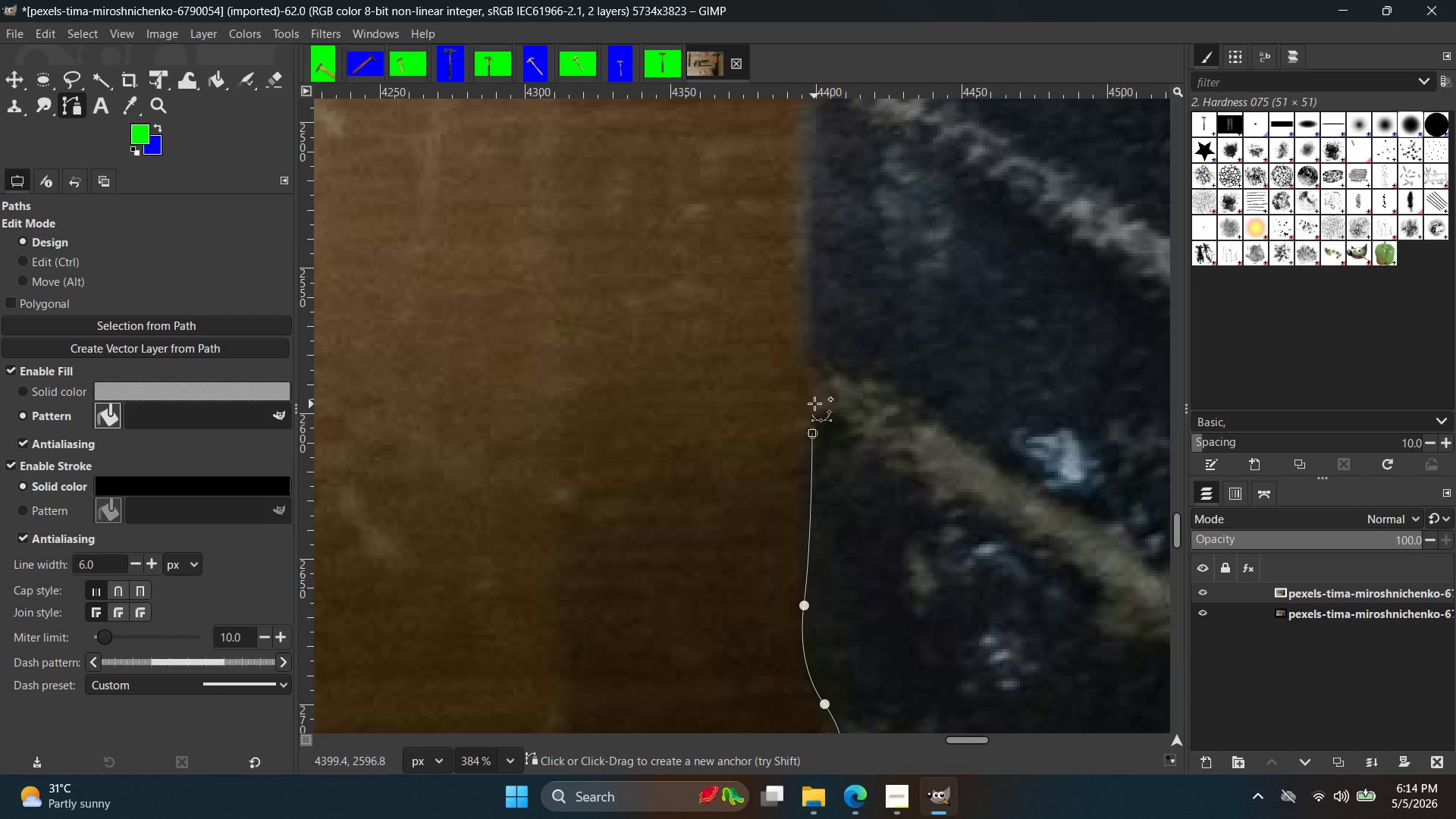 
left_click([817, 372])
 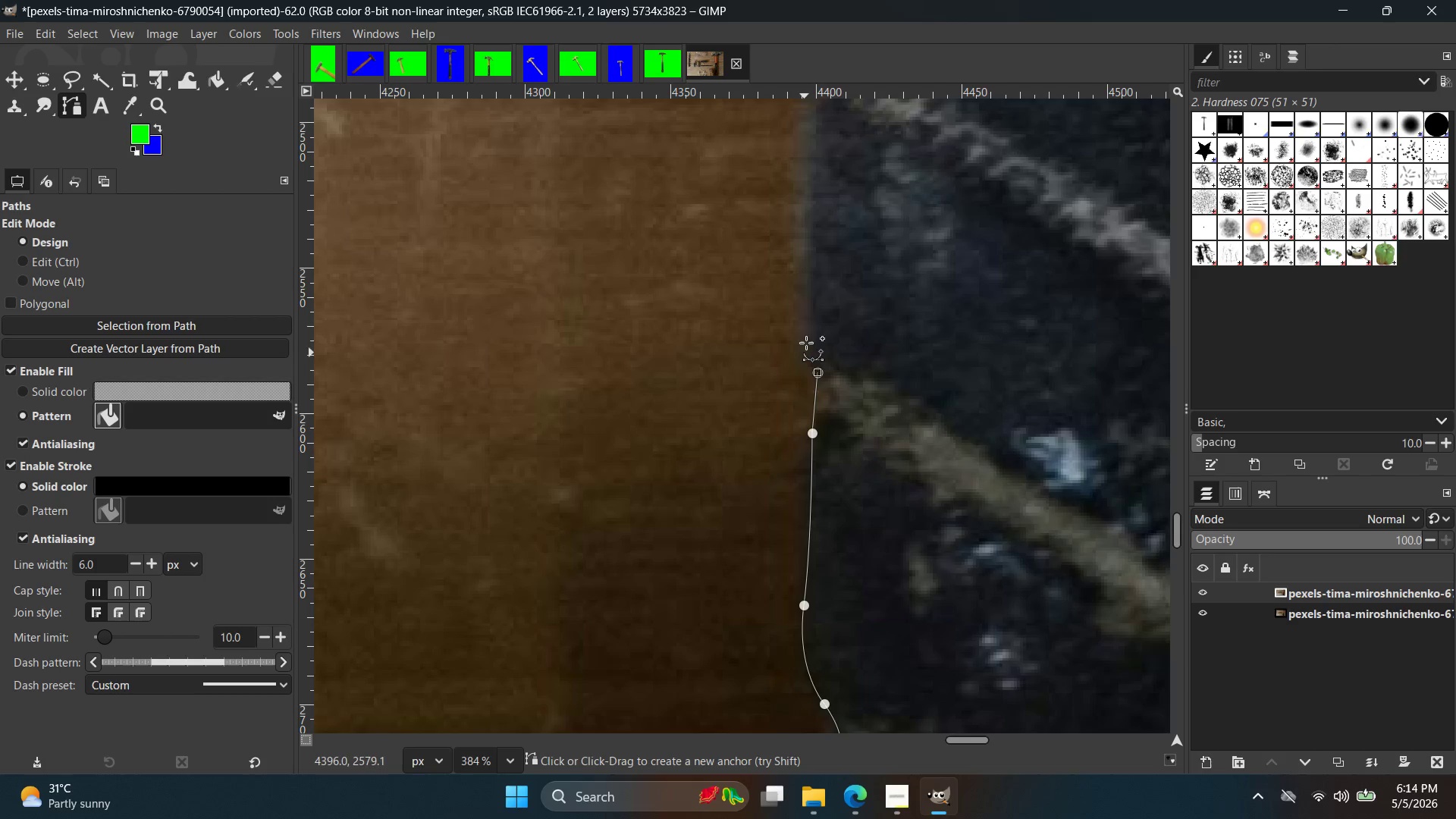 
left_click_drag(start_coordinate=[809, 321], to_coordinate=[817, 262])
 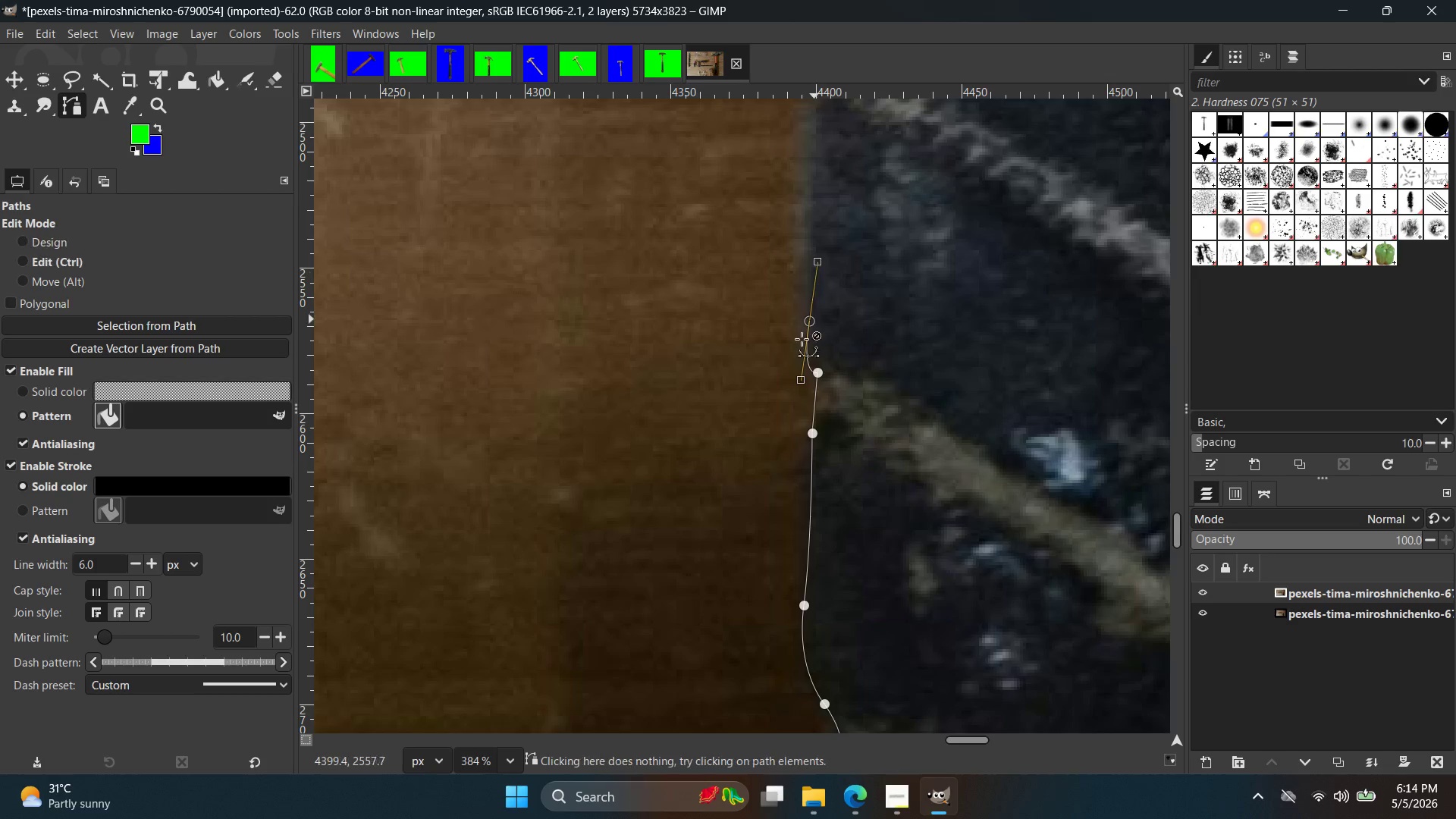 
key(Control+ControlLeft)
 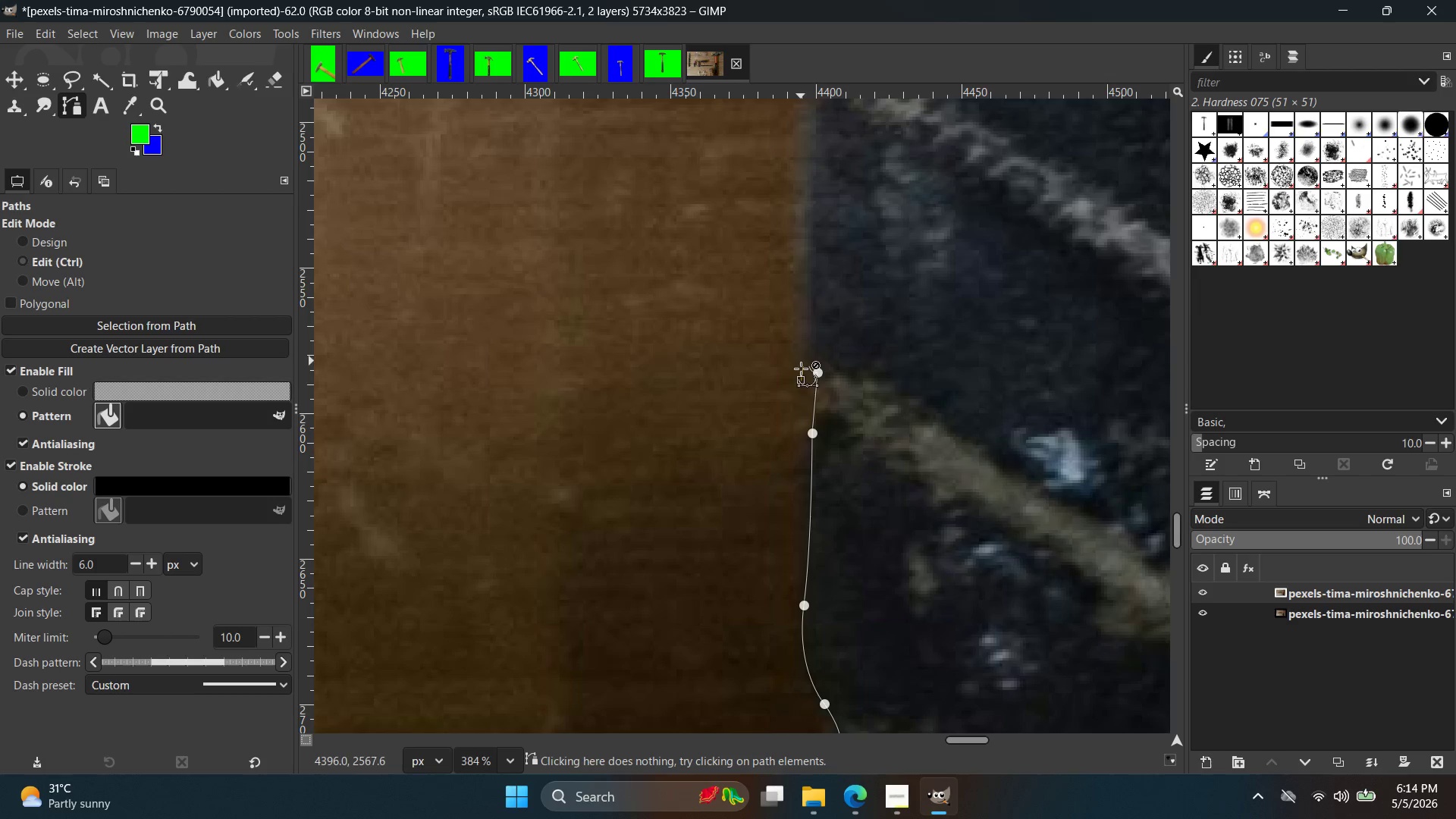 
key(Control+Z)
 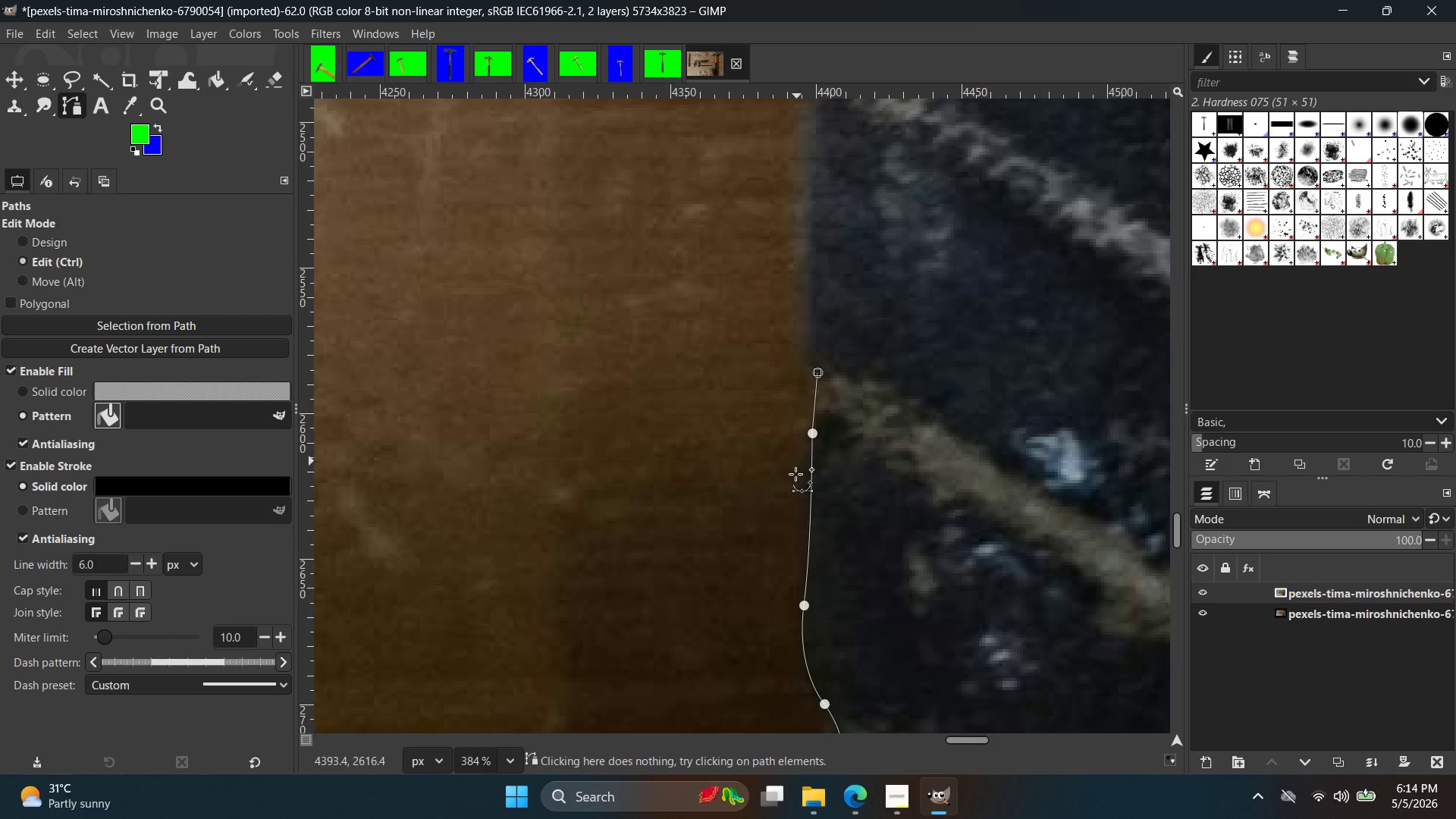 
key(Space)
 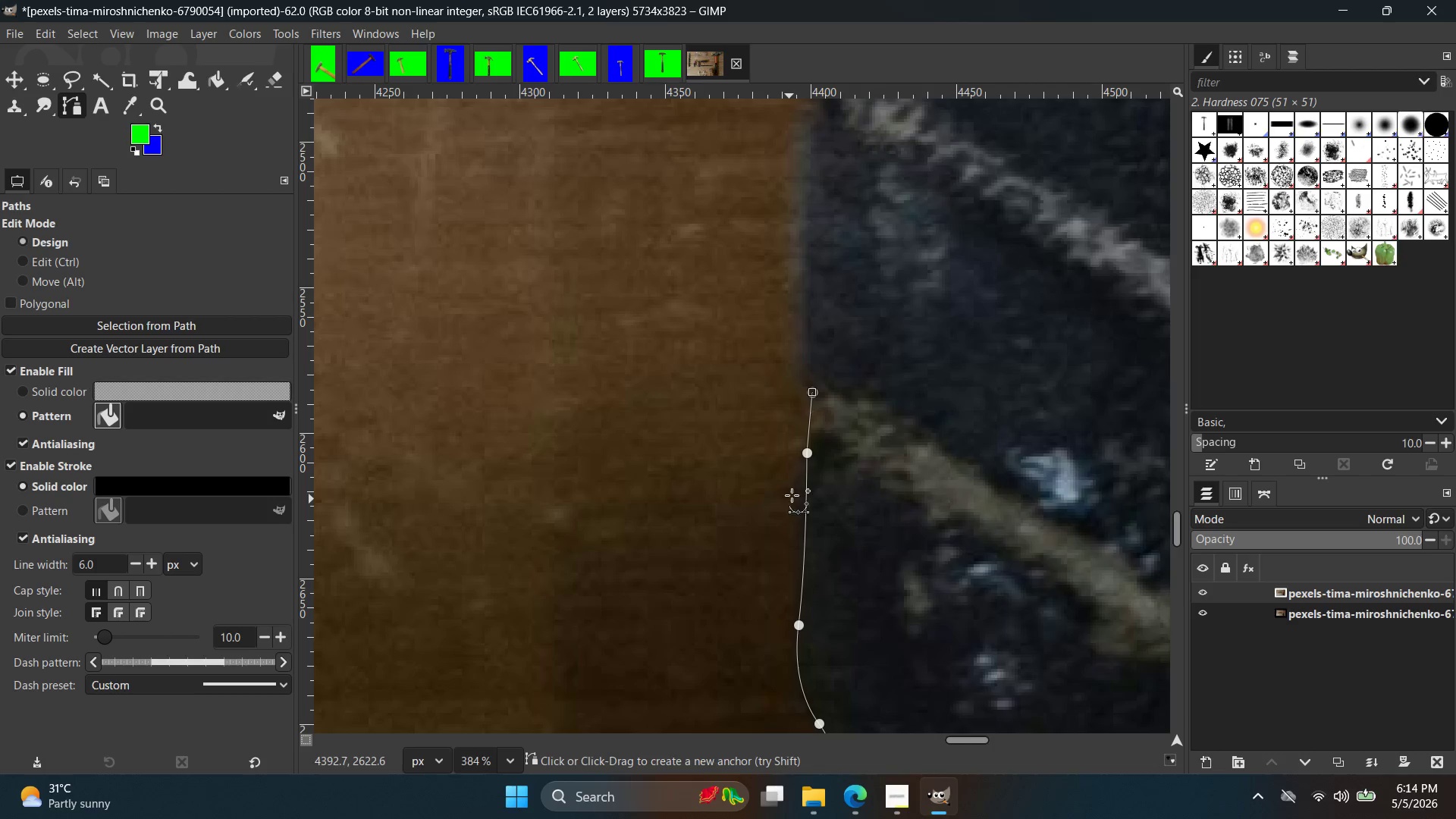 
hold_key(key=ControlLeft, duration=0.53)
scroll: coordinate [811, 447], scroll_direction: up, amount: 8.0
 